 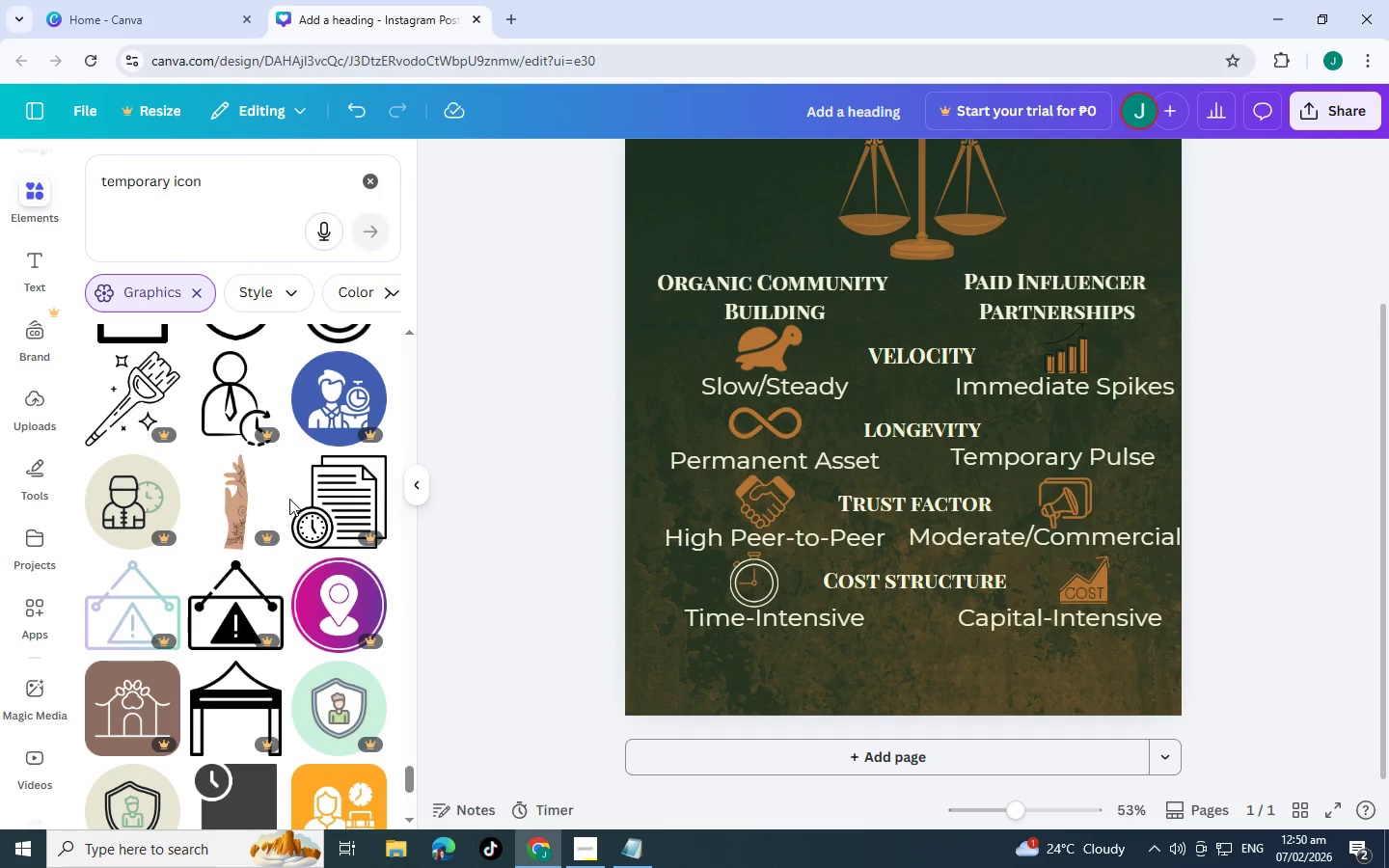 
scroll: coordinate [289, 499], scroll_direction: down, amount: 2.0
 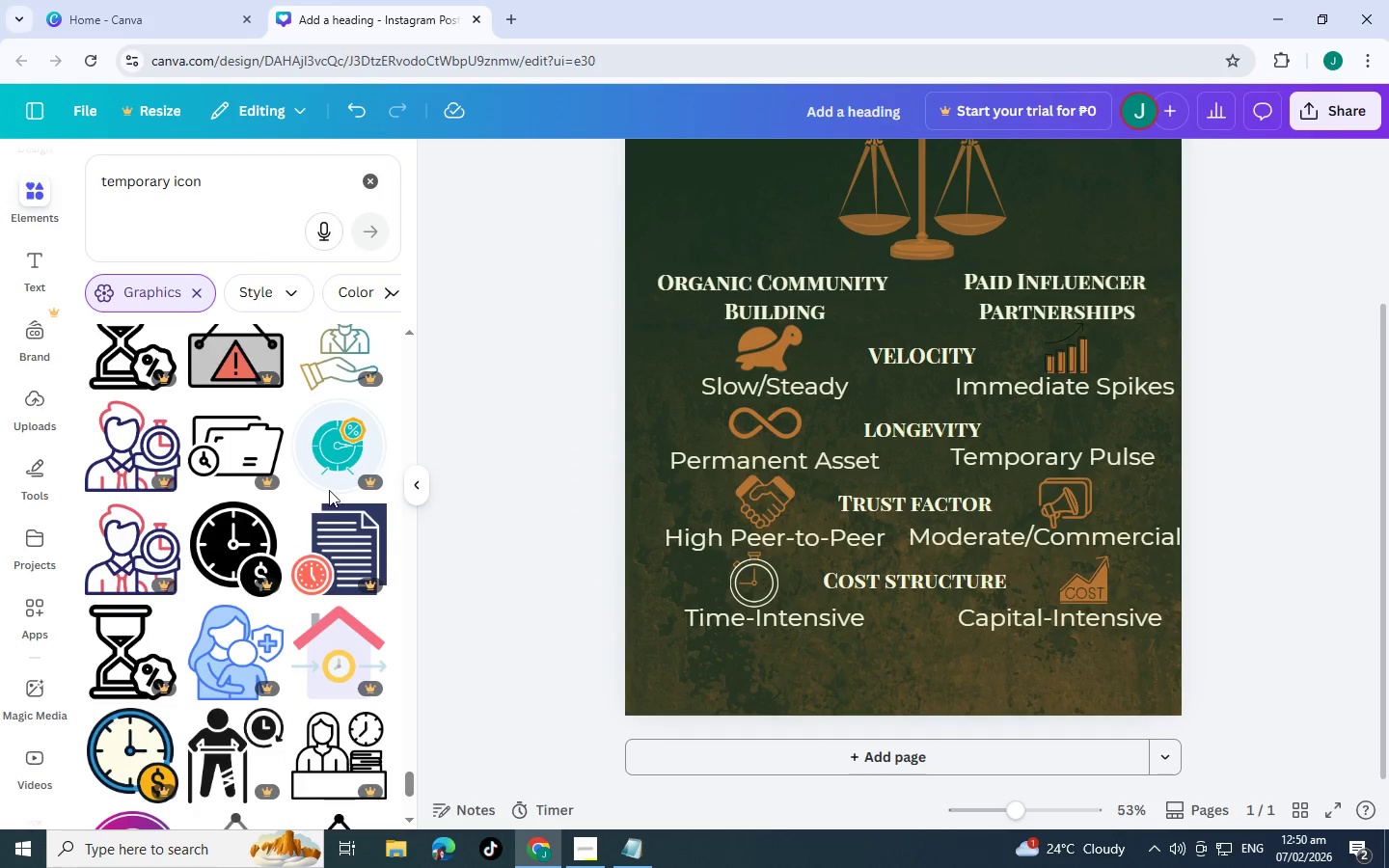 
scroll: coordinate [890, 338], scroll_direction: up, amount: 2.0
 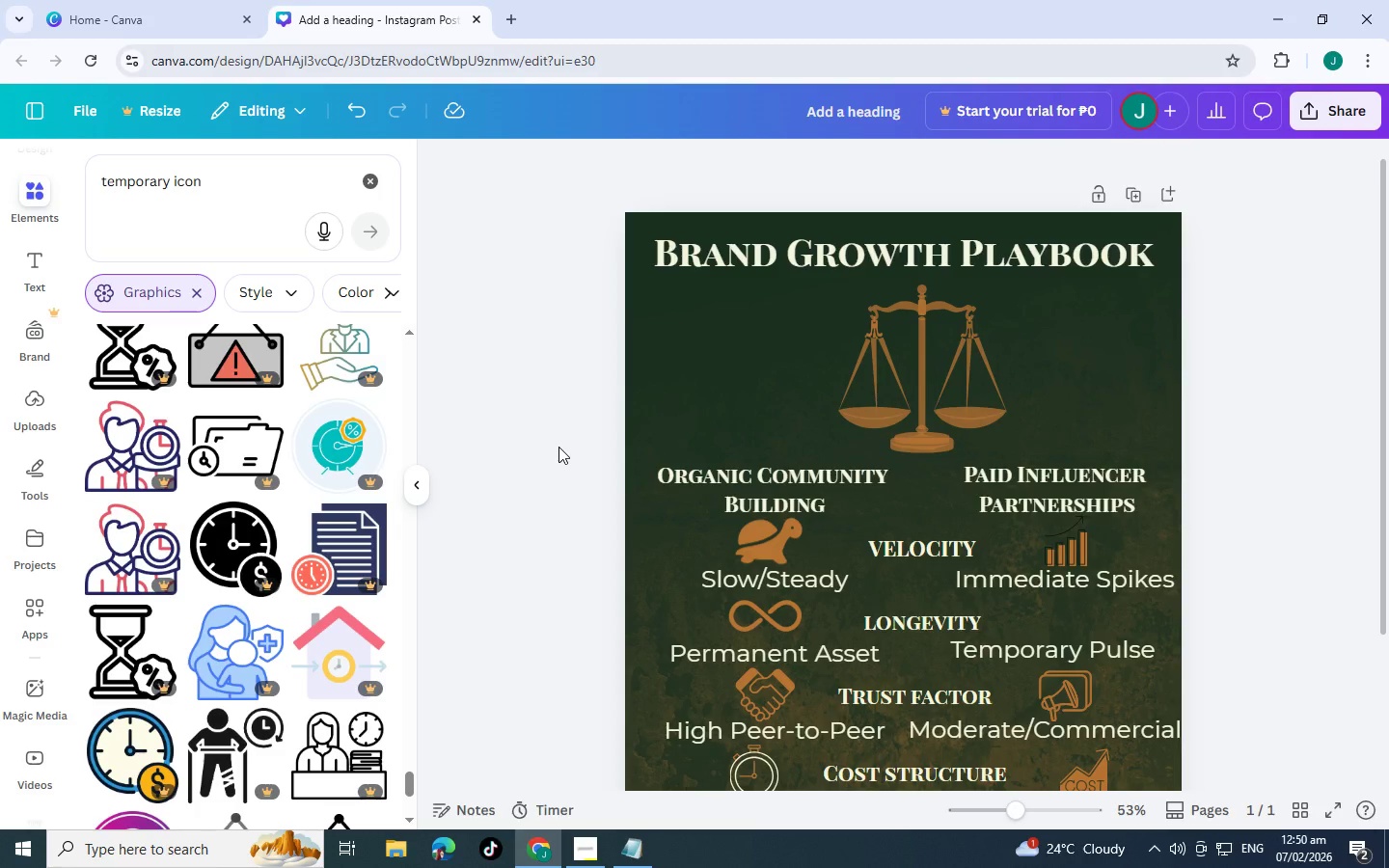 
wait(5.25)
 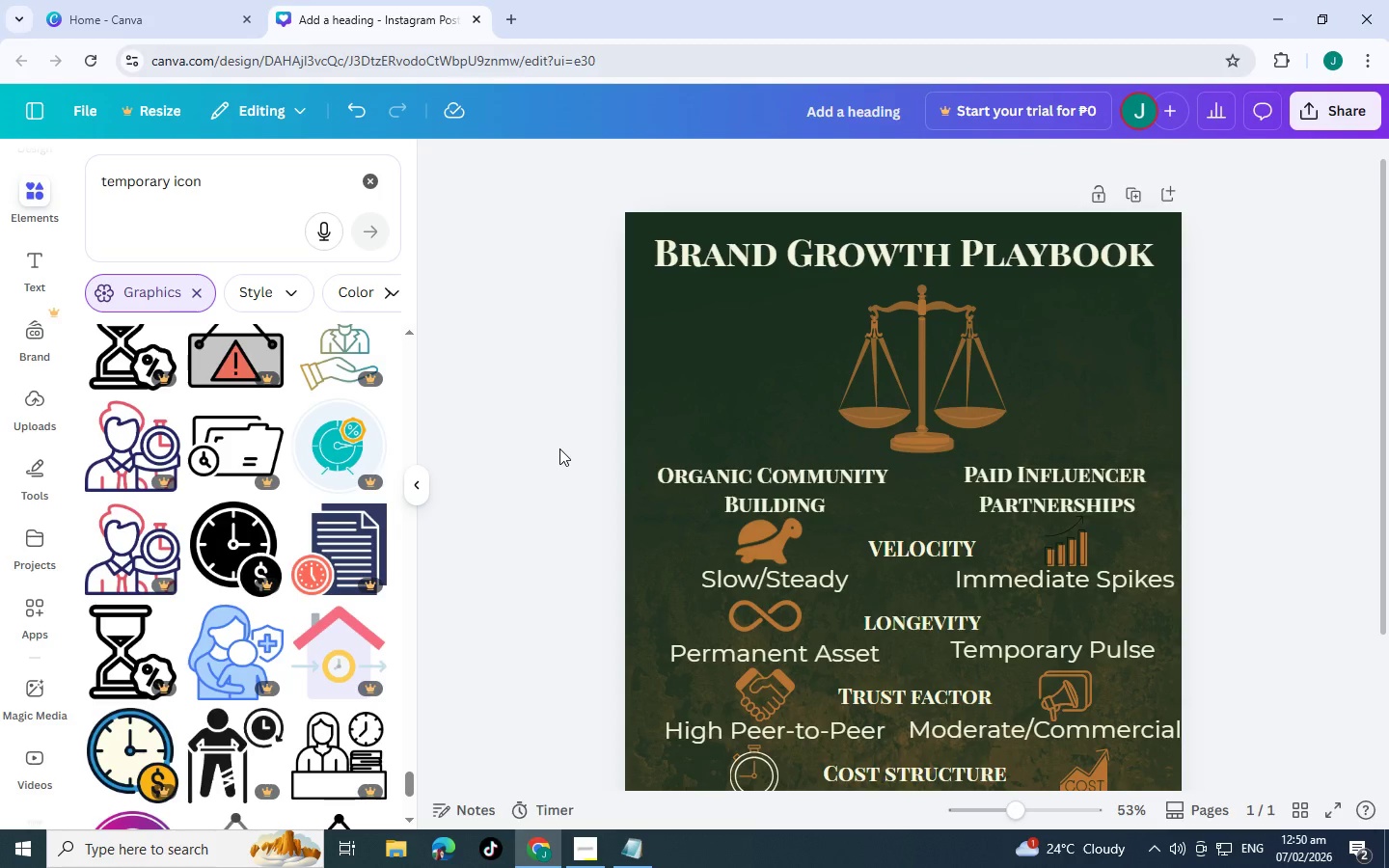 
scroll: coordinate [693, 474], scroll_direction: down, amount: 6.0
 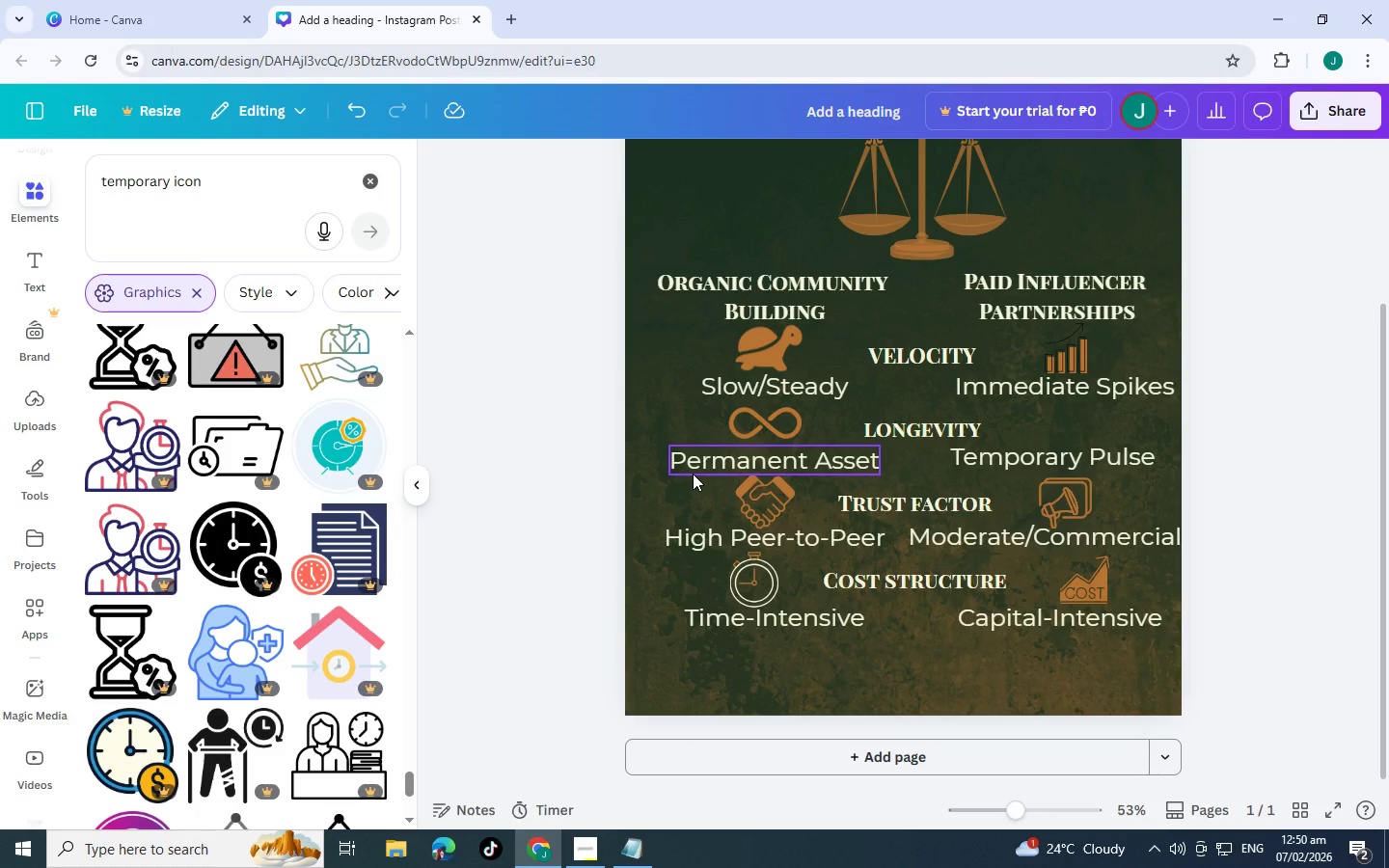 
scroll: coordinate [693, 474], scroll_direction: down, amount: 7.0
 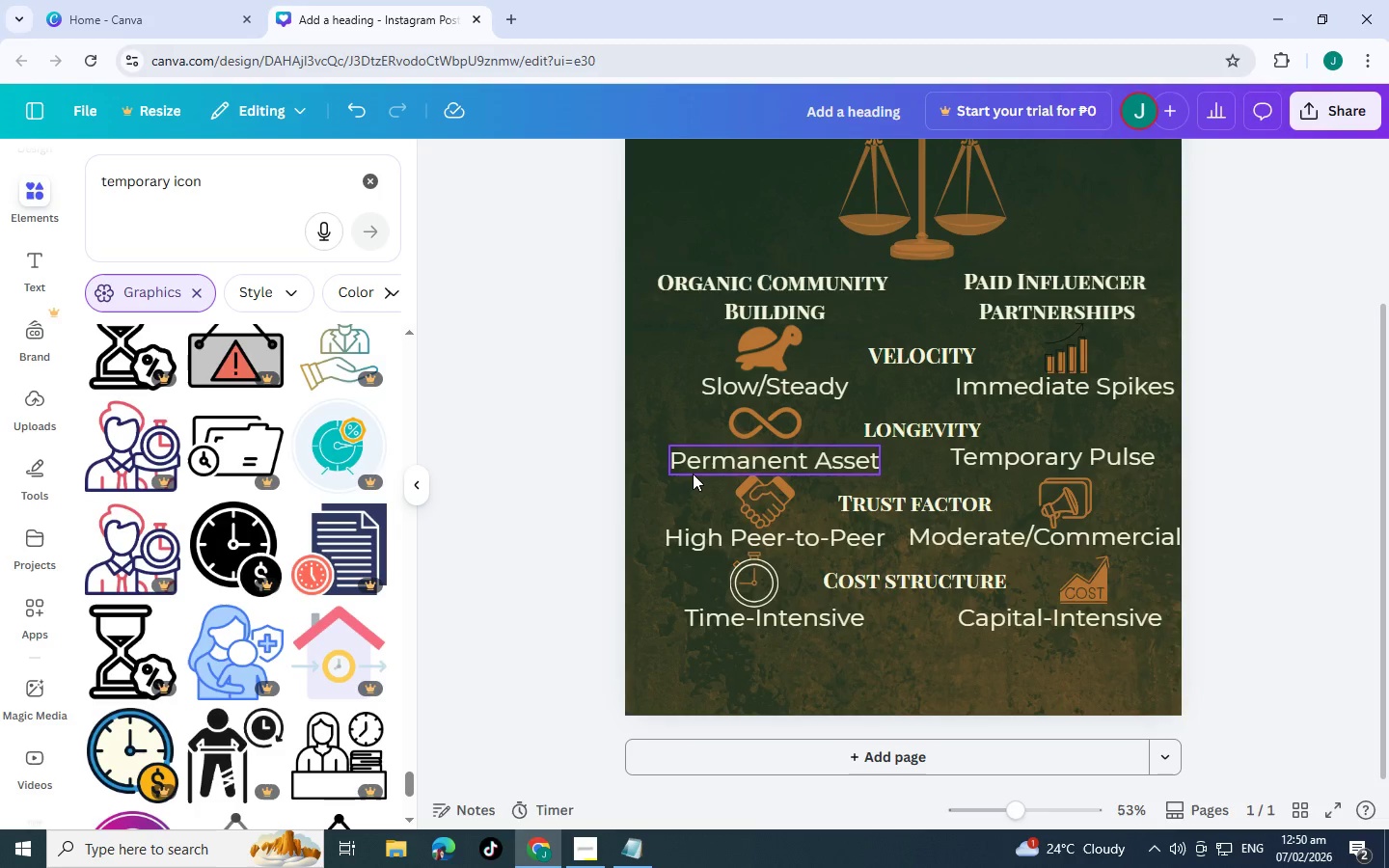 
scroll: coordinate [190, 495], scroll_direction: down, amount: 12.0
 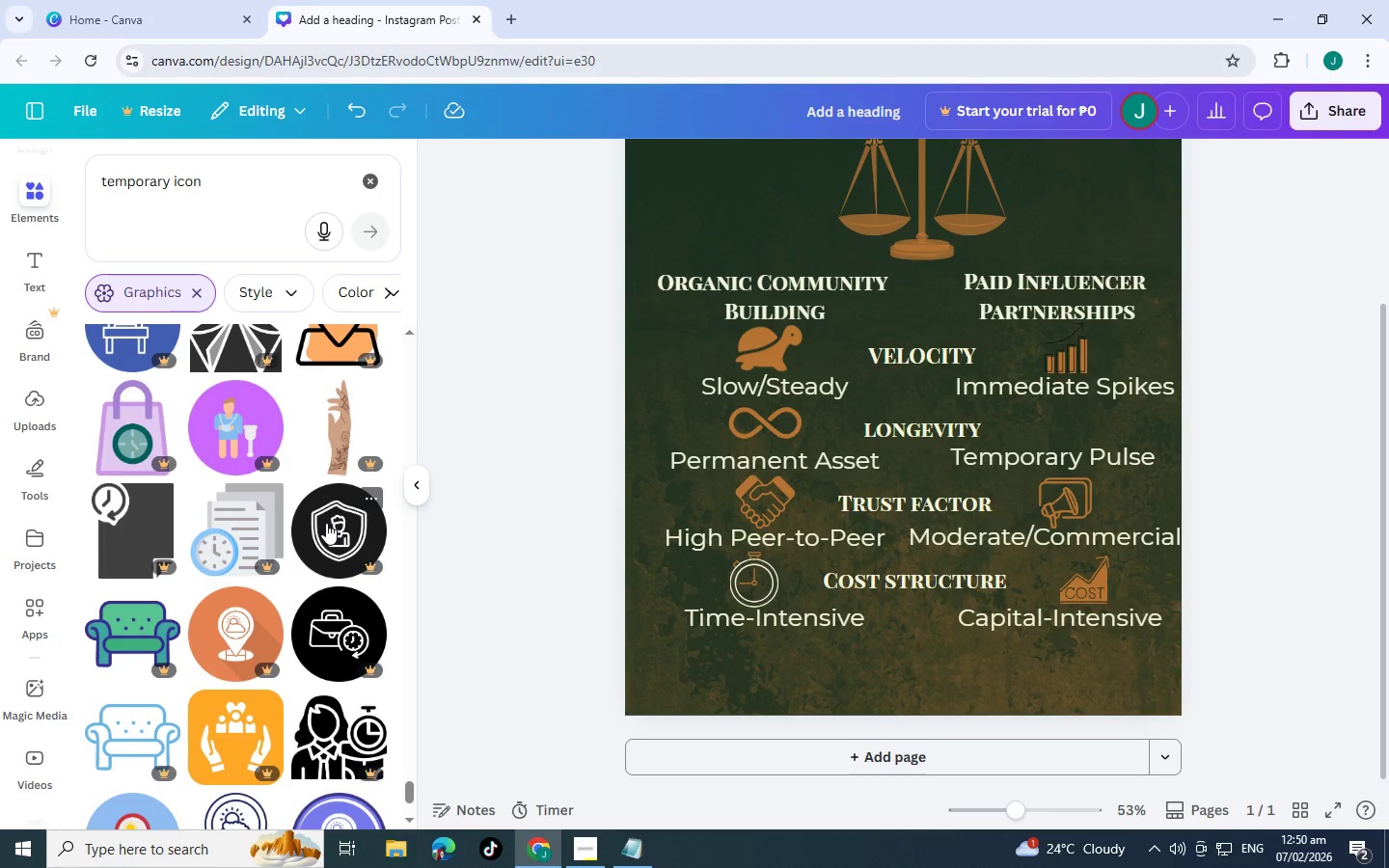 
scroll: coordinate [313, 525], scroll_direction: down, amount: 1.0
 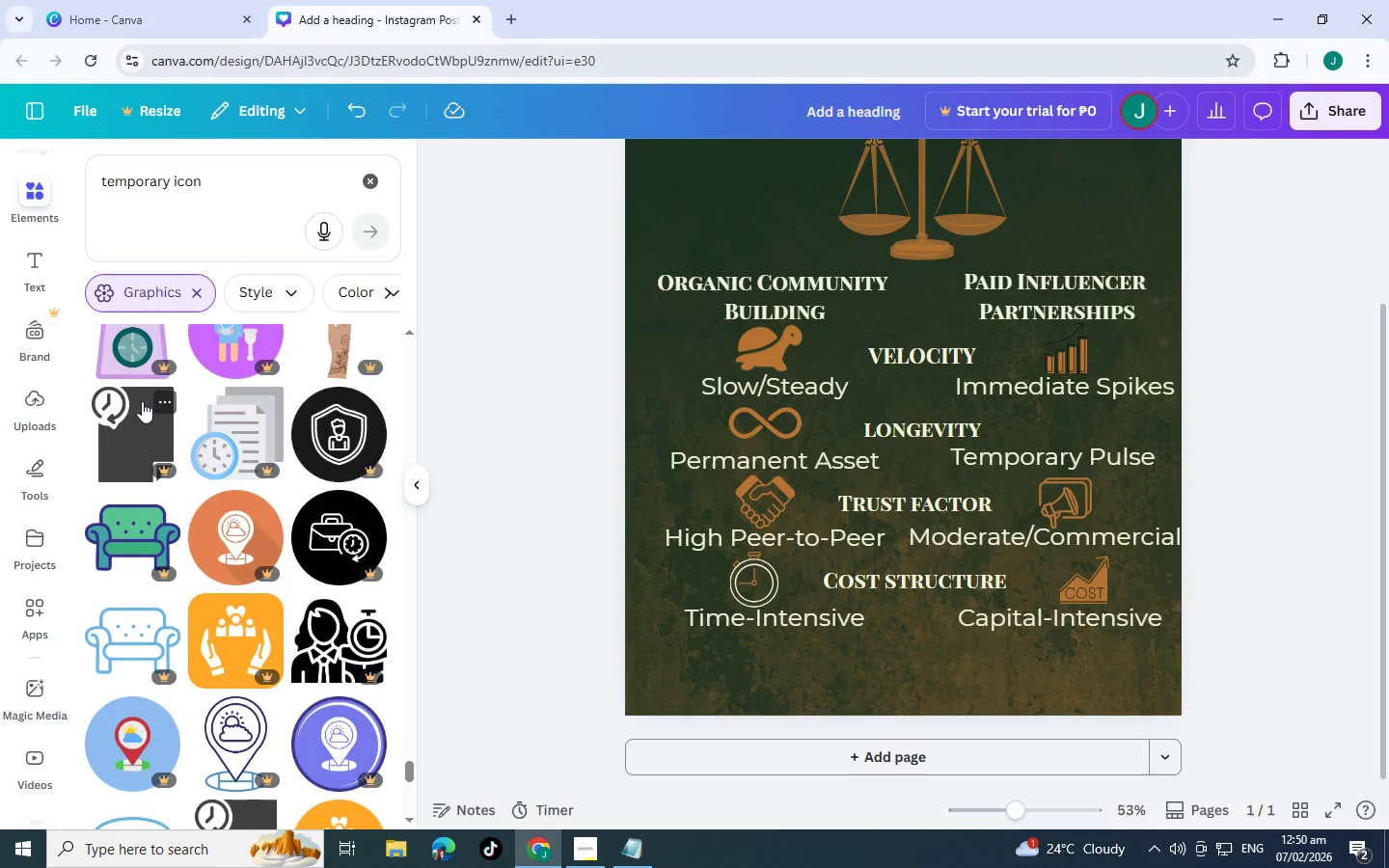 
left_click([167, 399])
 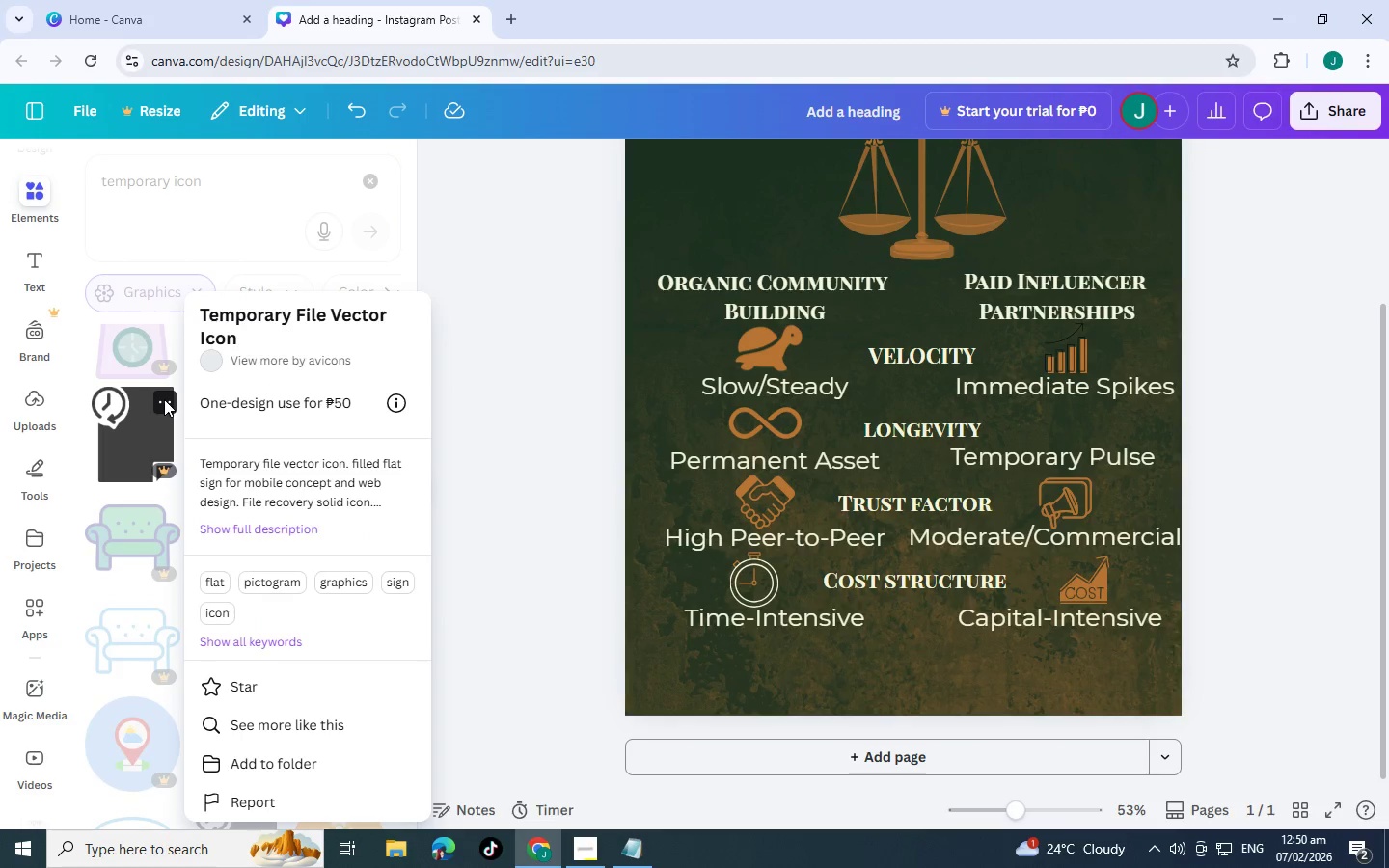 
left_click([144, 397])
 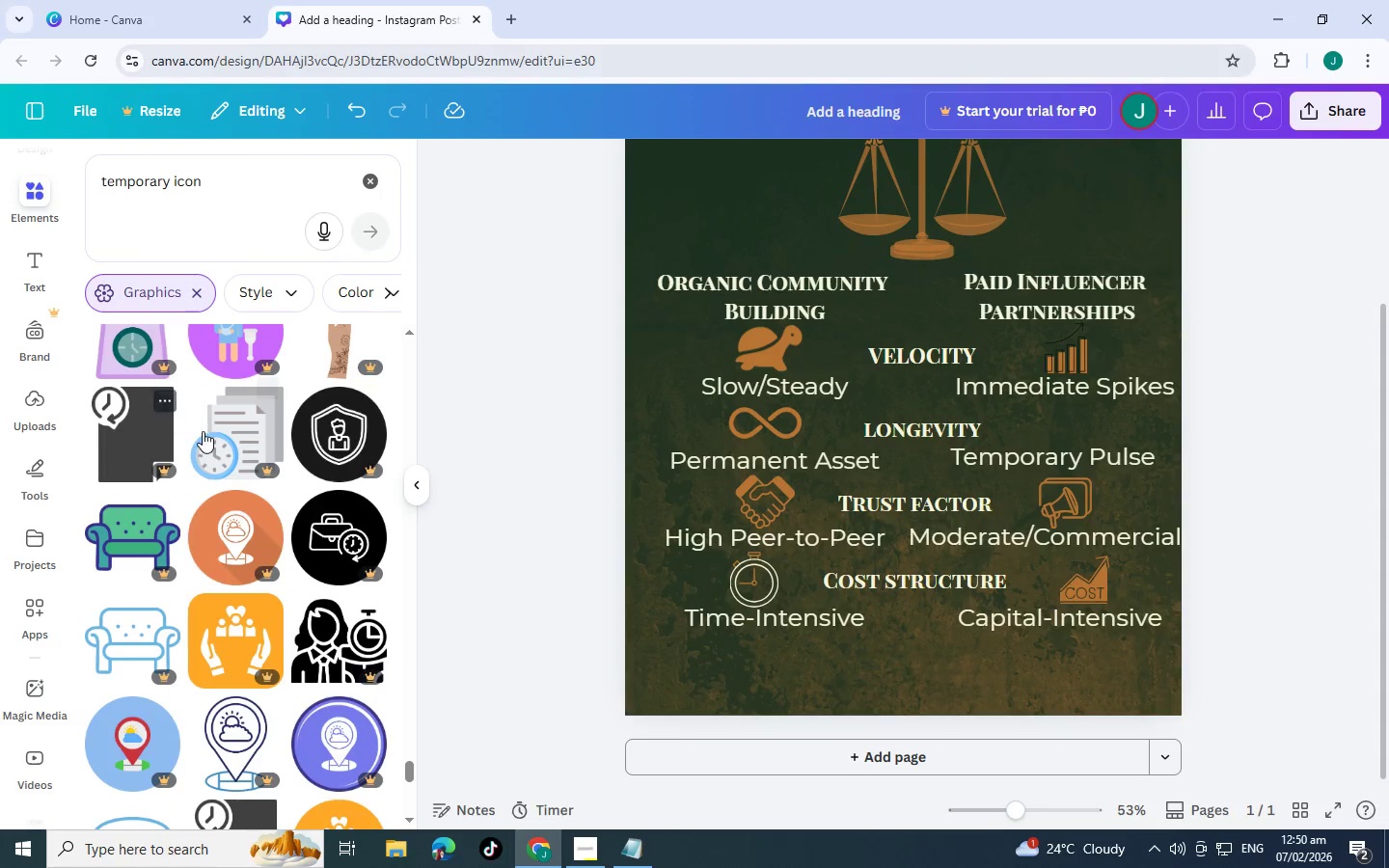 
scroll: coordinate [269, 449], scroll_direction: down, amount: 7.0
 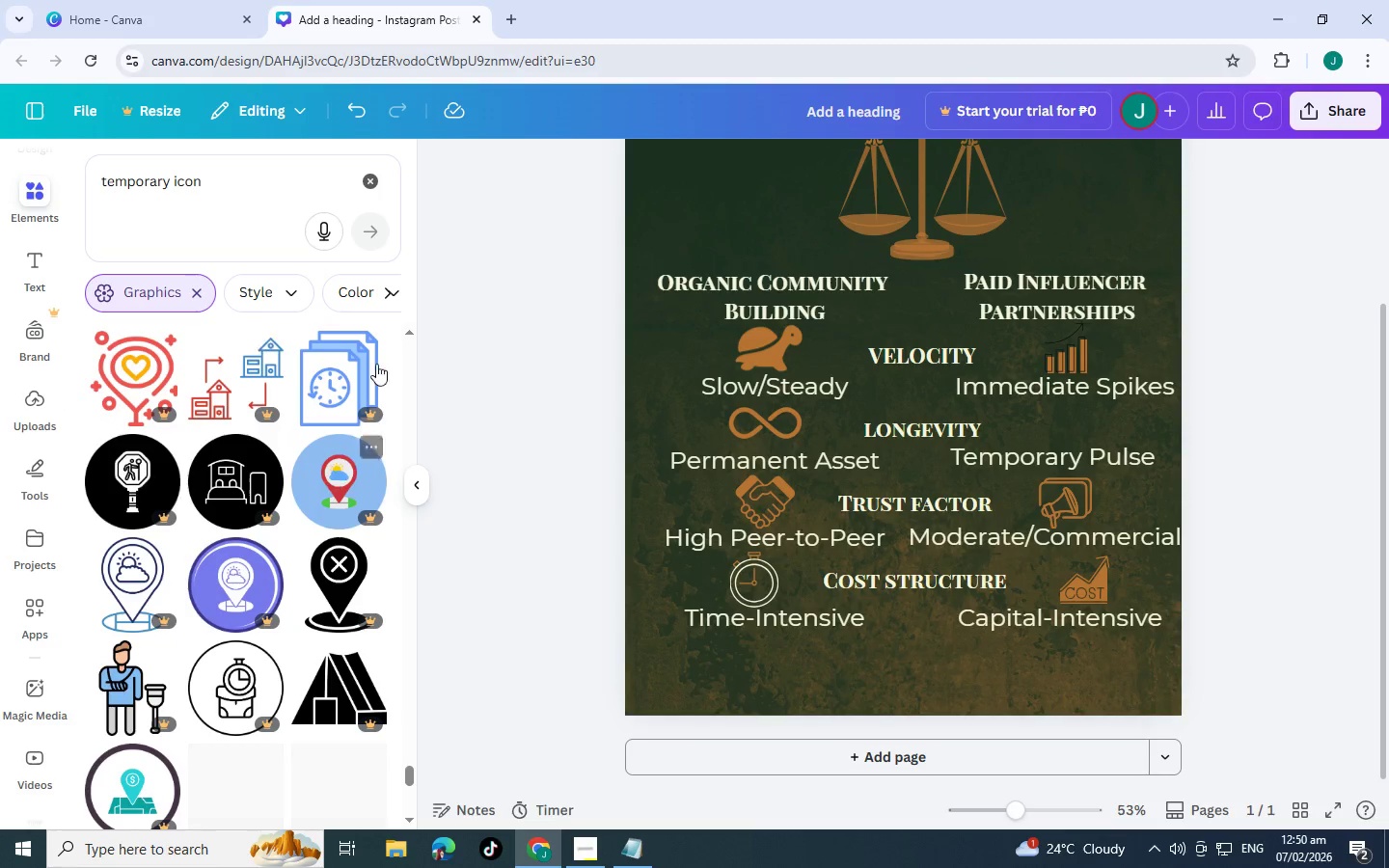 
mouse_move([364, 371])
 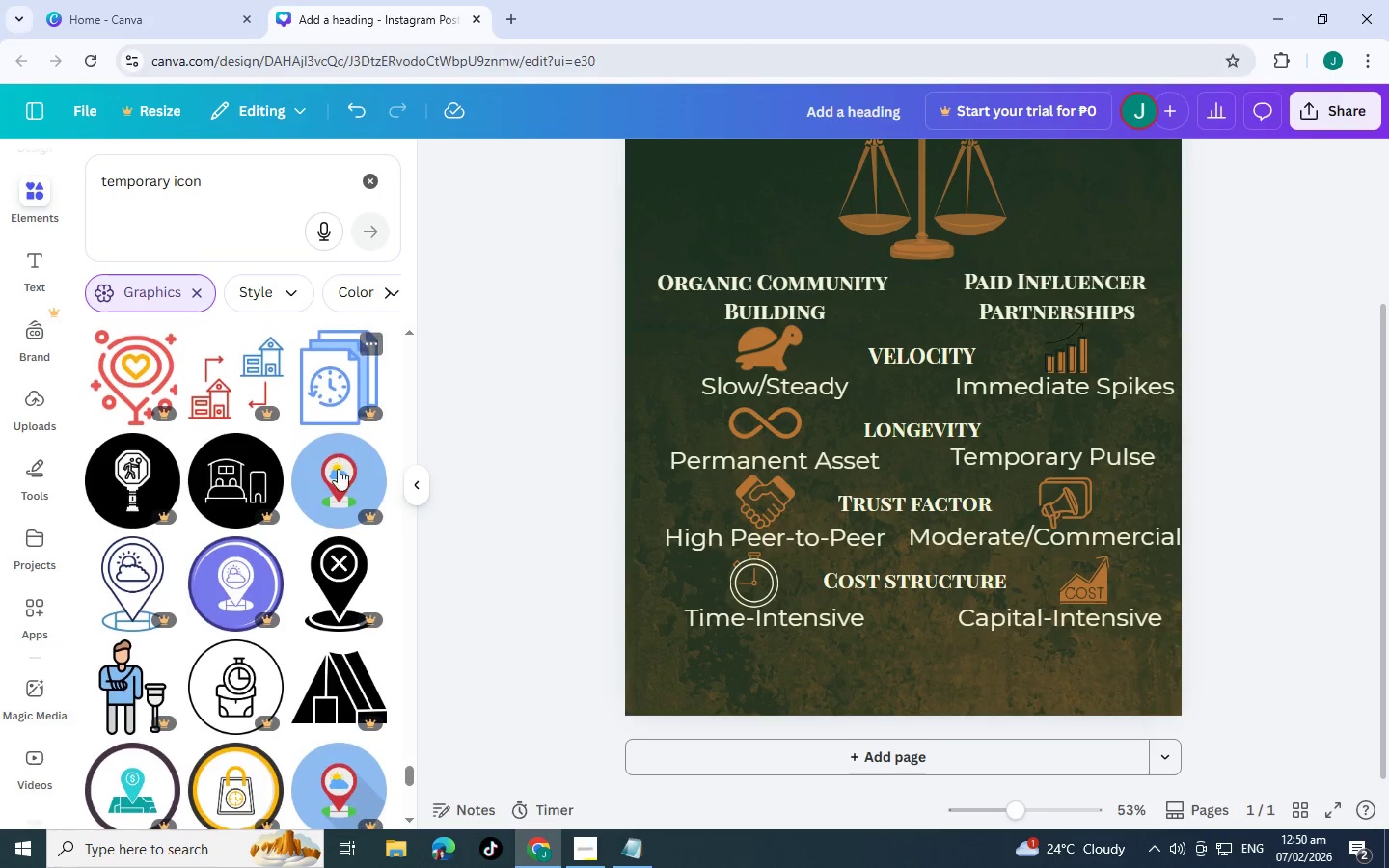 
scroll: coordinate [336, 474], scroll_direction: down, amount: 3.0
 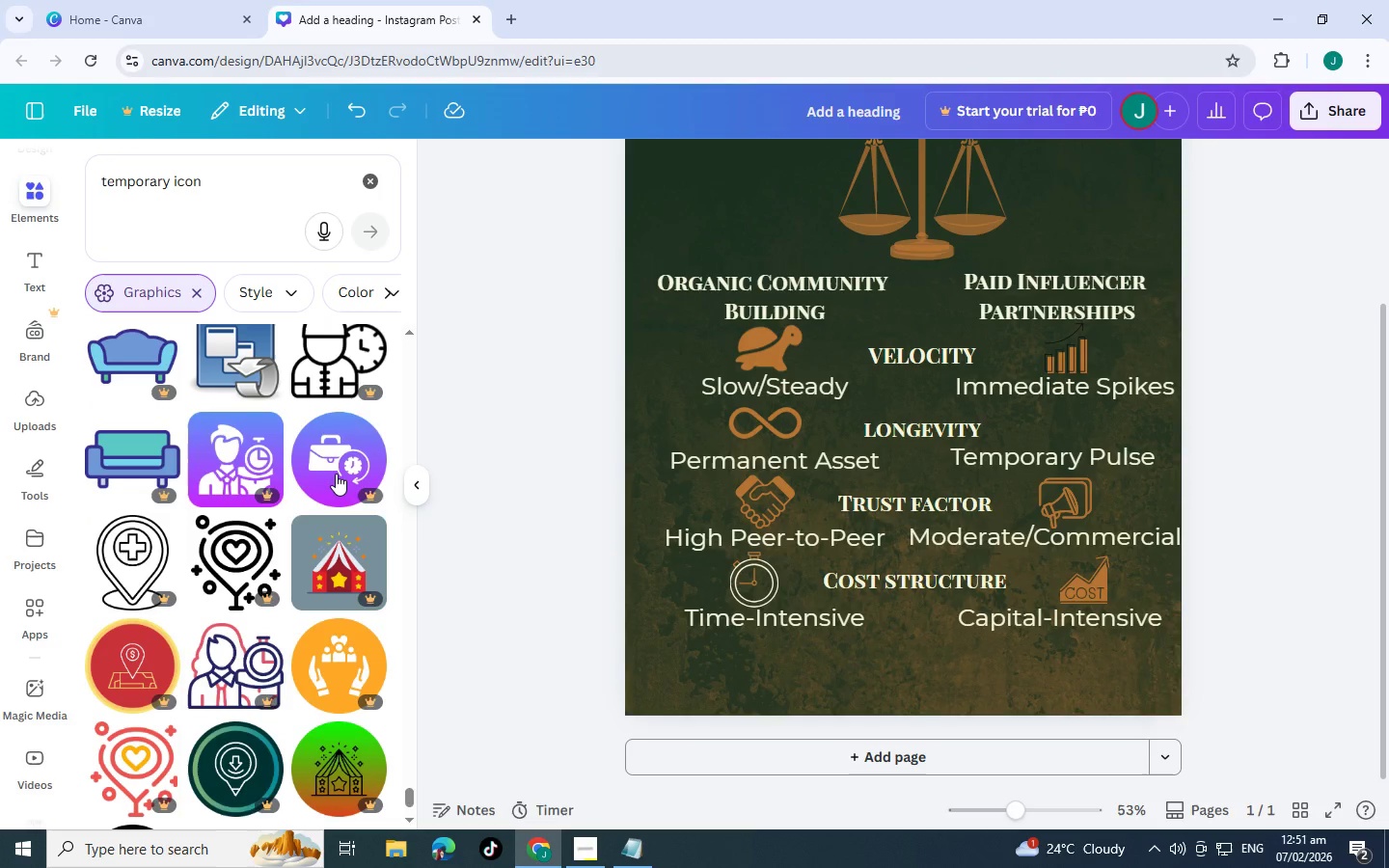 
scroll: coordinate [336, 474], scroll_direction: up, amount: 2.0
 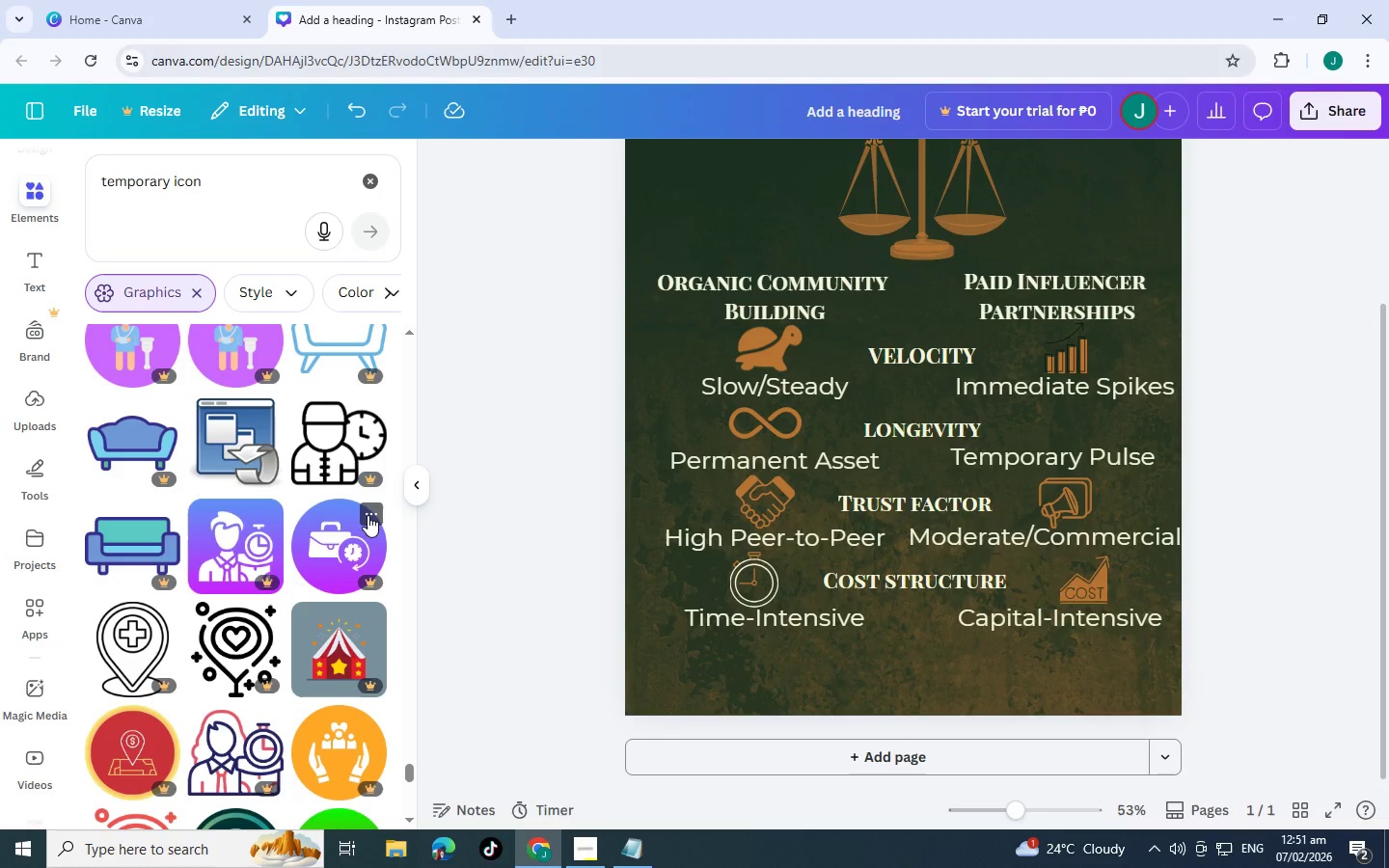 
left_click([369, 512])
 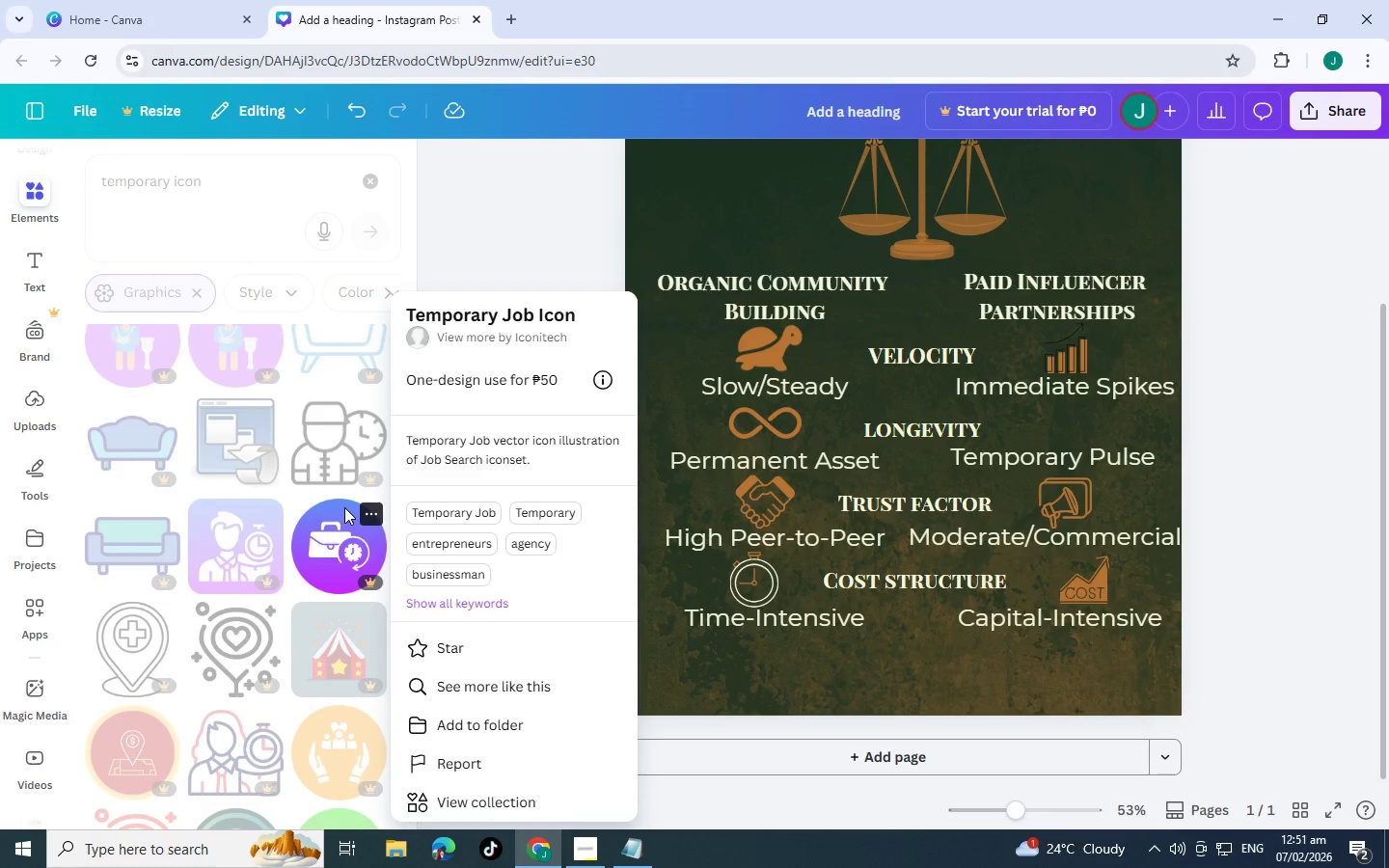 
left_click([344, 507])
 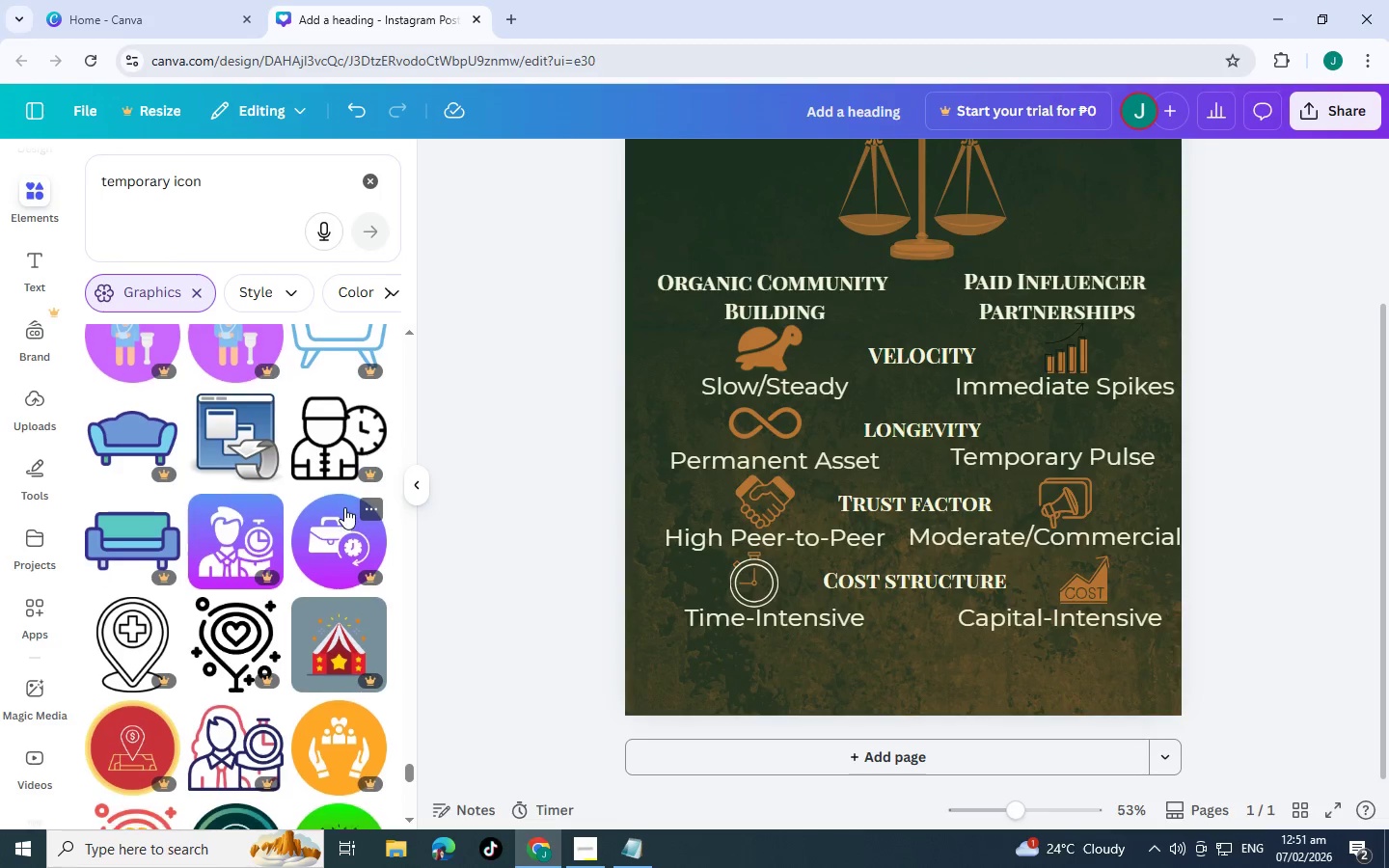 
scroll: coordinate [344, 505], scroll_direction: down, amount: 11.0
 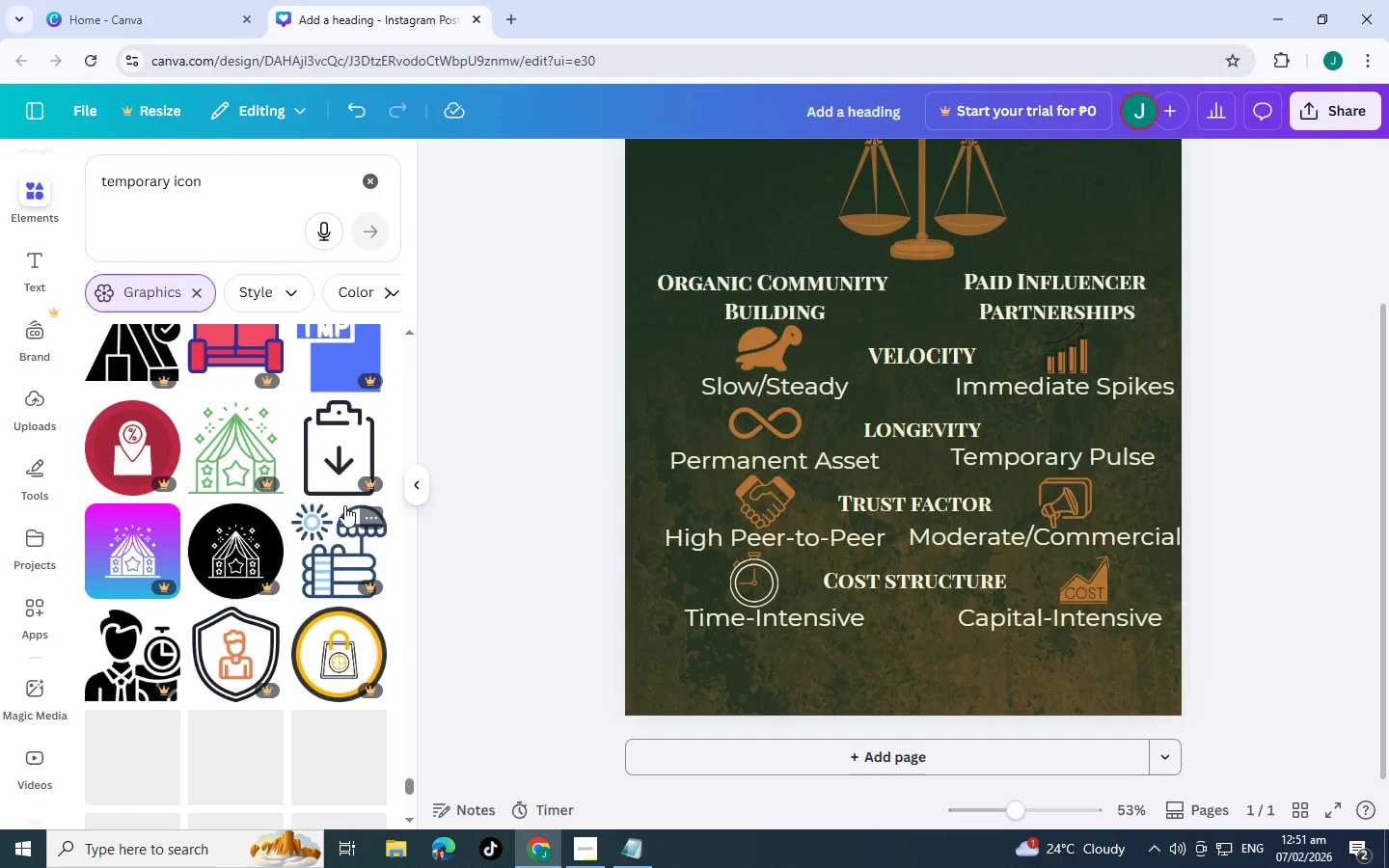 
scroll: coordinate [344, 505], scroll_direction: up, amount: 2.0
 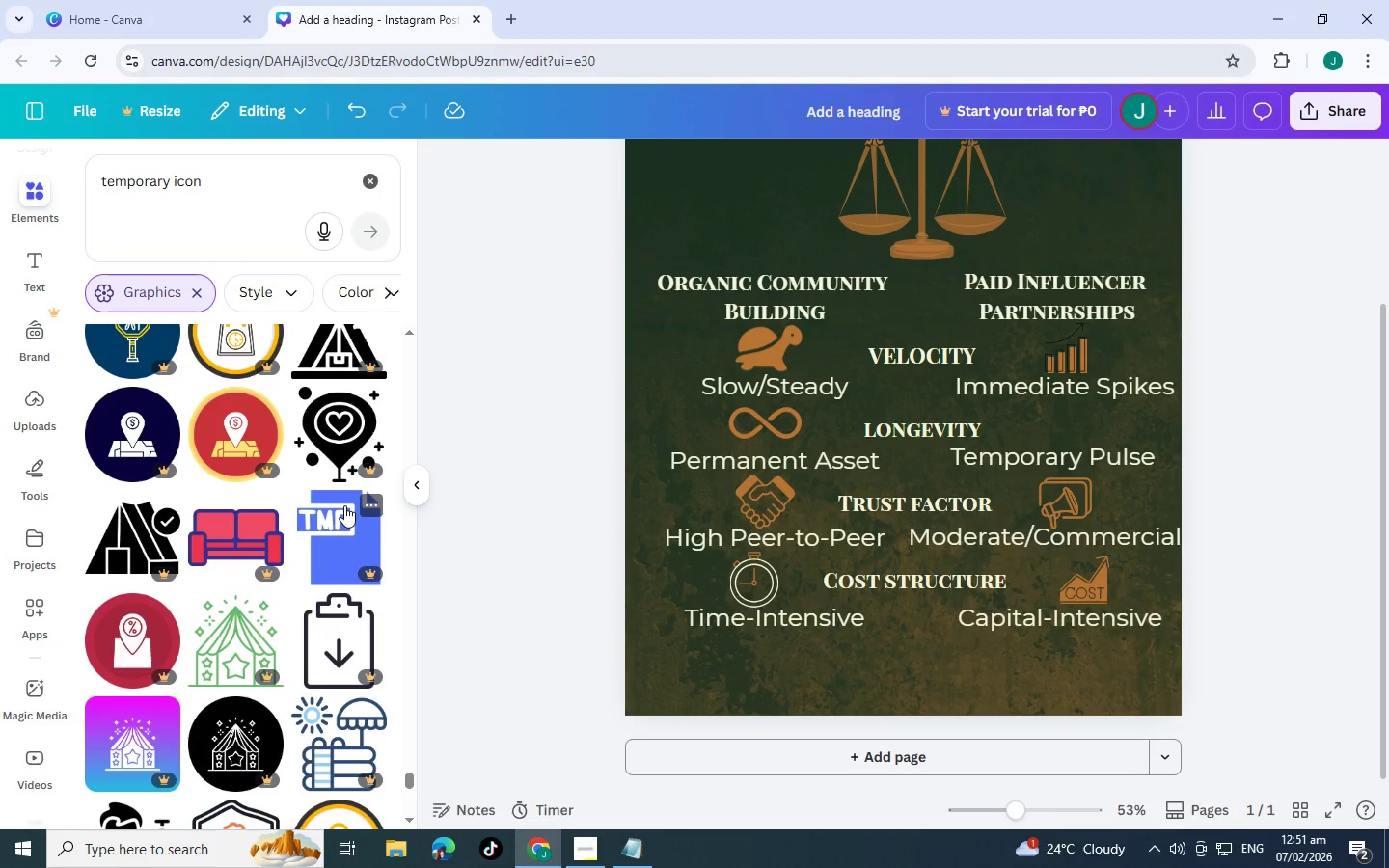 
scroll: coordinate [344, 505], scroll_direction: down, amount: 14.0
 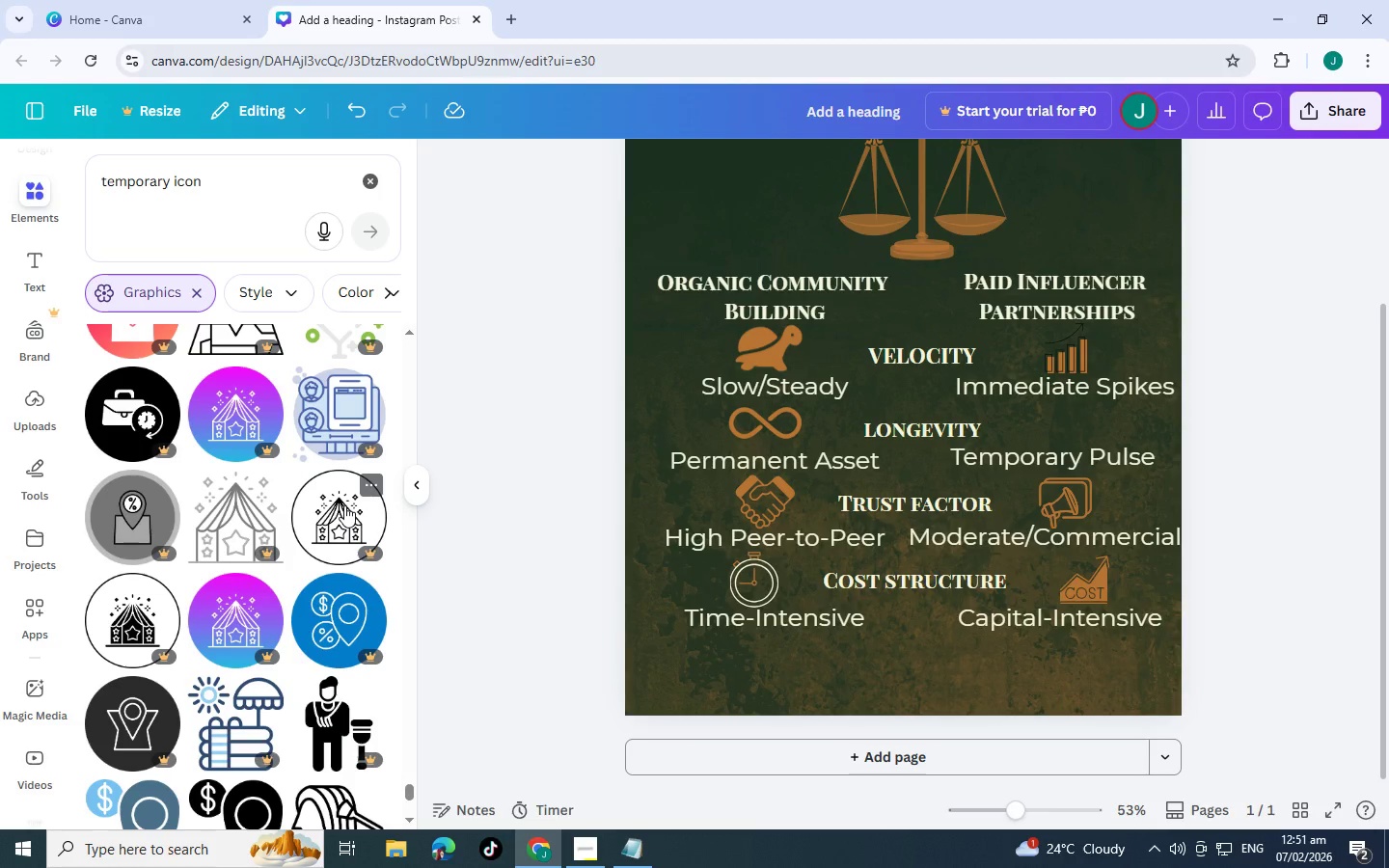 
scroll: coordinate [344, 505], scroll_direction: down, amount: 3.0
 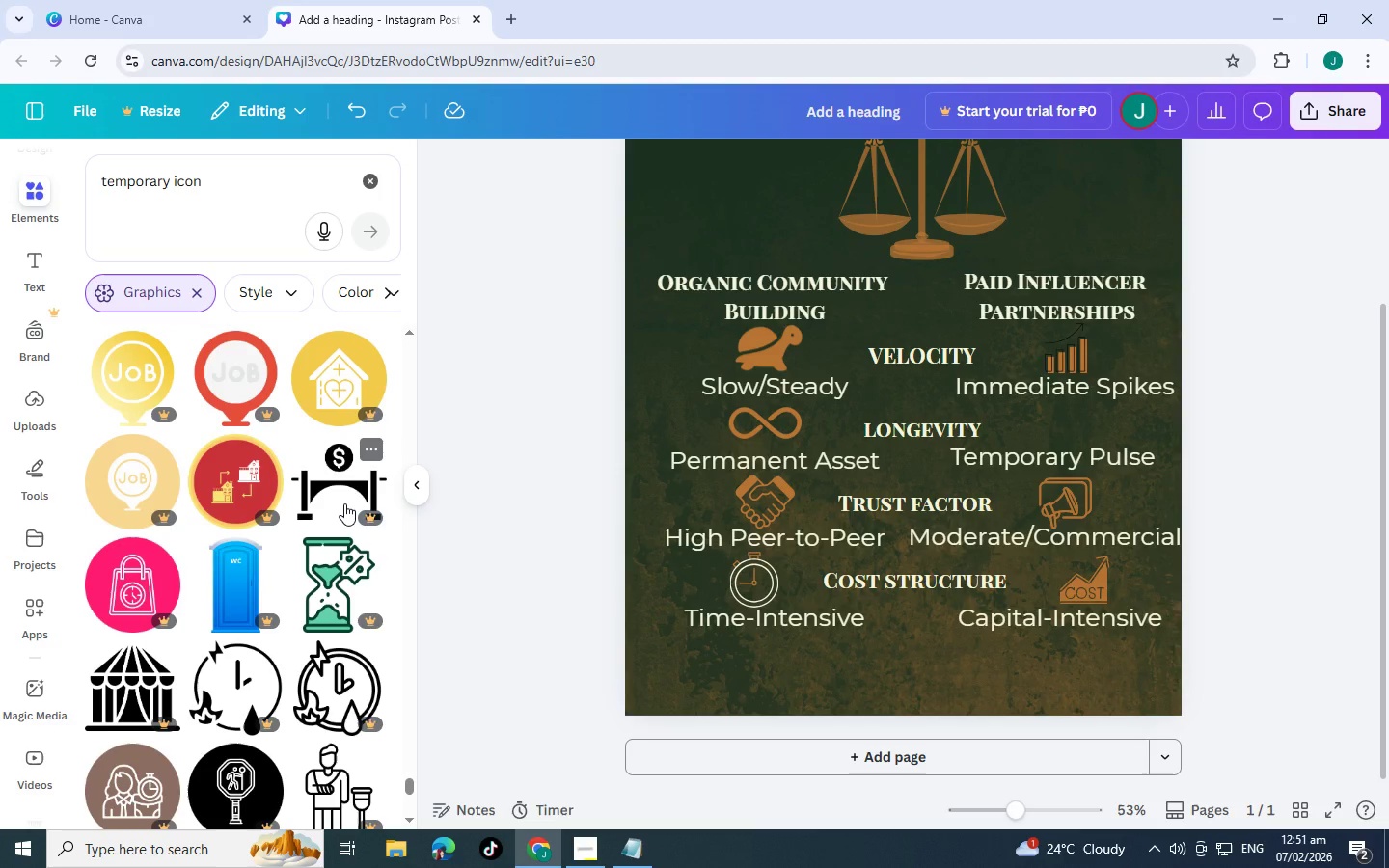 
wait(6.61)
 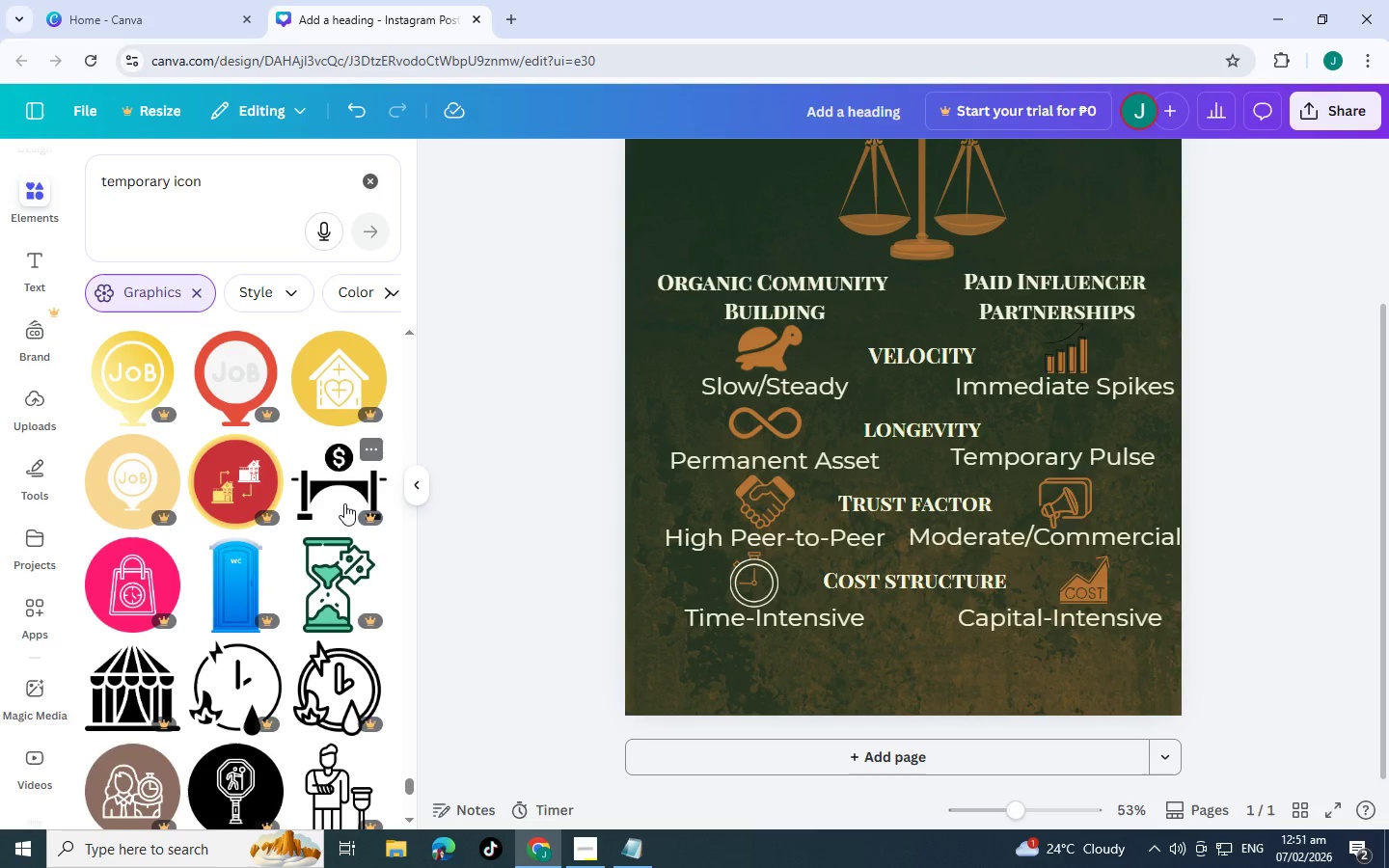 
scroll: coordinate [344, 503], scroll_direction: down, amount: 13.0
 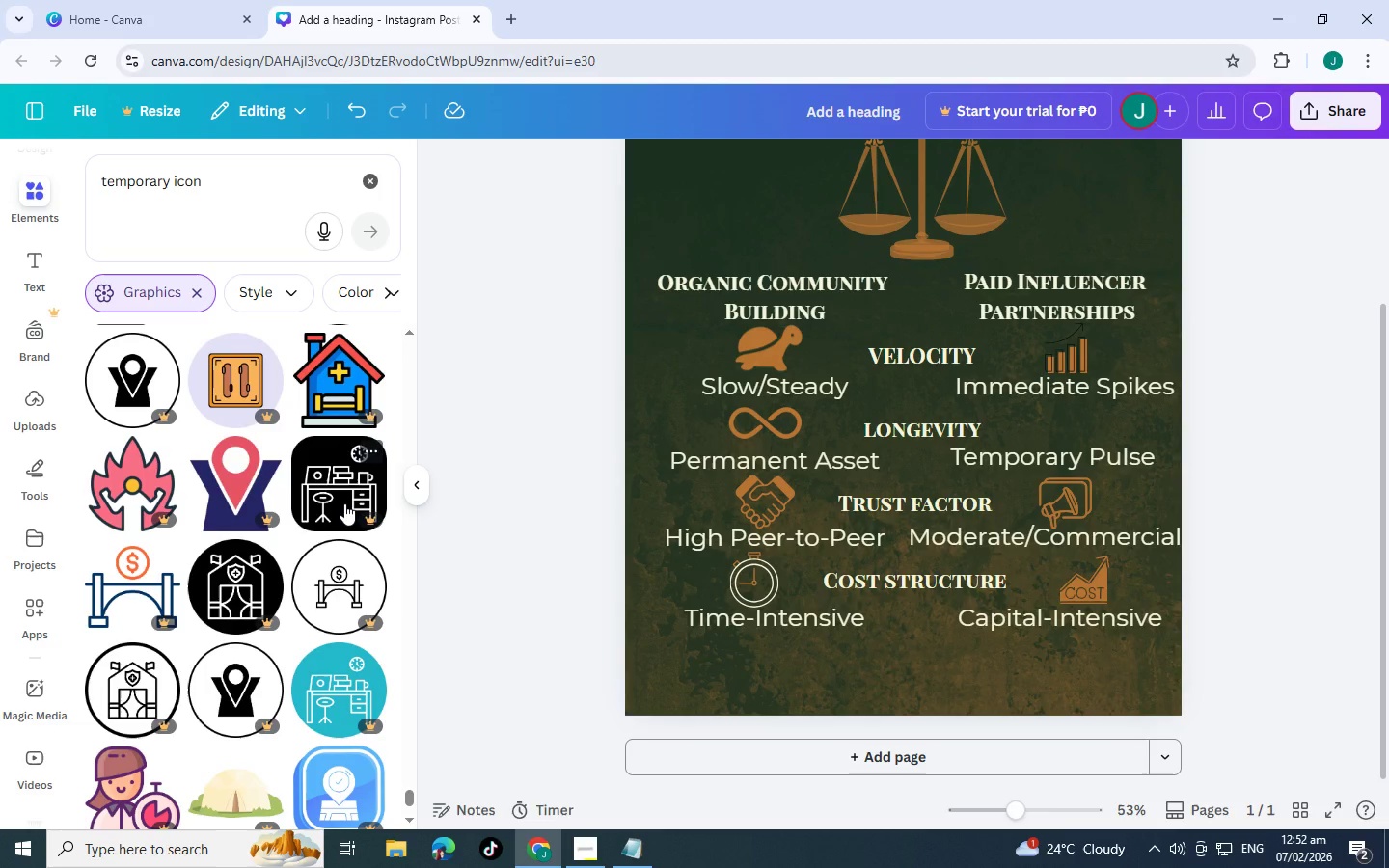 
scroll: coordinate [330, 573], scroll_direction: down, amount: 10.0
 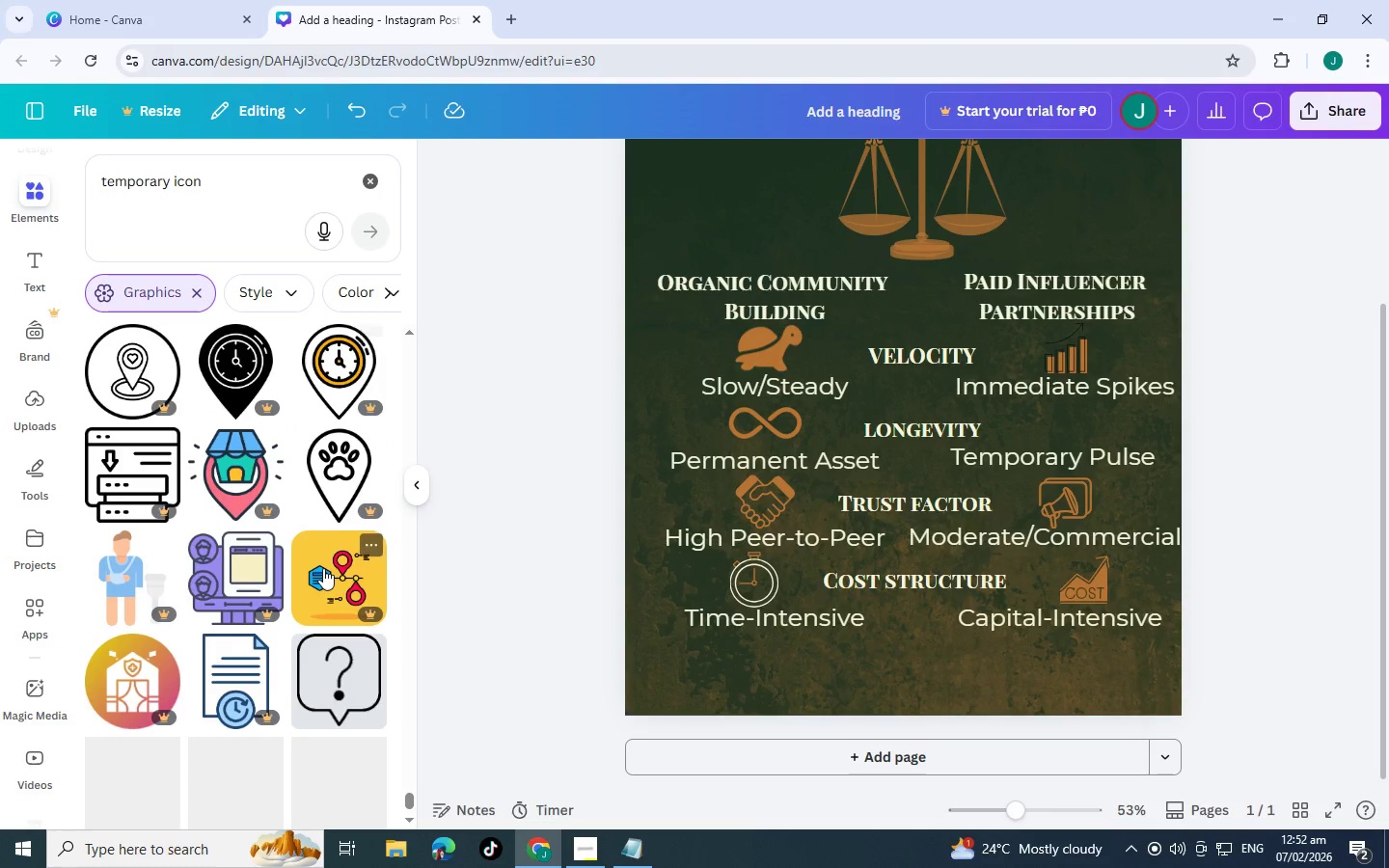 
scroll: coordinate [213, 549], scroll_direction: down, amount: 11.0
 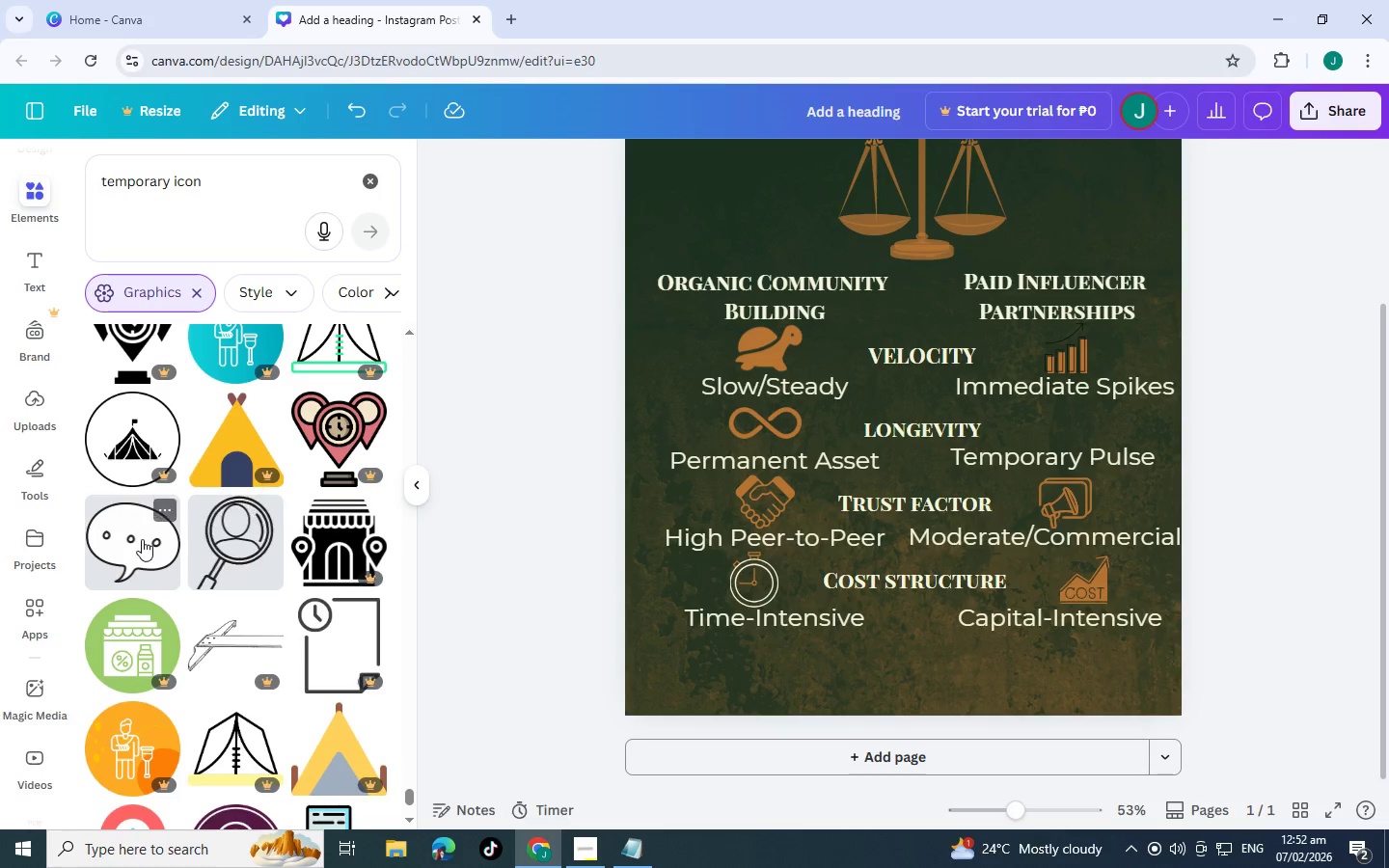 
scroll: coordinate [172, 559], scroll_direction: down, amount: 4.0
 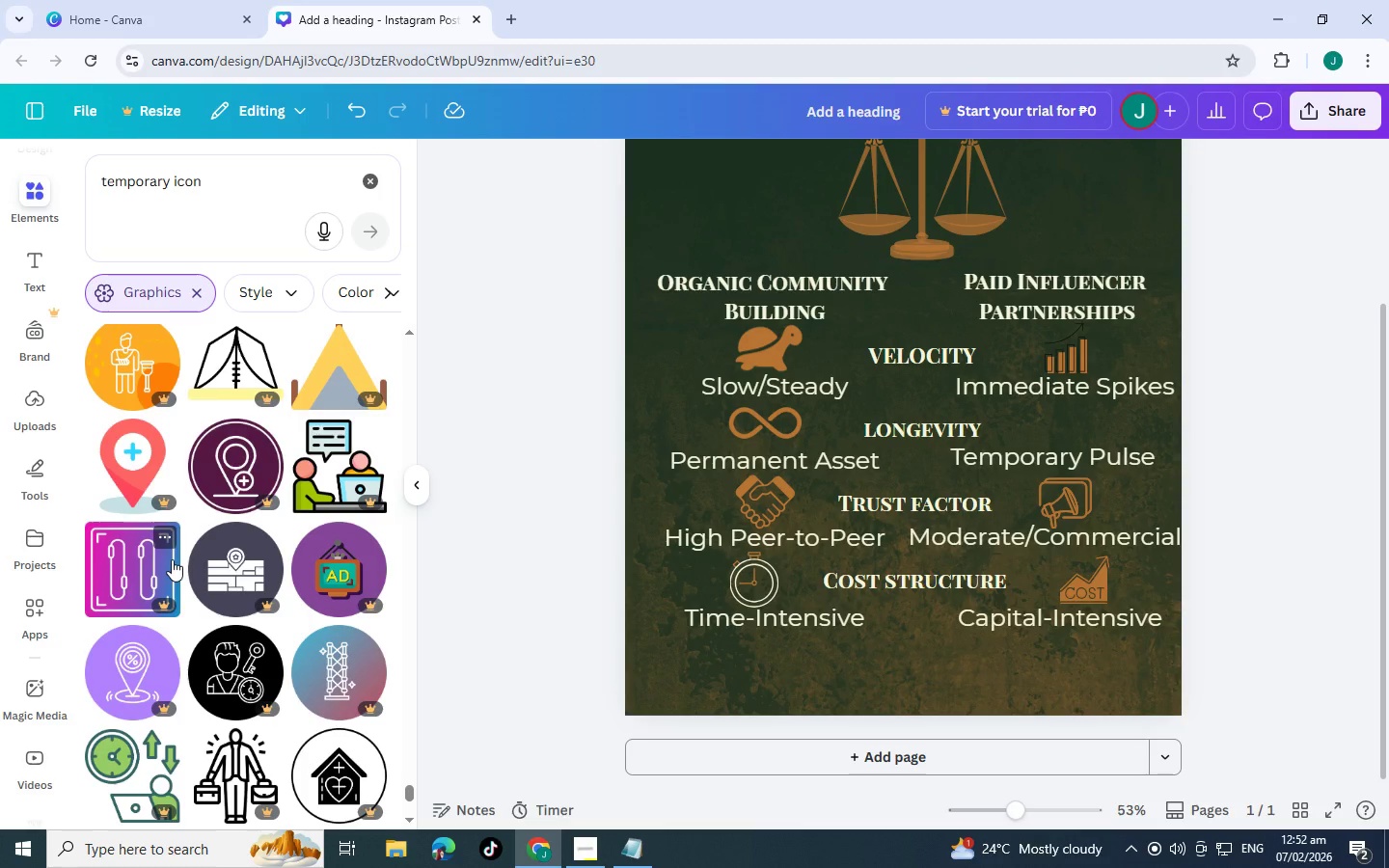 
wait(8.21)
 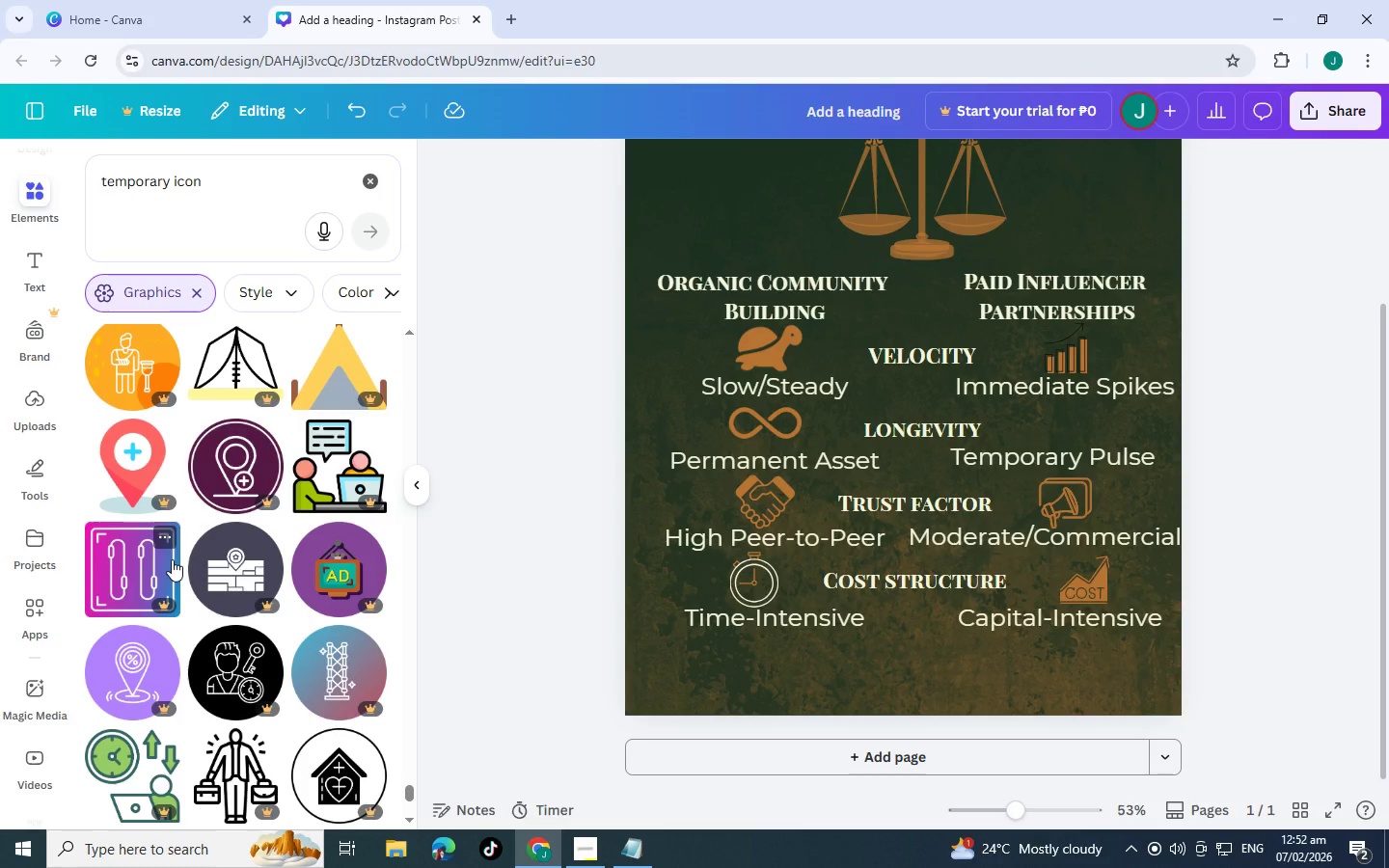 
scroll: coordinate [166, 514], scroll_direction: down, amount: 9.0
 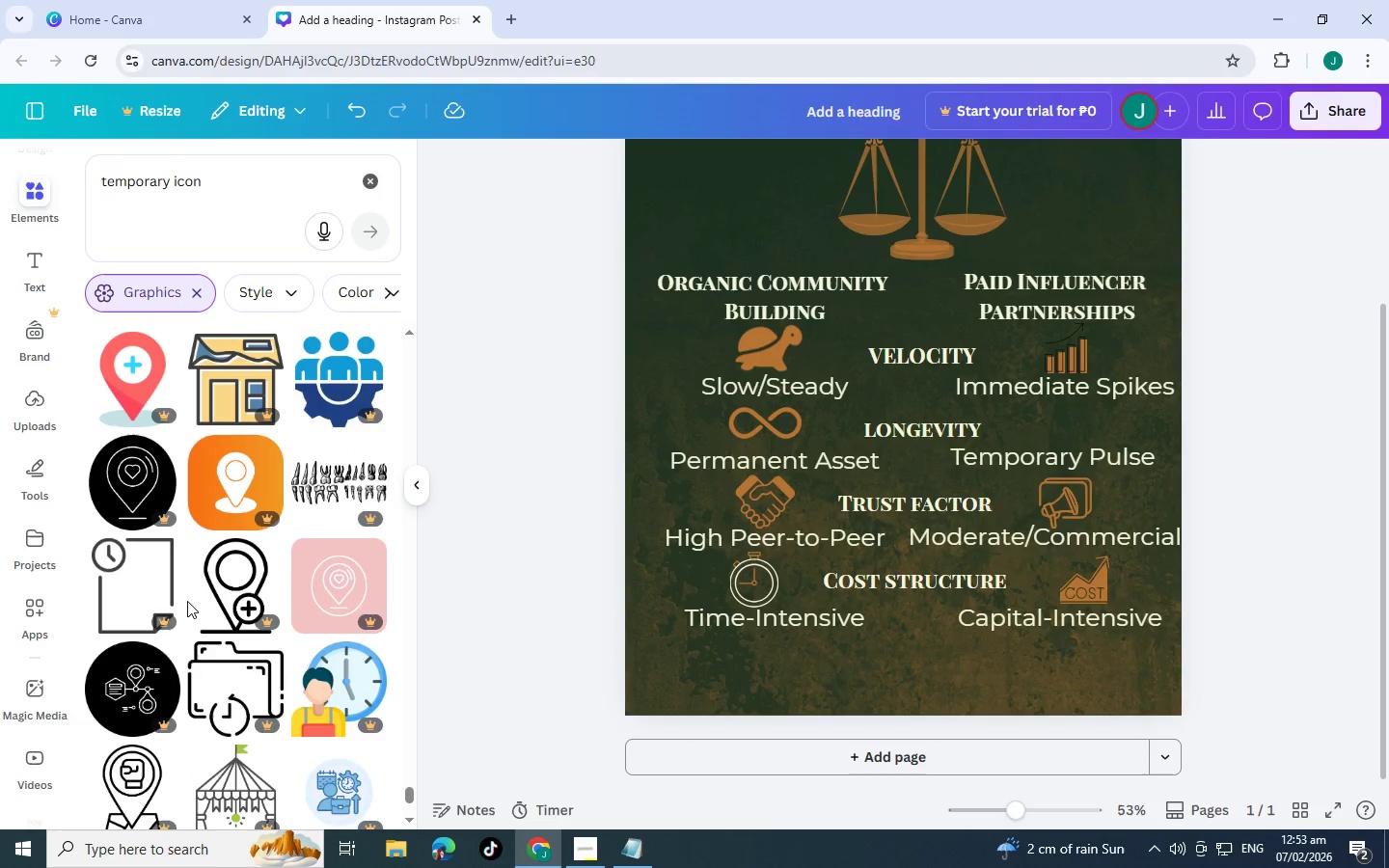 
scroll: coordinate [354, 526], scroll_direction: down, amount: 18.0
 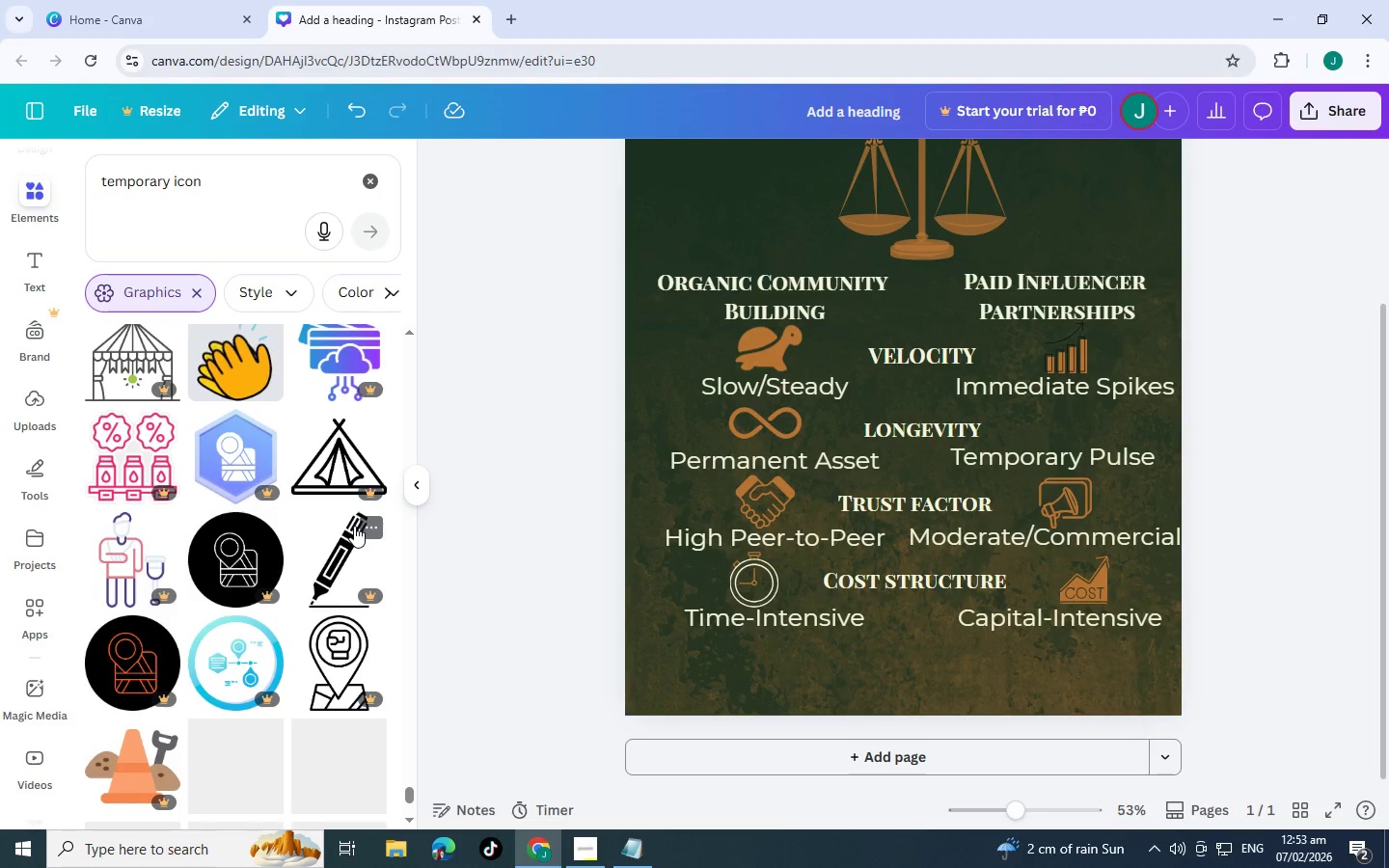 
scroll: coordinate [290, 600], scroll_direction: down, amount: 16.0
 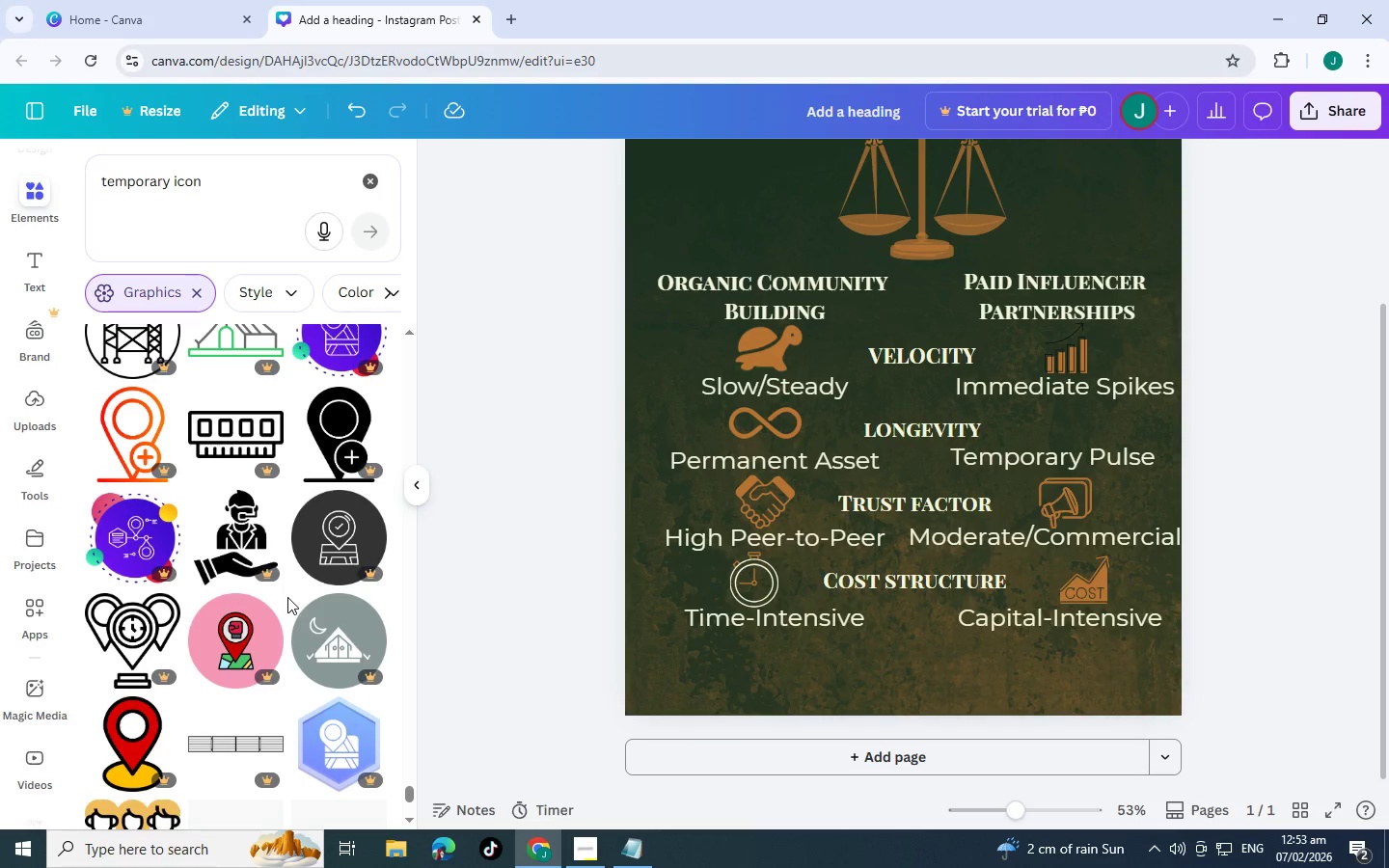 
scroll: coordinate [136, 539], scroll_direction: down, amount: 10.0
 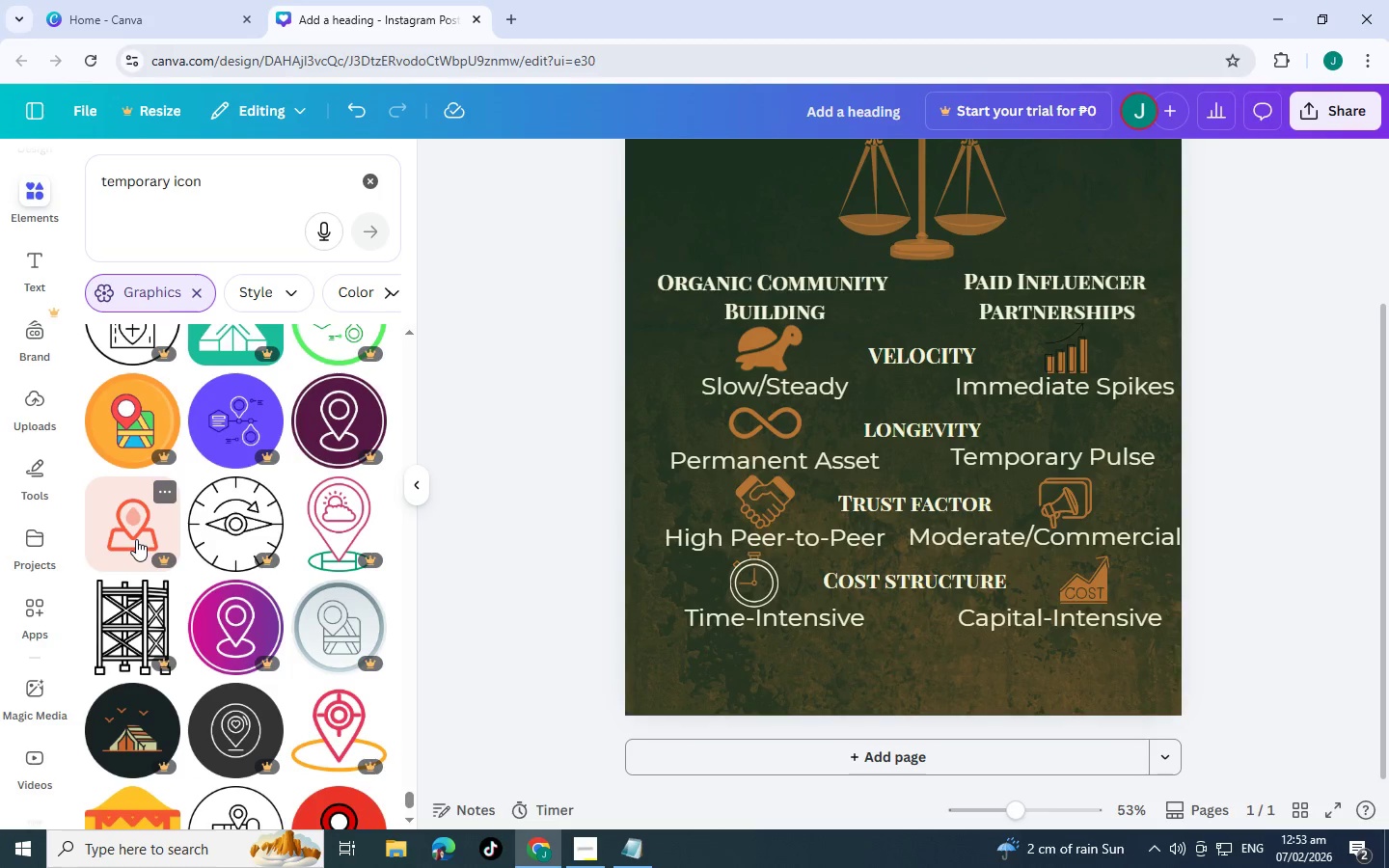 
scroll: coordinate [136, 537], scroll_direction: down, amount: 7.0
 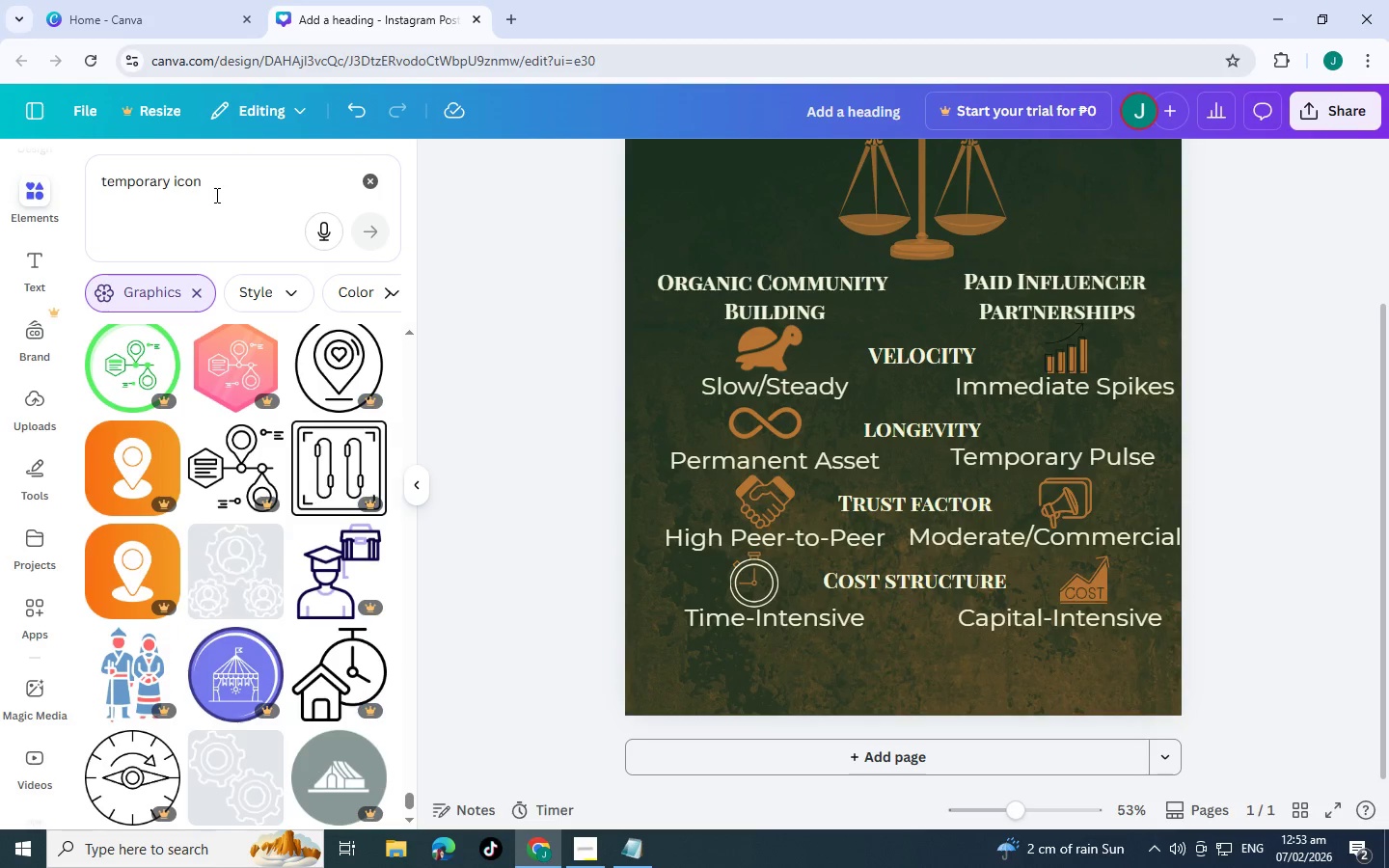 
left_click([221, 183])
 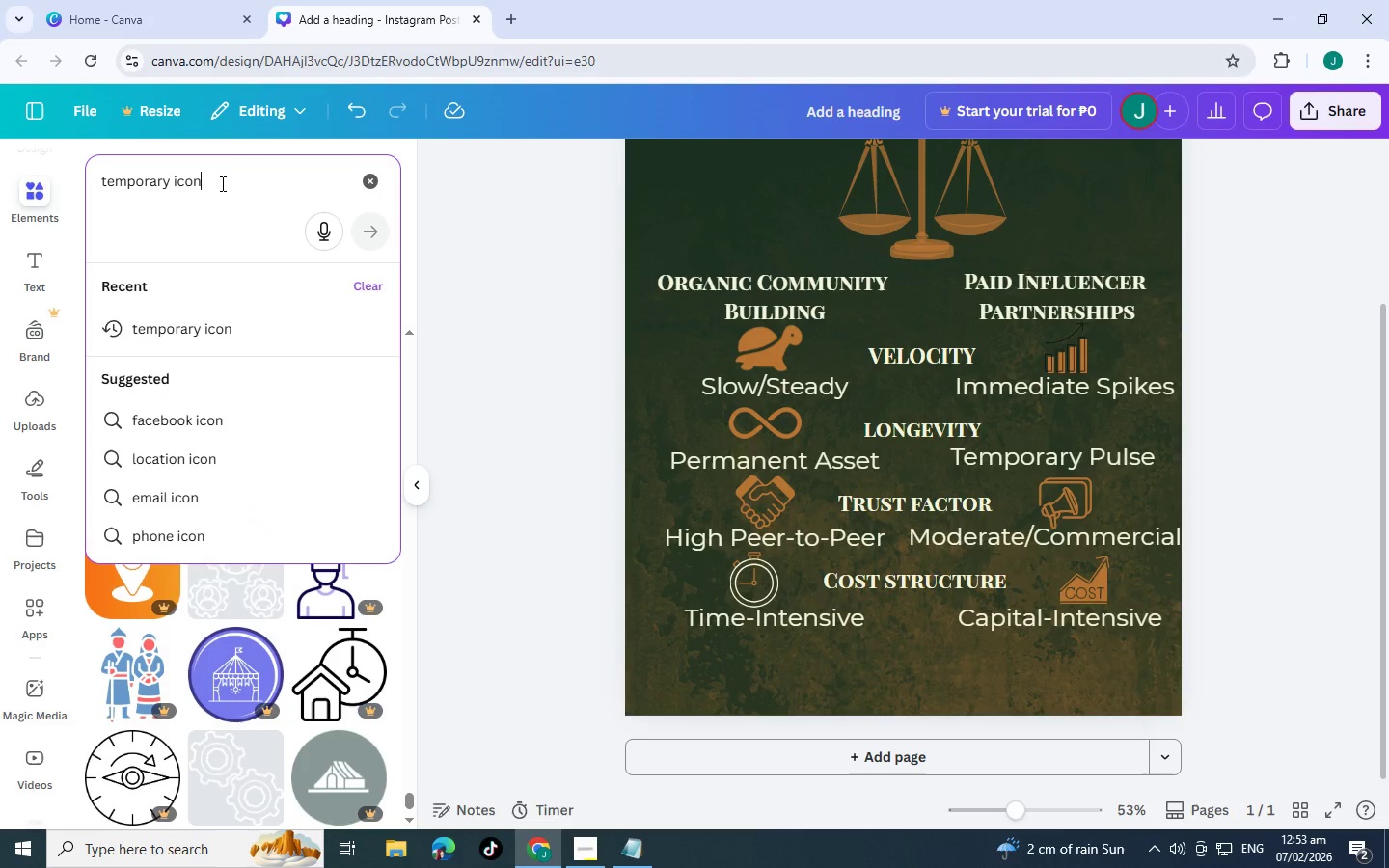 
type( free)
 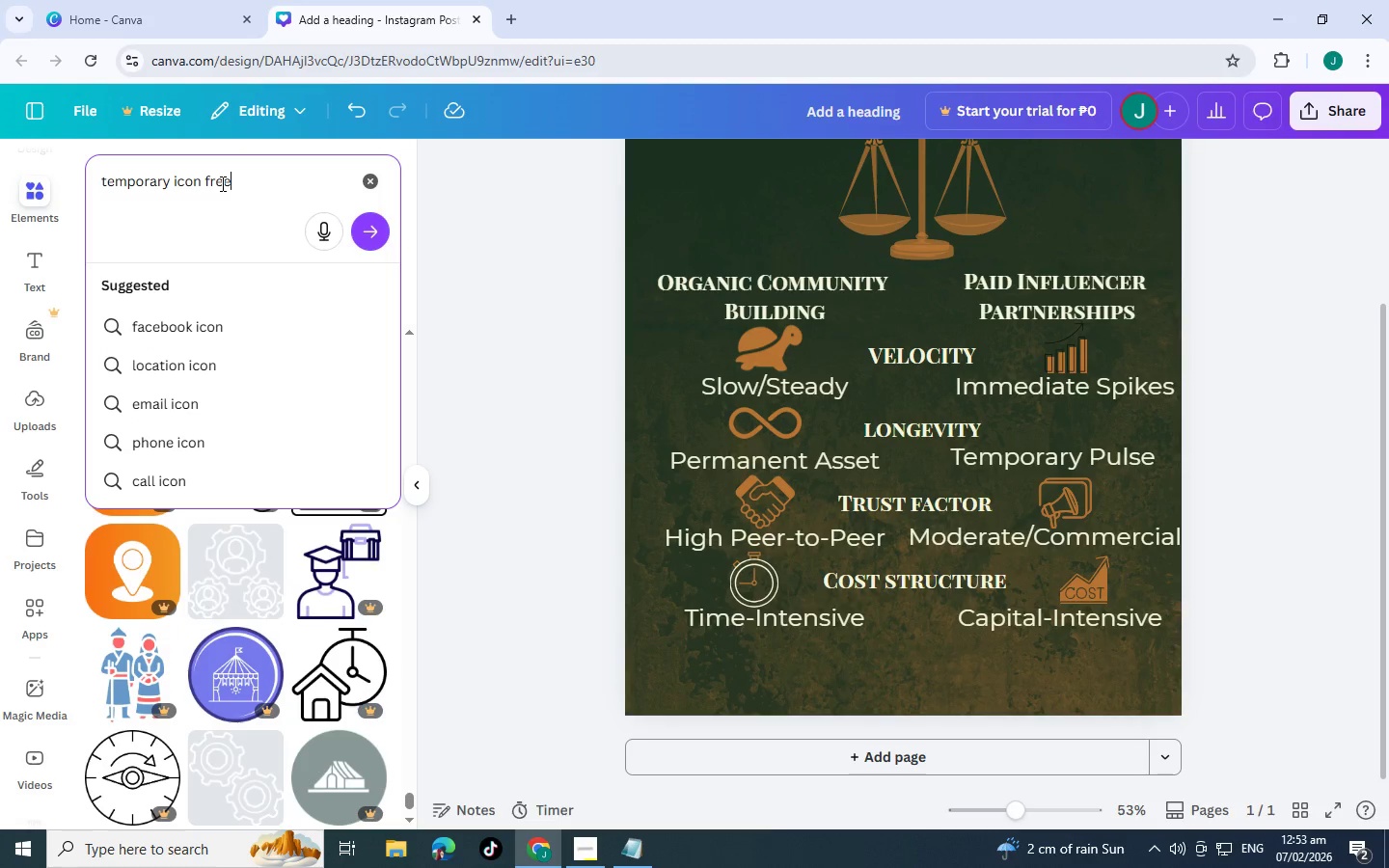 
key(Enter)
 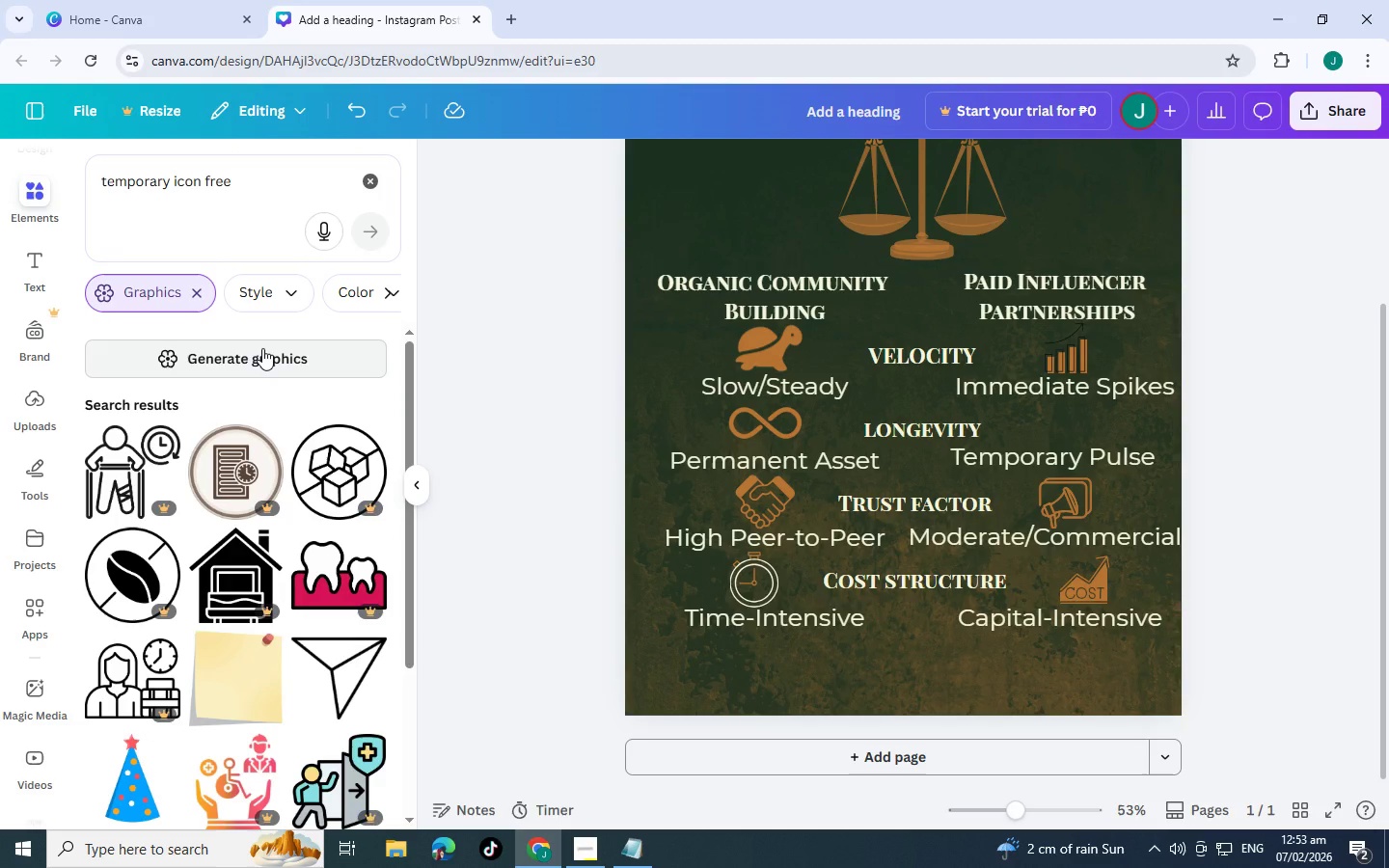 
wait(5.34)
 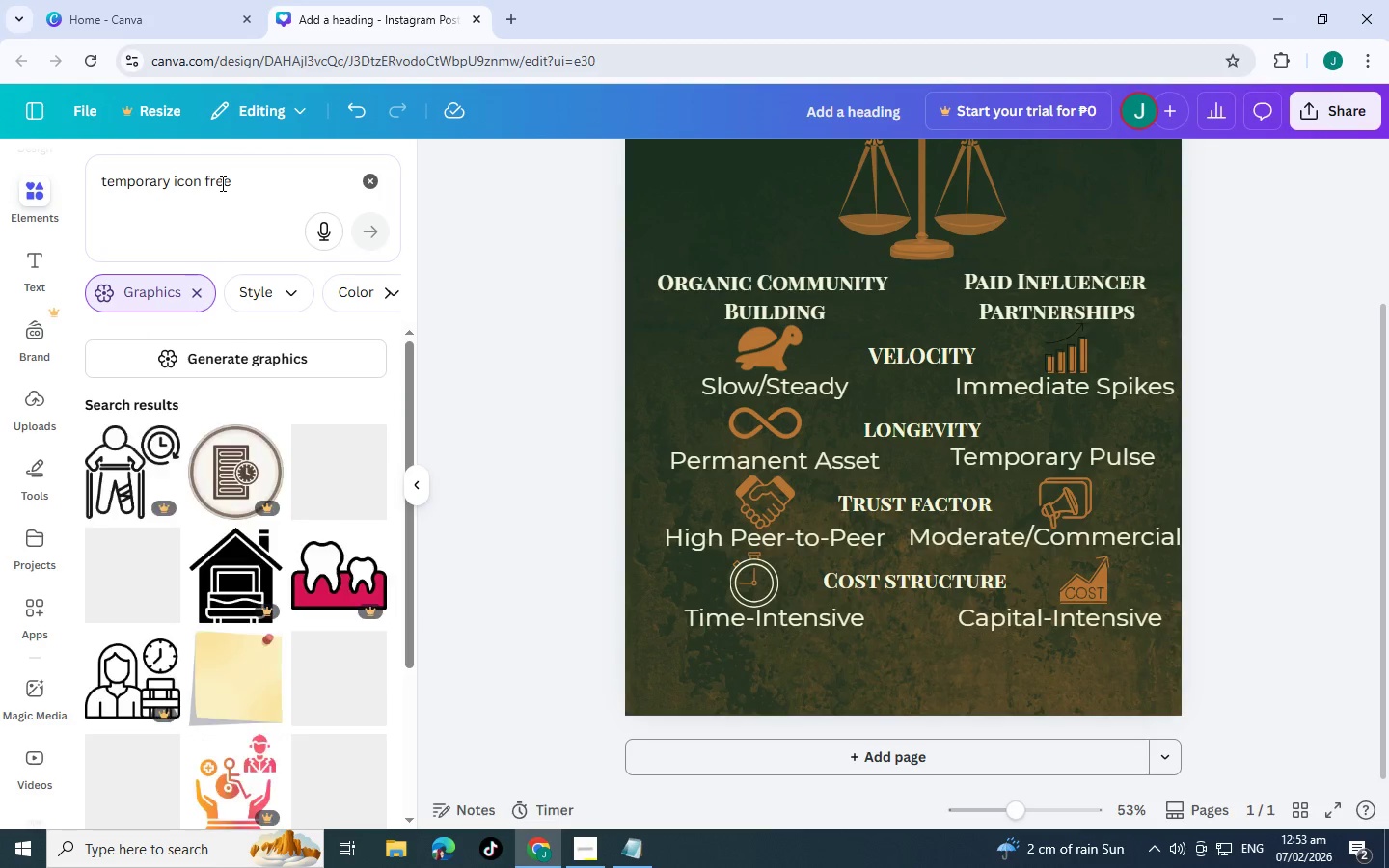 
scroll: coordinate [262, 348], scroll_direction: down, amount: 2.0
 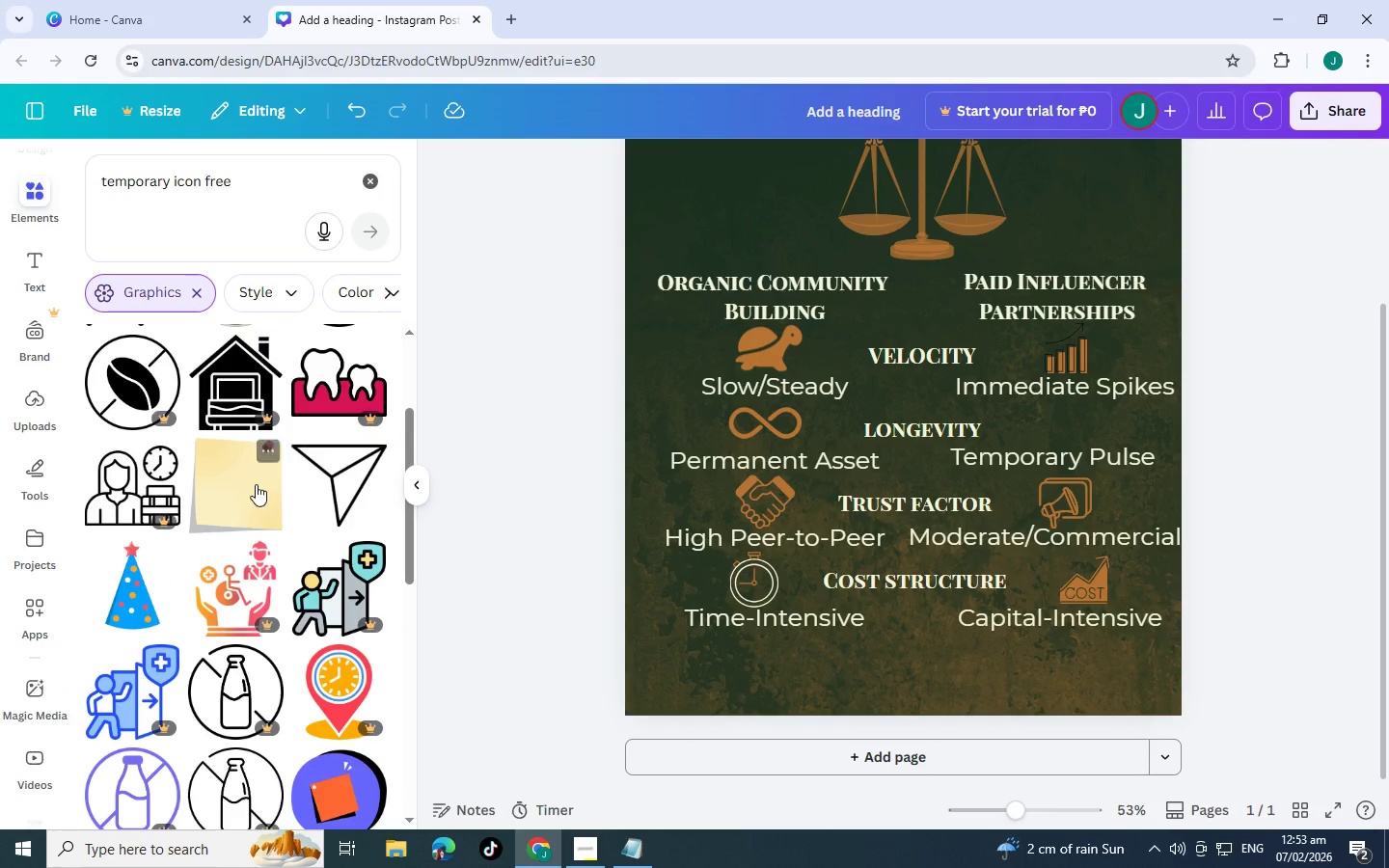 
scroll: coordinate [255, 485], scroll_direction: up, amount: 1.0
 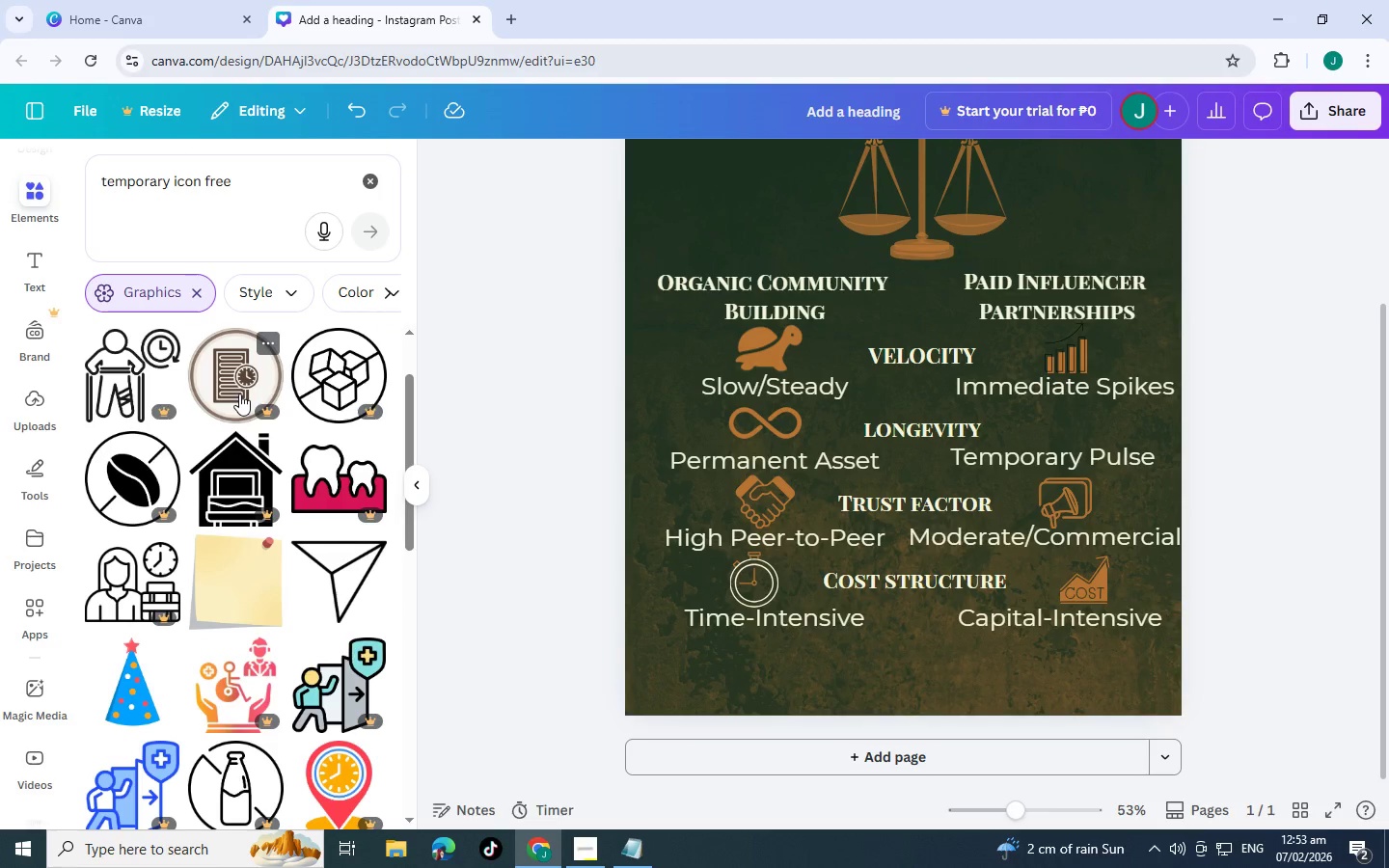 
scroll: coordinate [225, 522], scroll_direction: down, amount: 9.0
 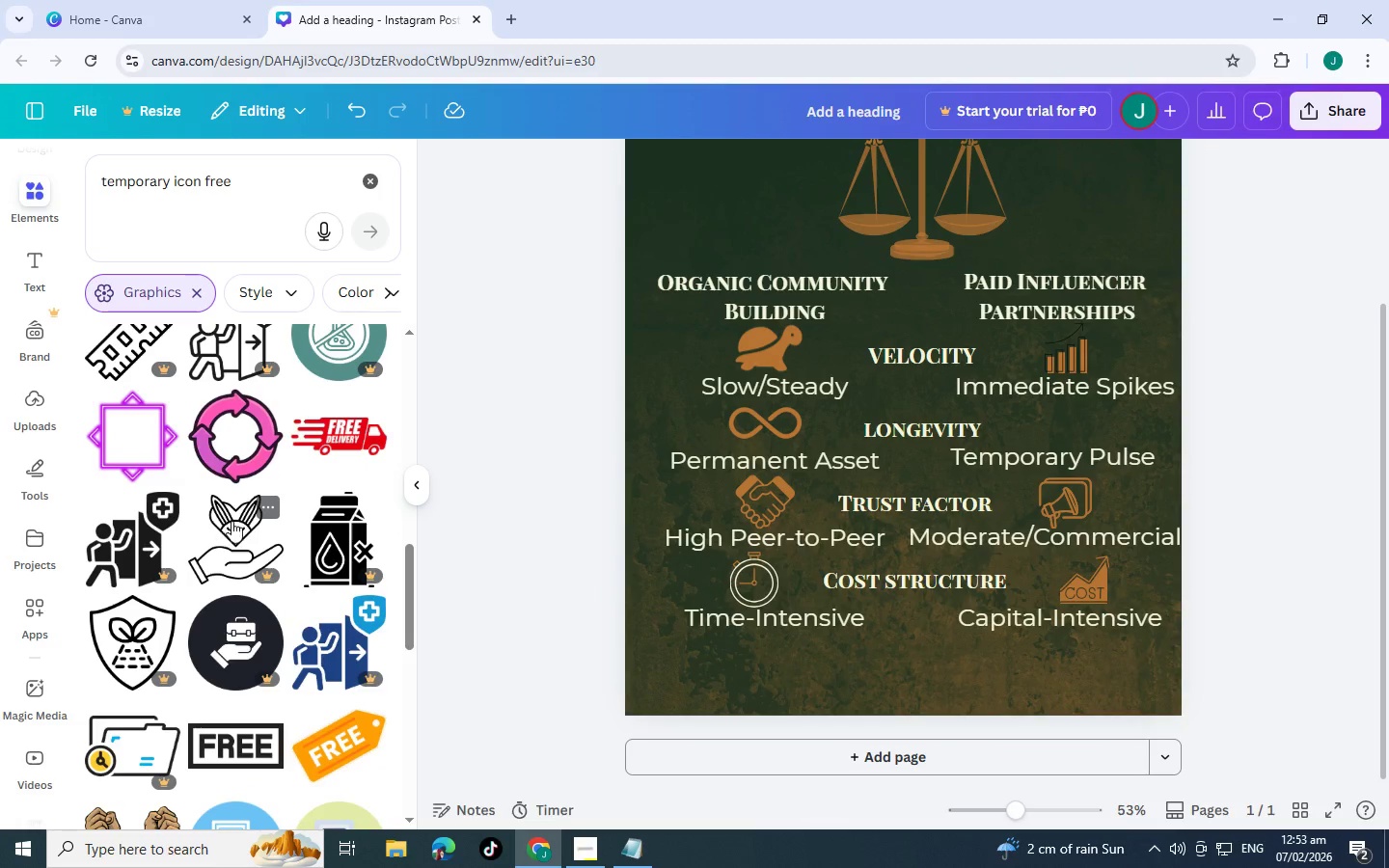 
scroll: coordinate [225, 510], scroll_direction: down, amount: 12.0
 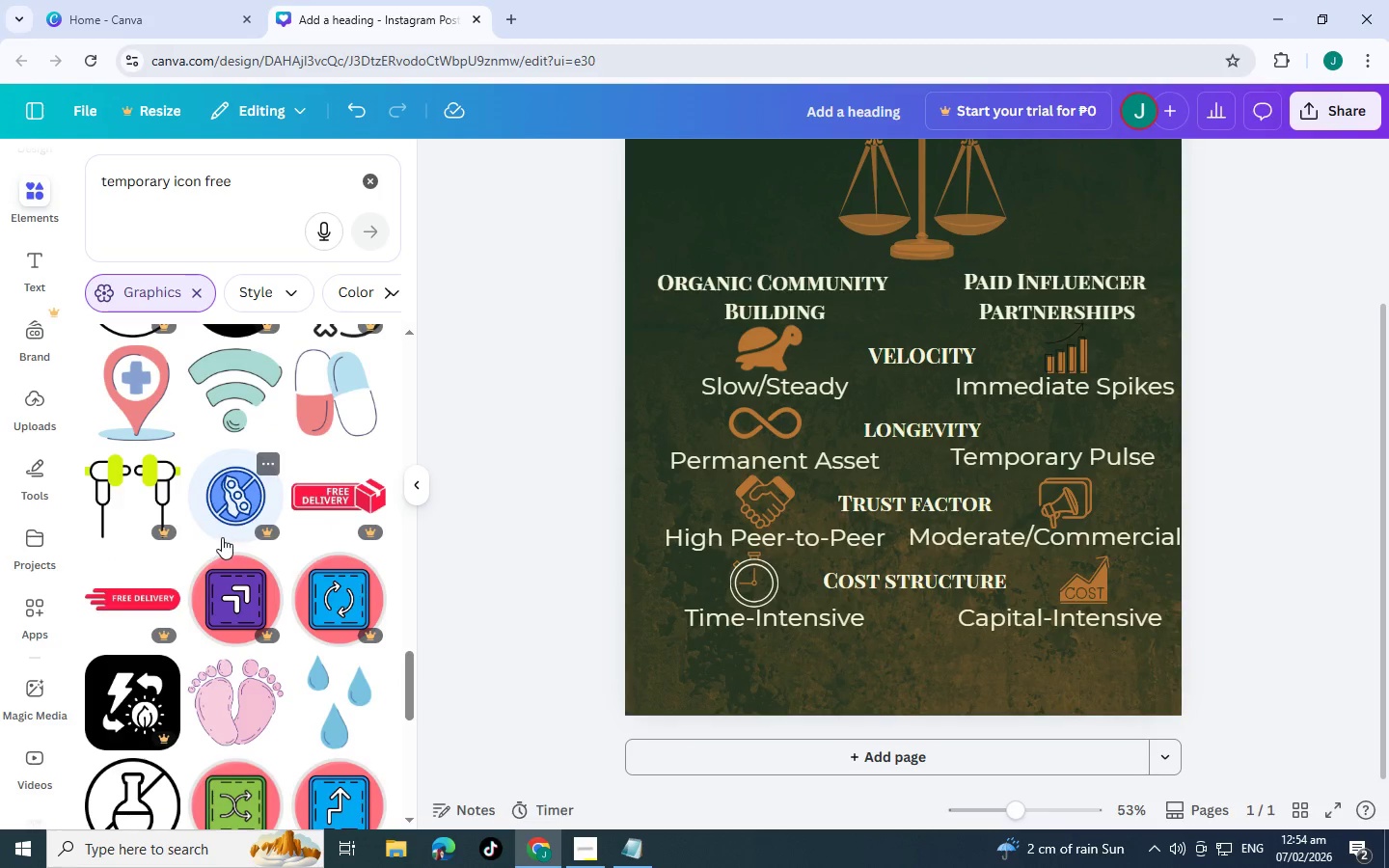 
scroll: coordinate [222, 536], scroll_direction: down, amount: 12.0
 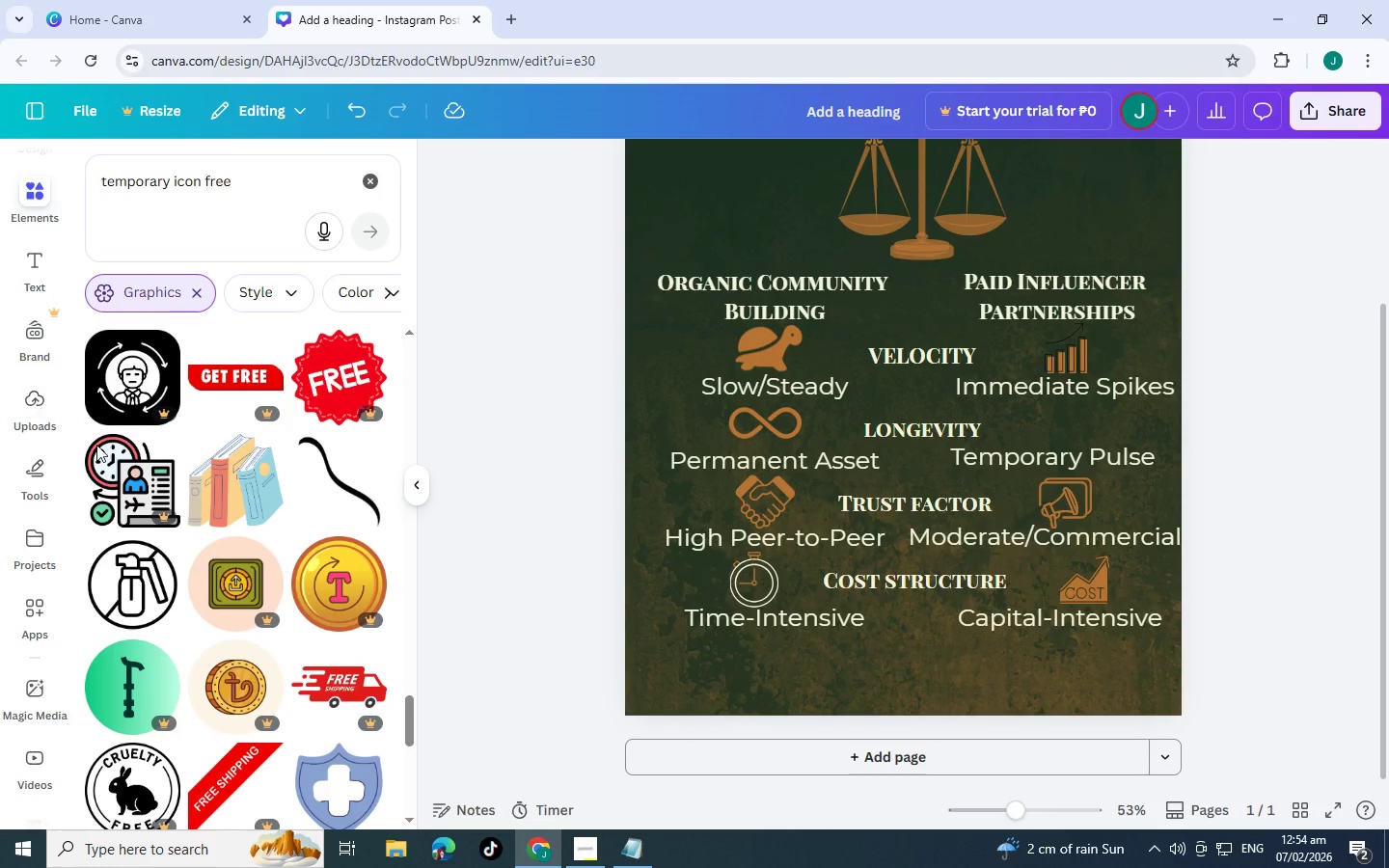 
scroll: coordinate [281, 609], scroll_direction: down, amount: 9.0
 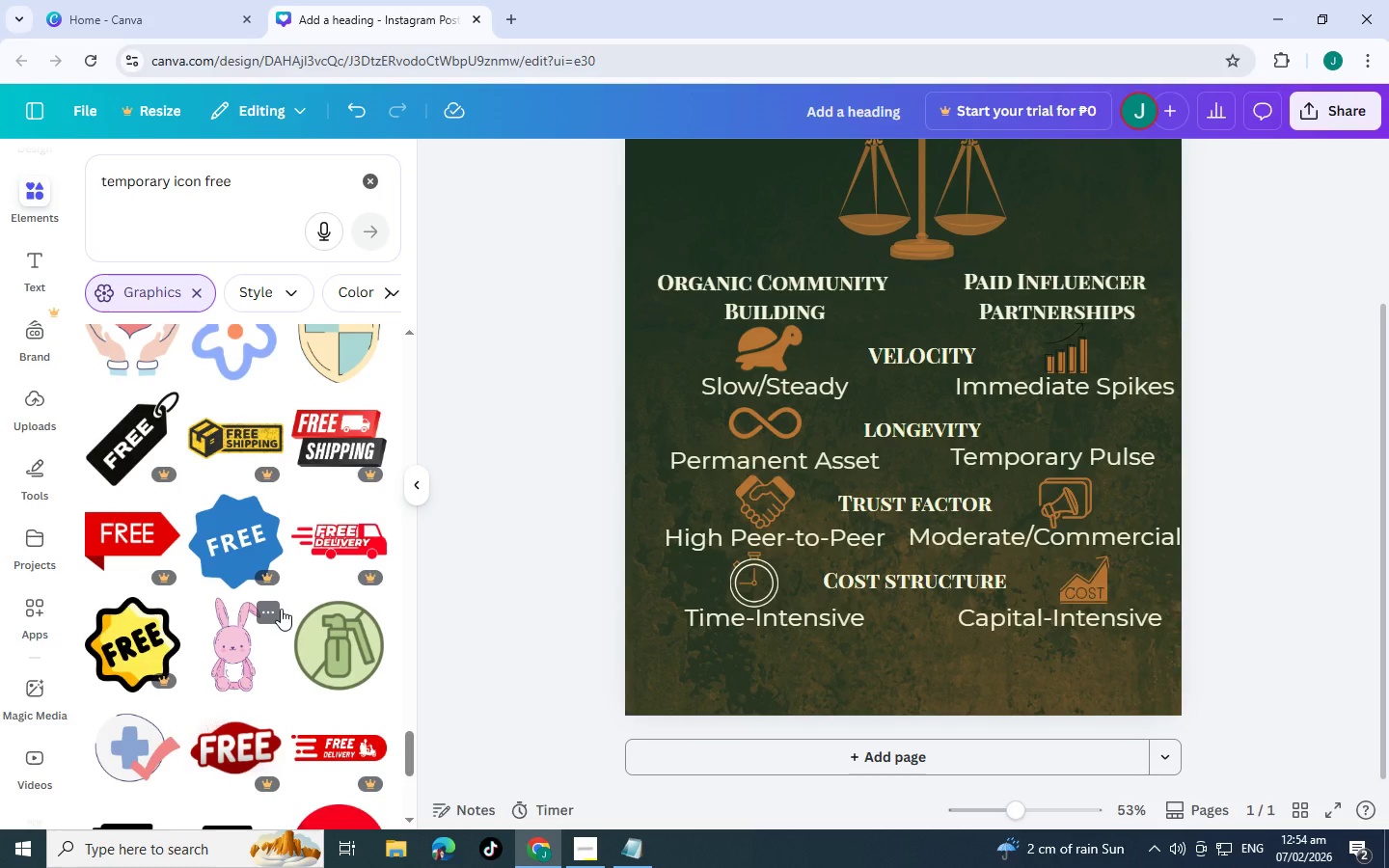 
scroll: coordinate [276, 610], scroll_direction: down, amount: 9.0
 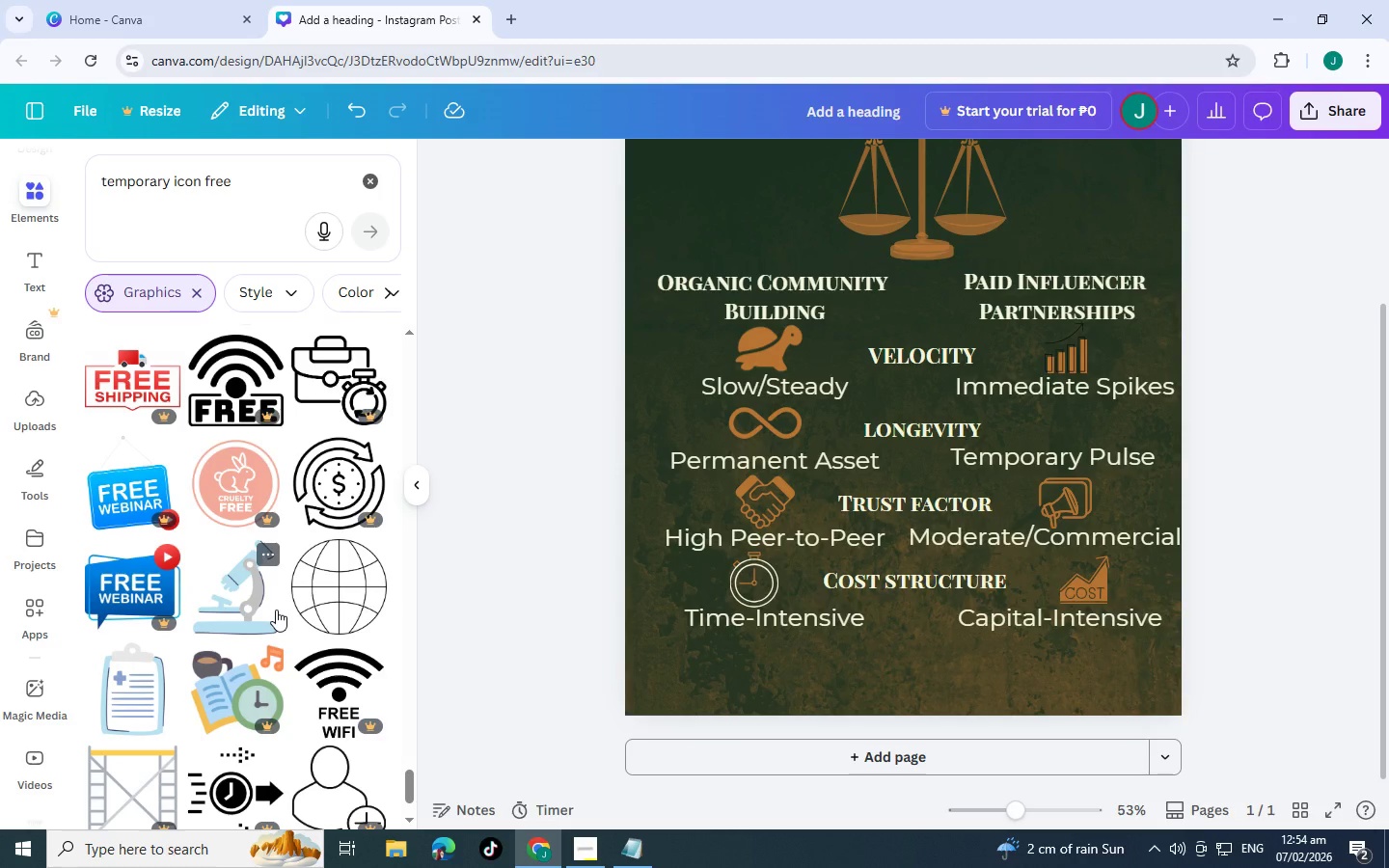 
scroll: coordinate [276, 610], scroll_direction: down, amount: 6.0
 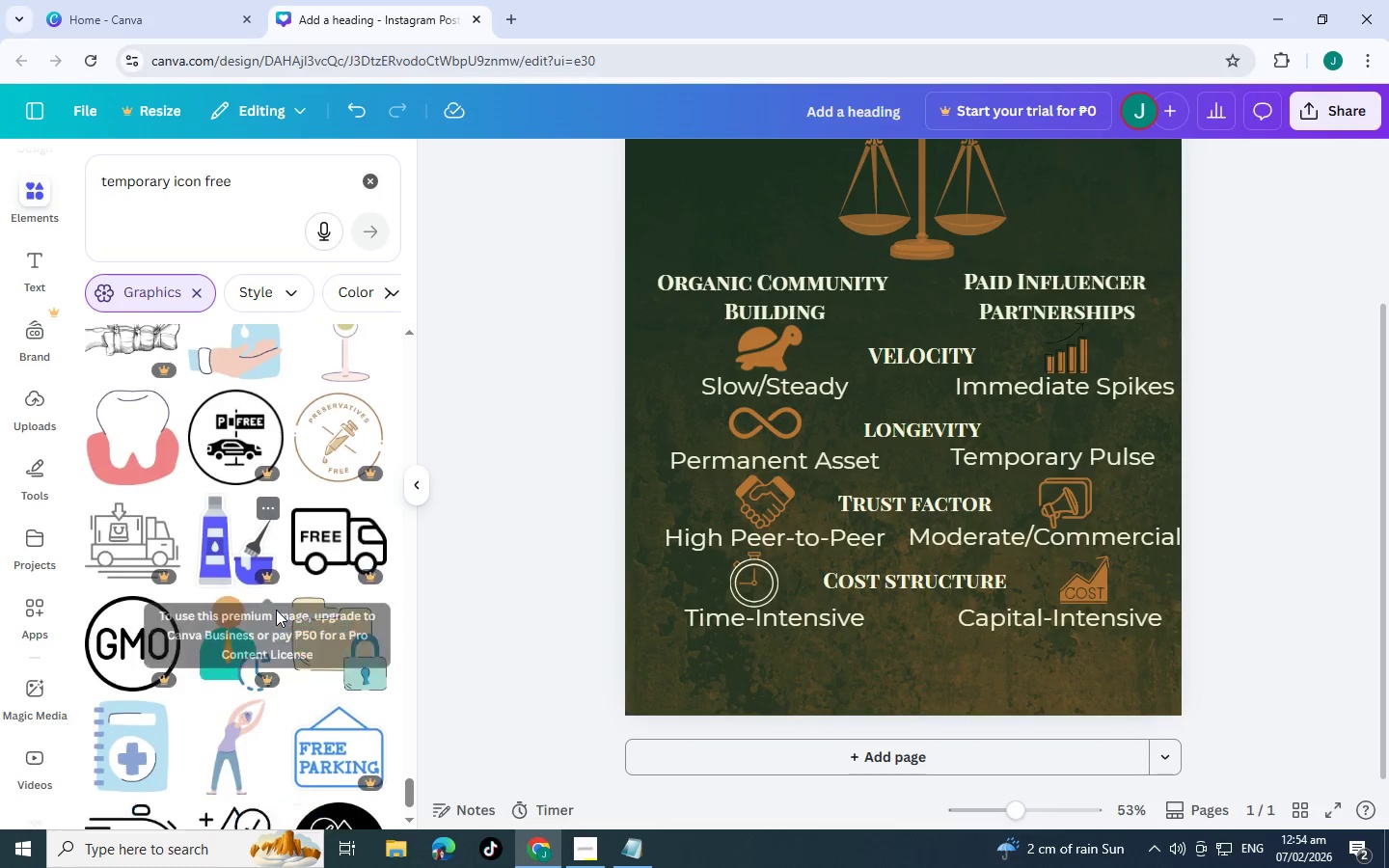 
scroll: coordinate [204, 612], scroll_direction: down, amount: 6.0
 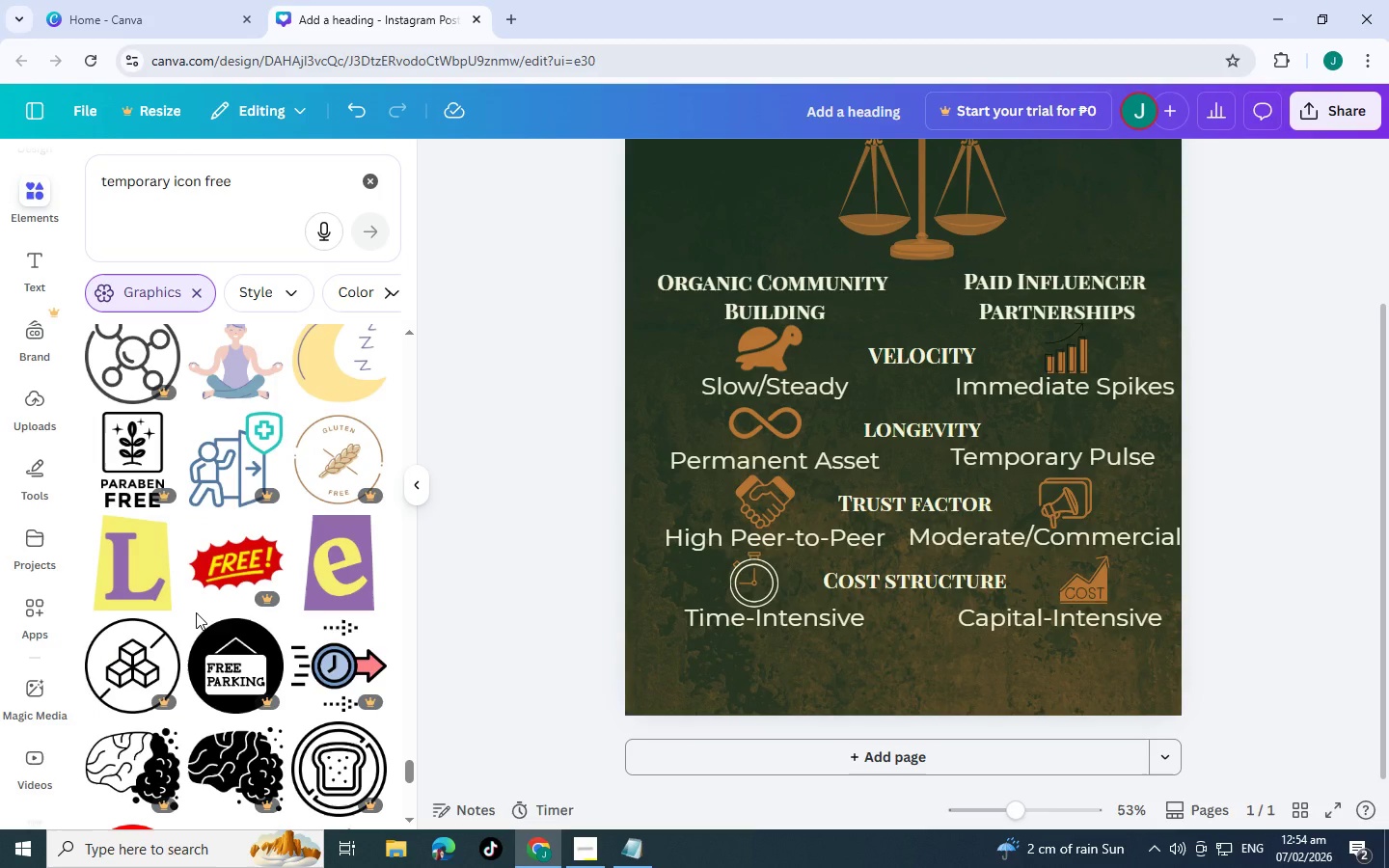 
scroll: coordinate [187, 612], scroll_direction: down, amount: 7.0
 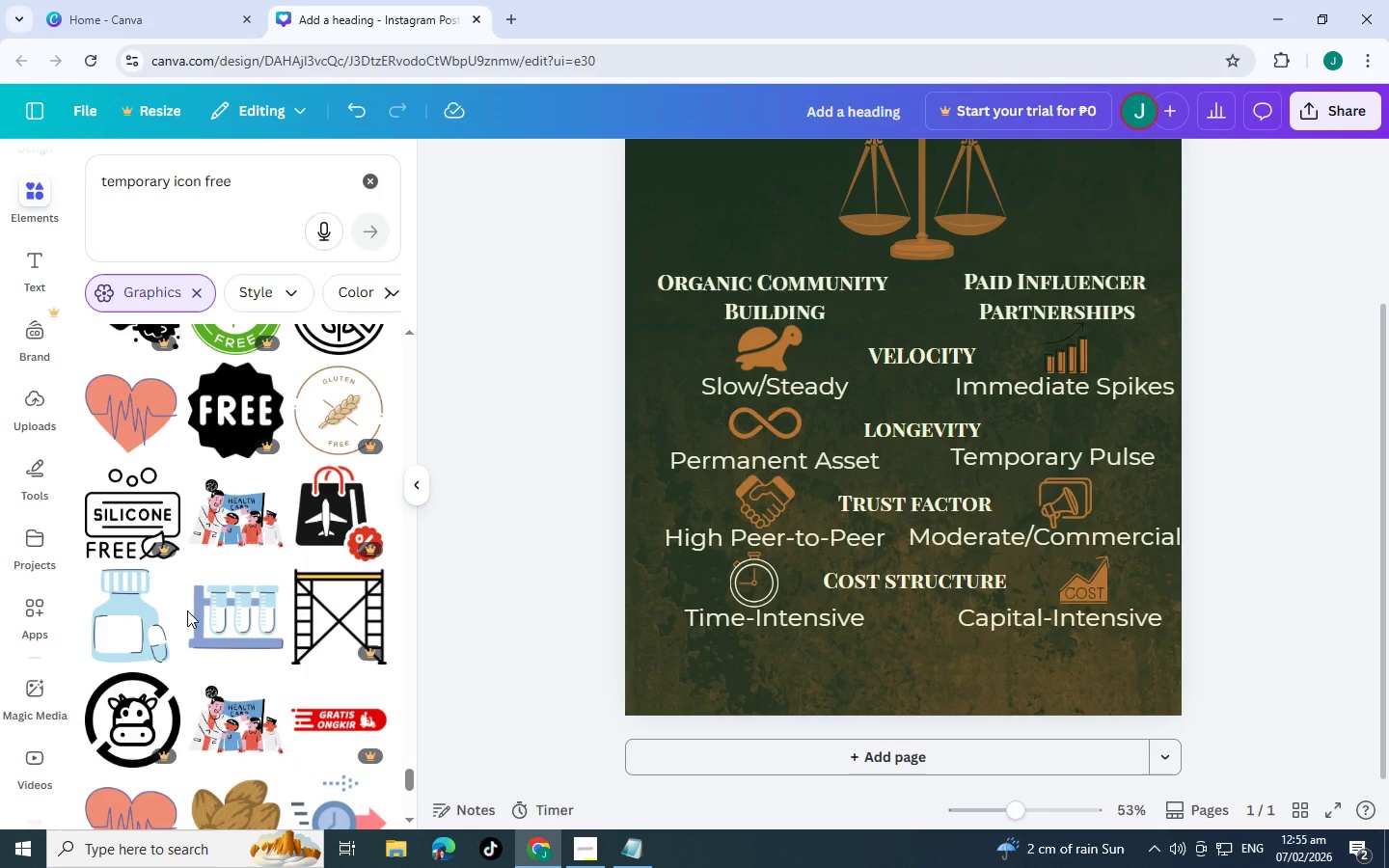 
scroll: coordinate [111, 583], scroll_direction: down, amount: 7.0
 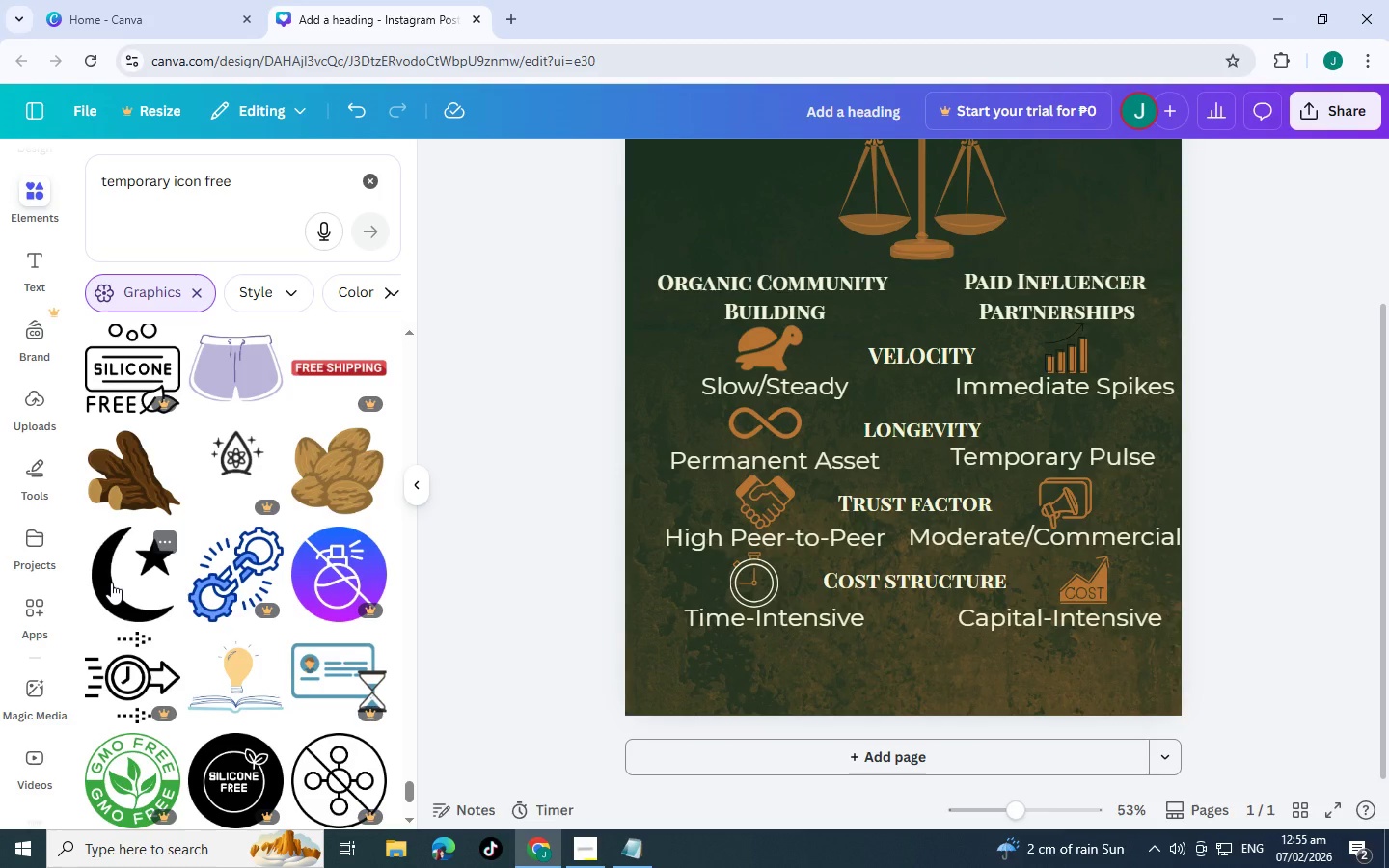 
scroll: coordinate [272, 491], scroll_direction: down, amount: 6.0
 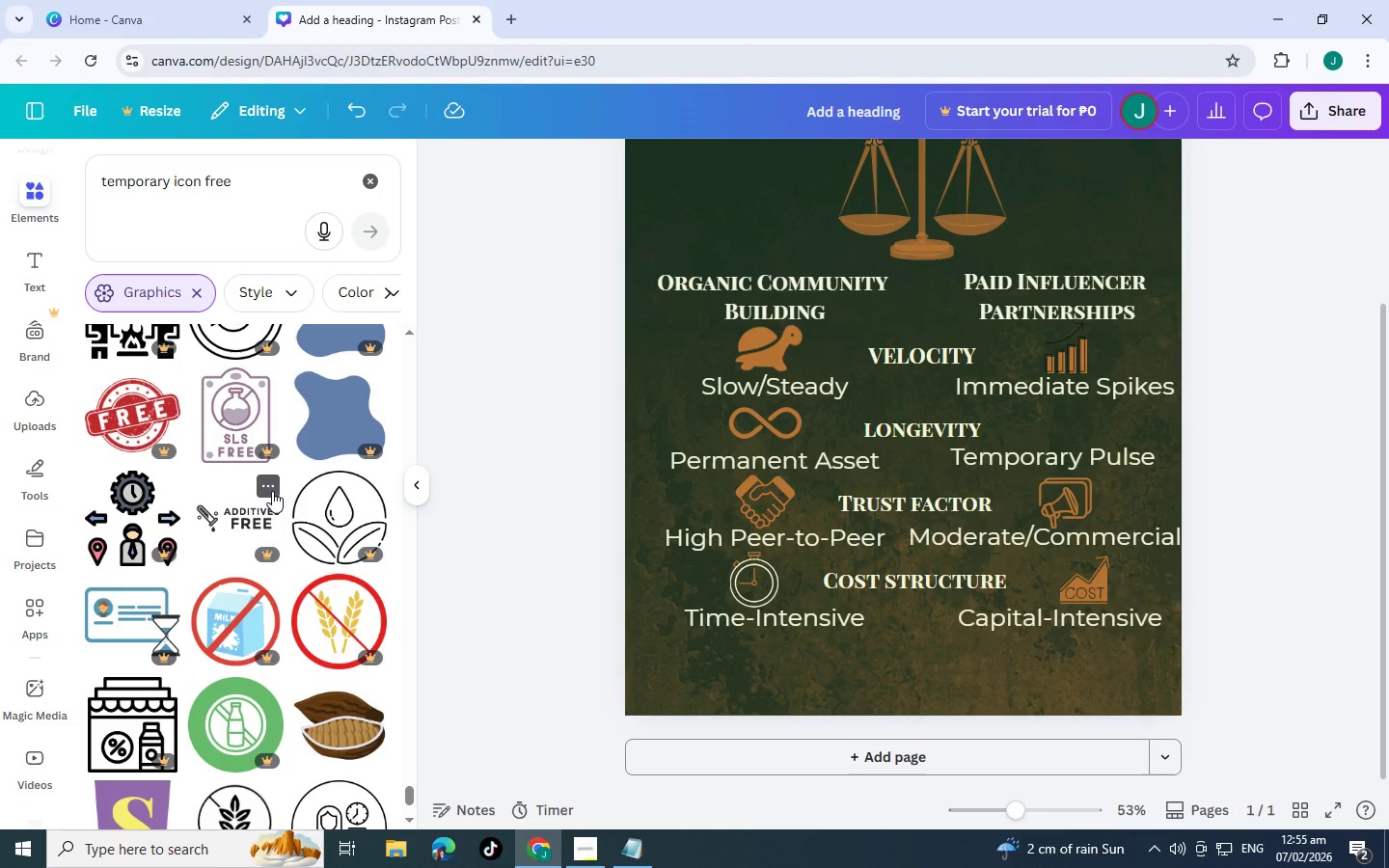 
scroll: coordinate [319, 529], scroll_direction: down, amount: 8.0
 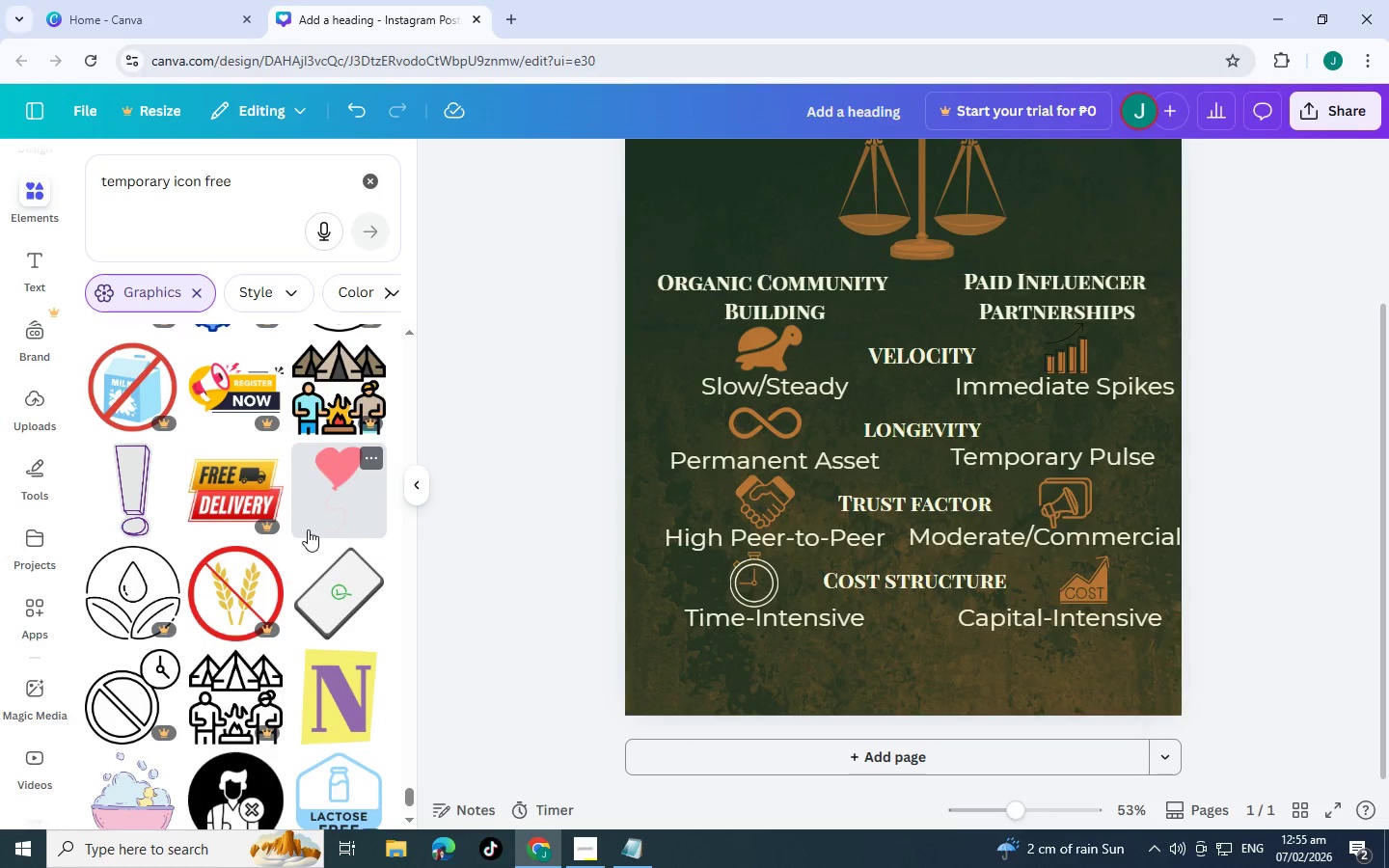 
scroll: coordinate [302, 522], scroll_direction: down, amount: 9.0
 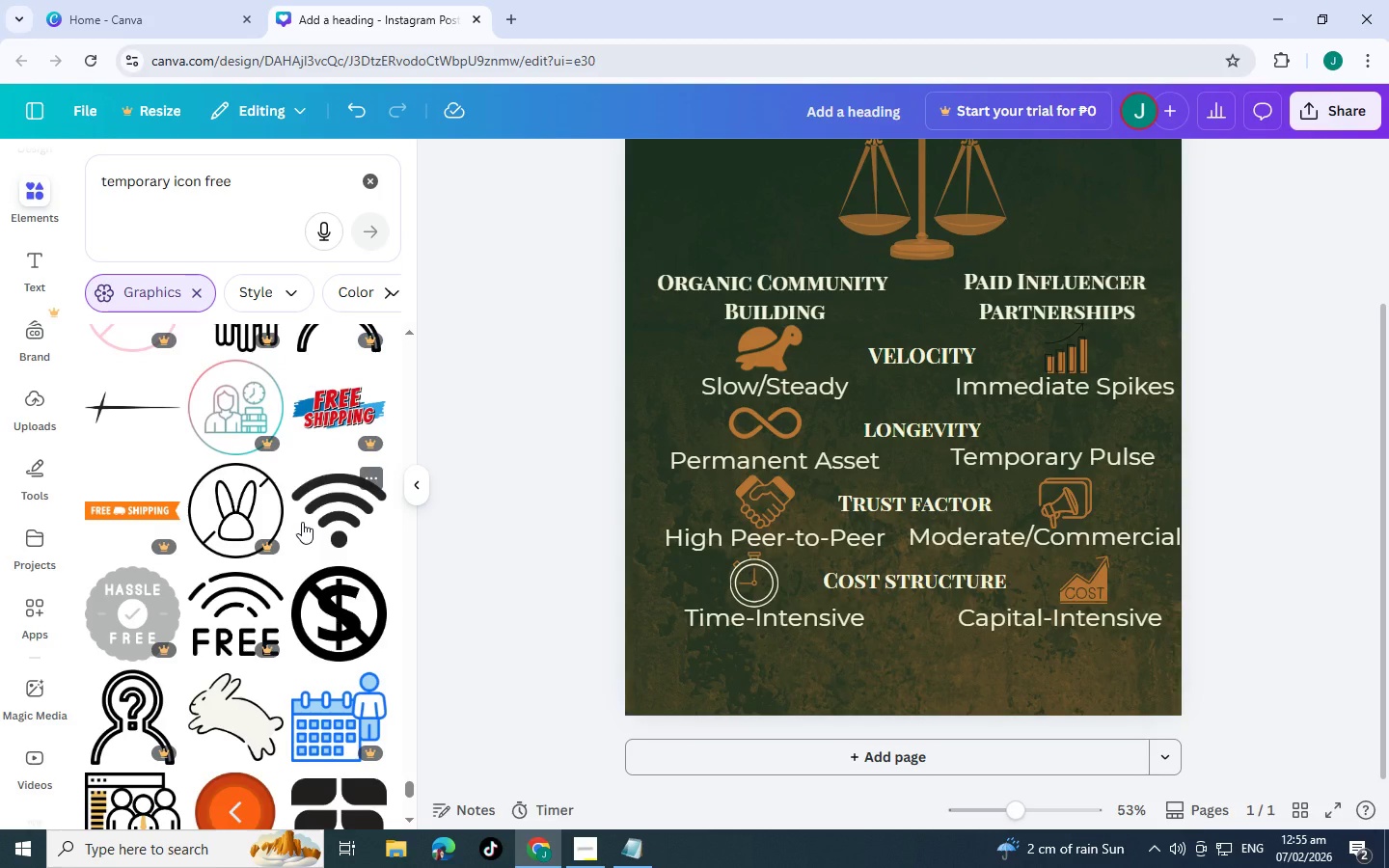 
scroll: coordinate [302, 522], scroll_direction: down, amount: 10.0
 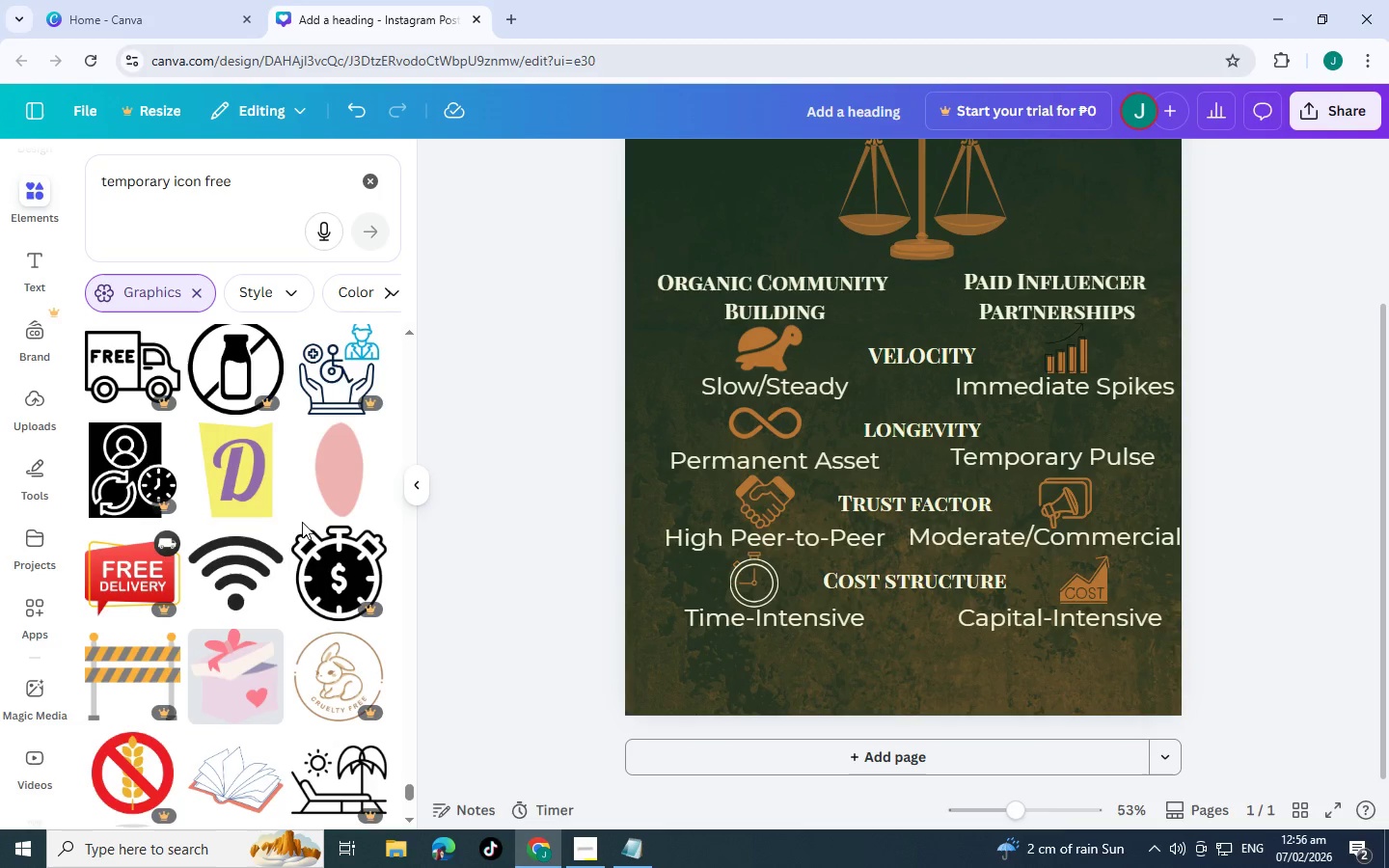 
scroll: coordinate [298, 522], scroll_direction: down, amount: 13.0
 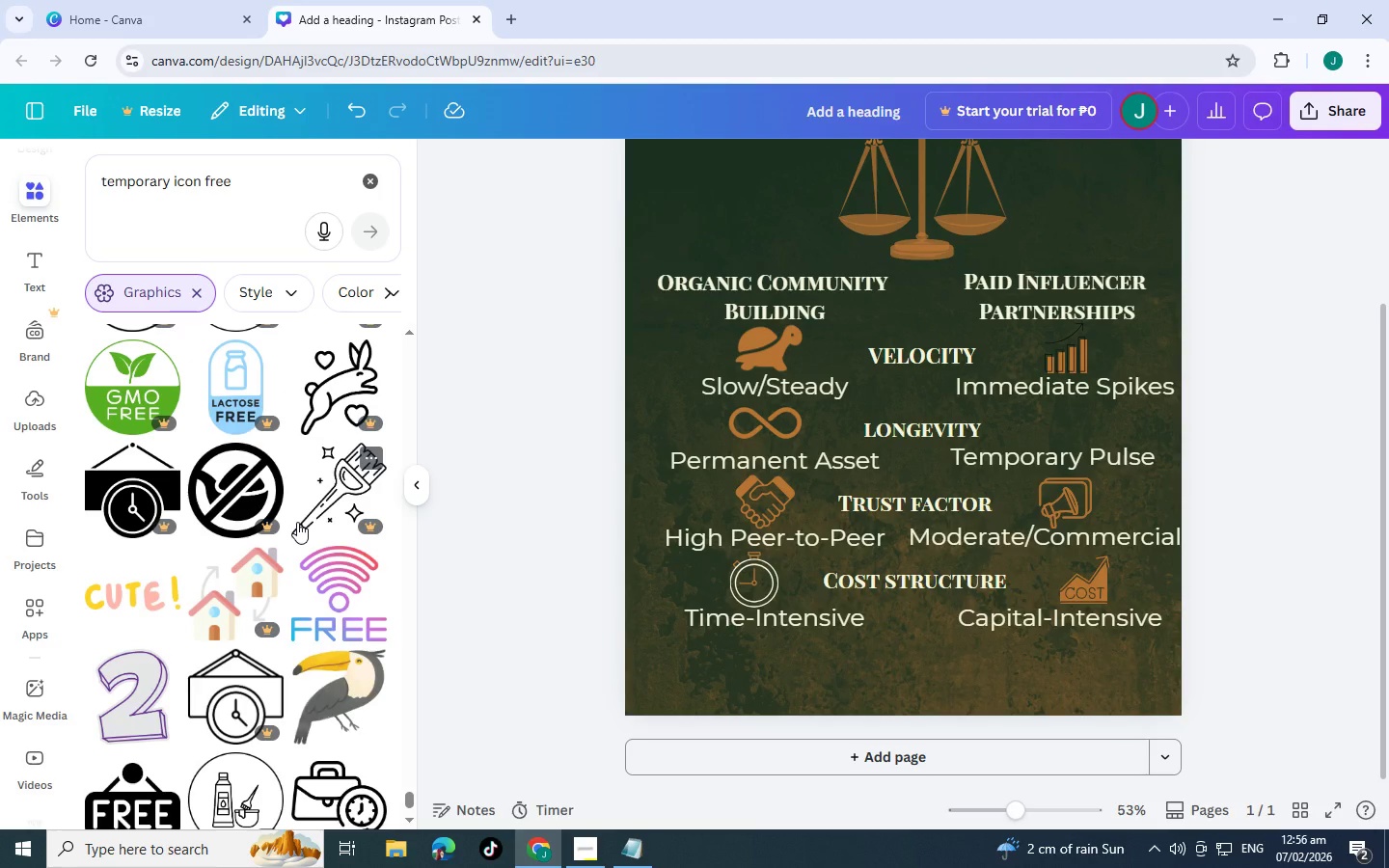 
scroll: coordinate [297, 522], scroll_direction: down, amount: 6.0
 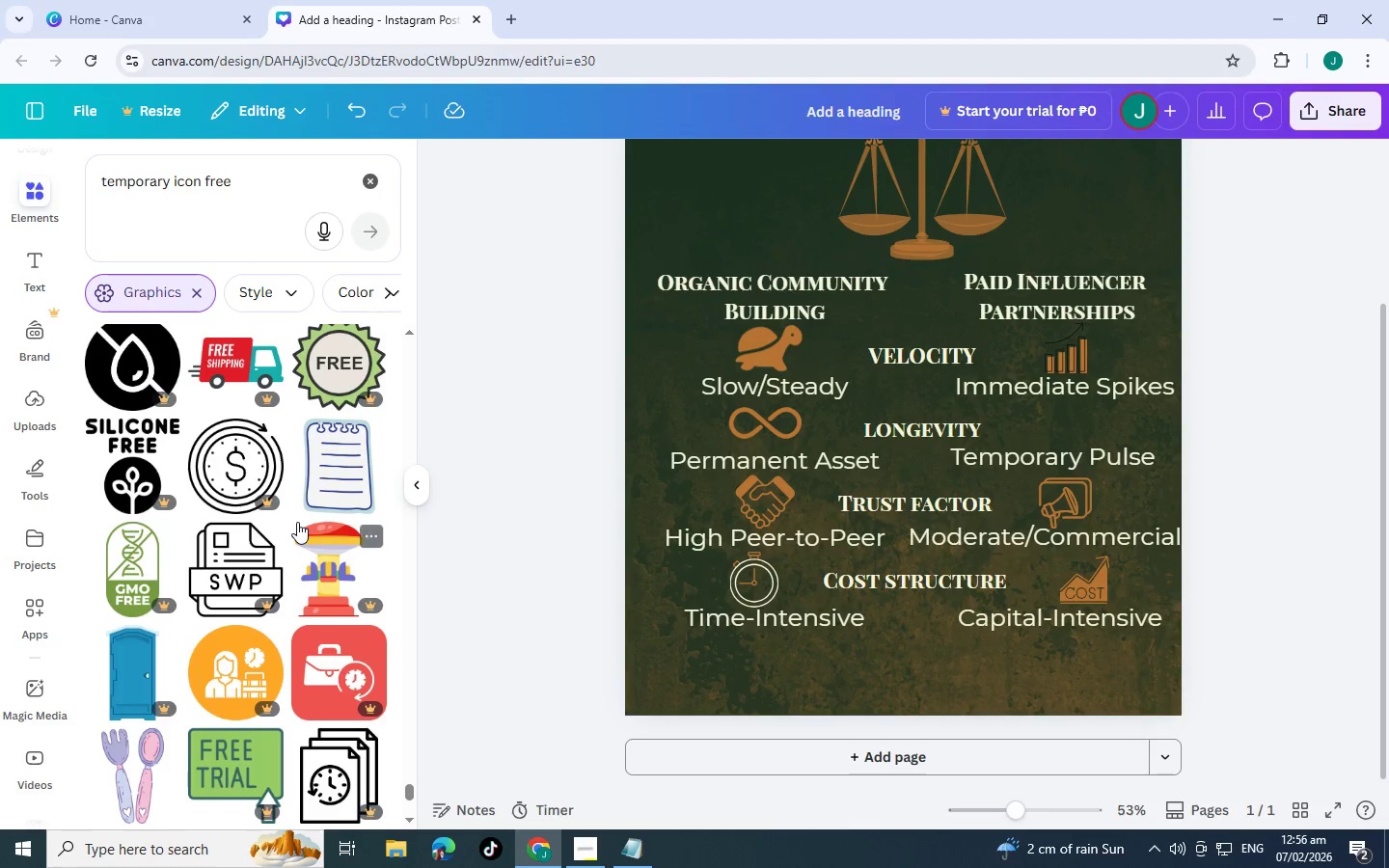 
scroll: coordinate [292, 512], scroll_direction: down, amount: 16.0
 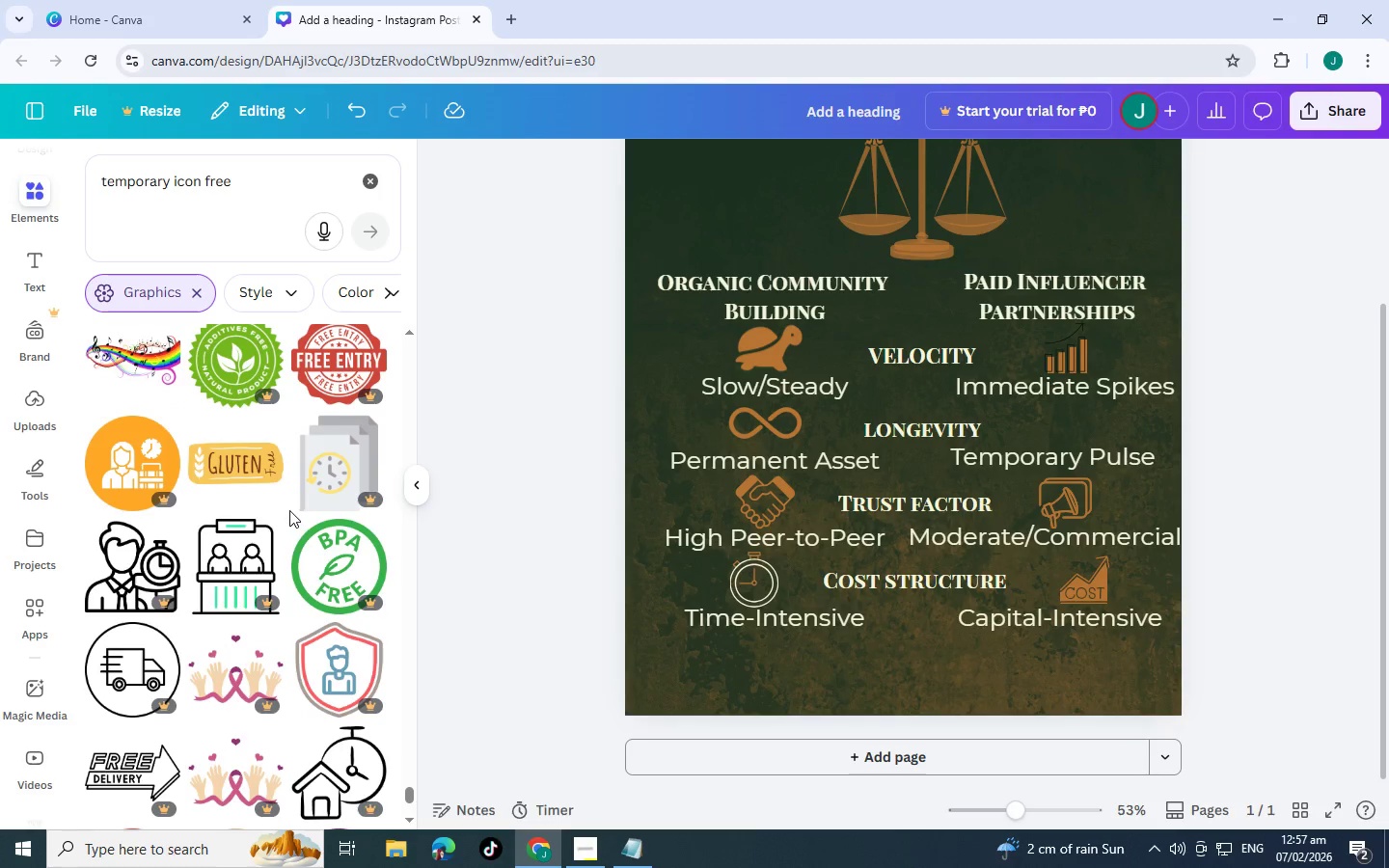 
scroll: coordinate [377, 537], scroll_direction: down, amount: 14.0
 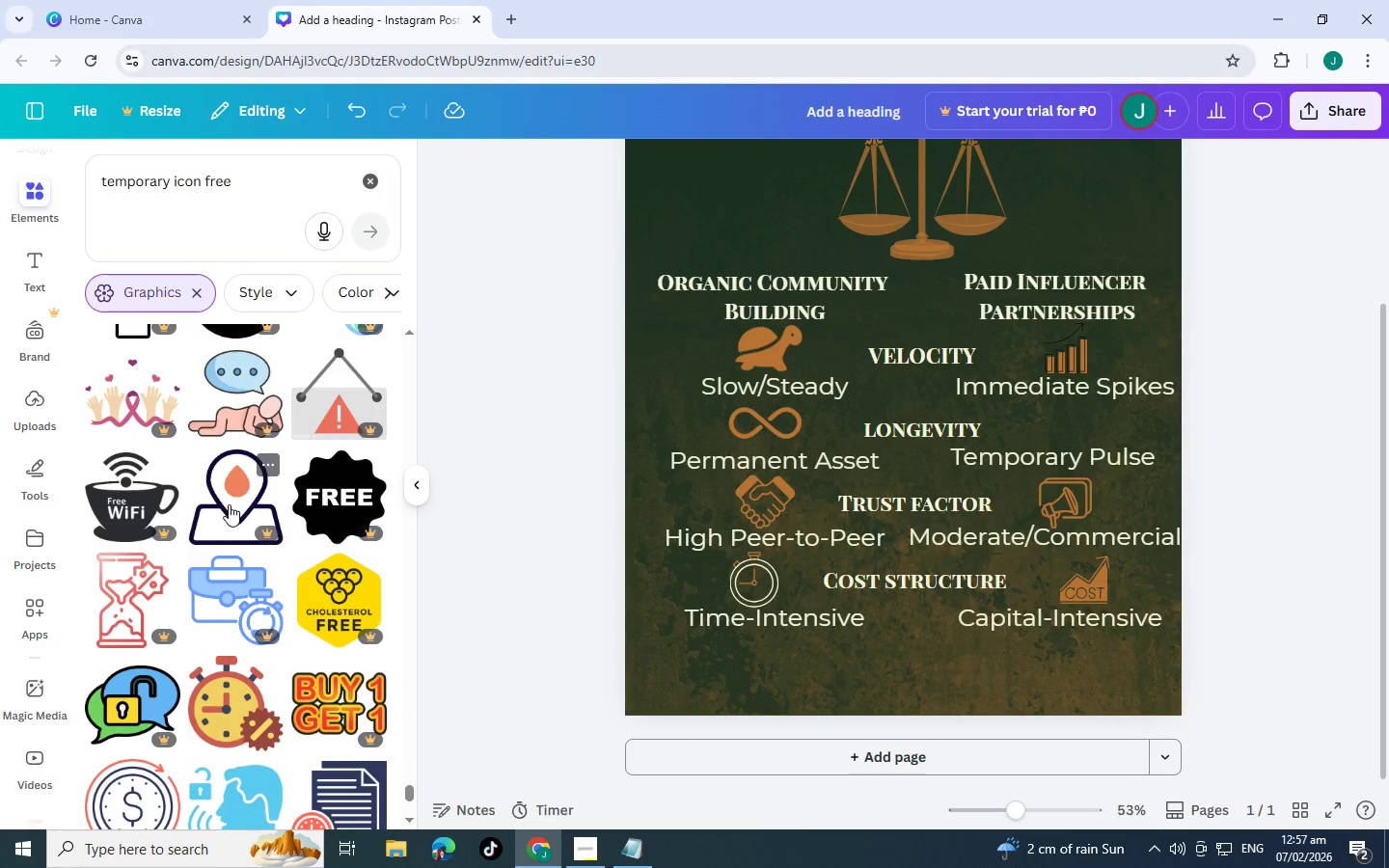 
scroll: coordinate [198, 557], scroll_direction: down, amount: 8.0
 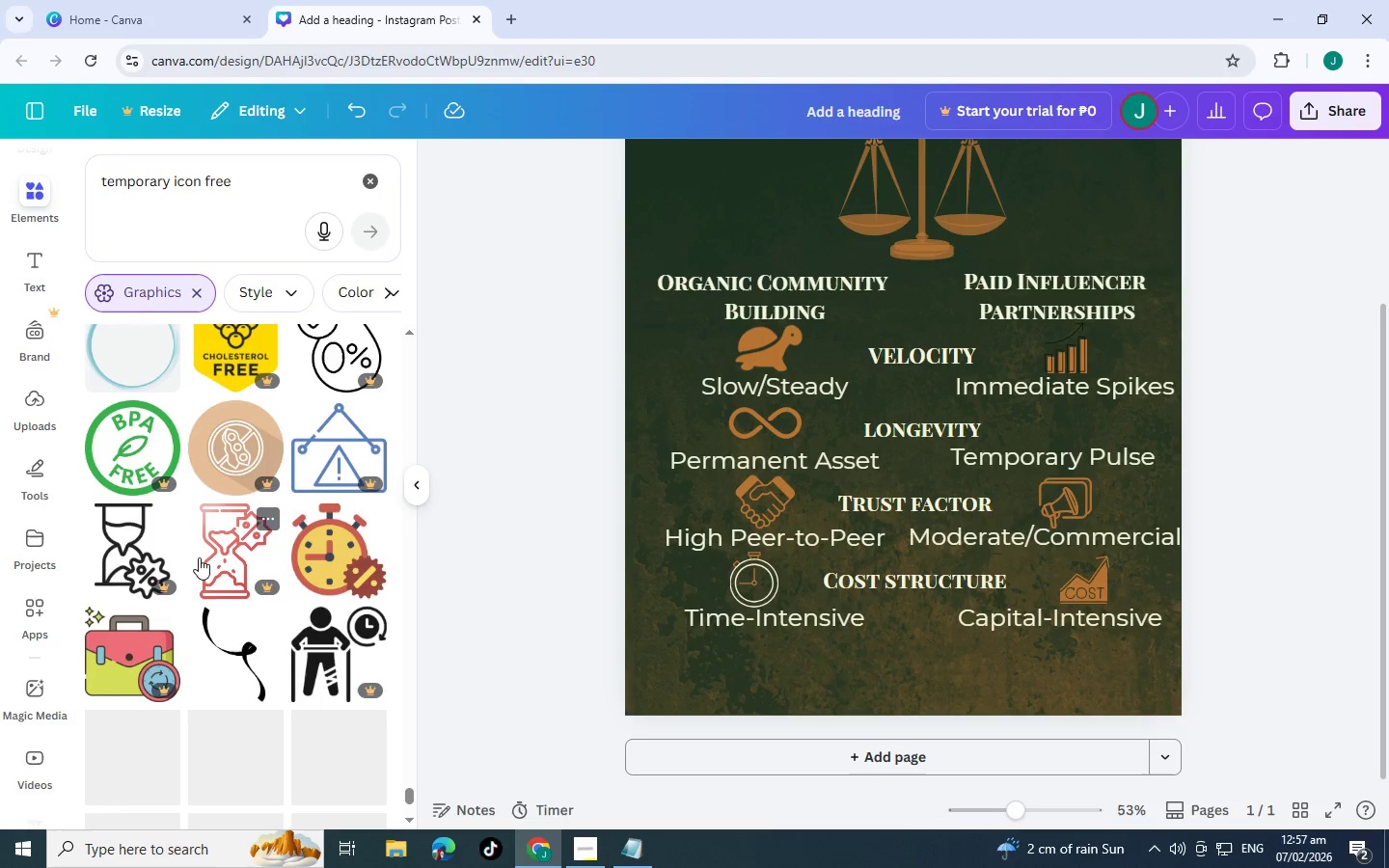 
mouse_move([219, 554])
 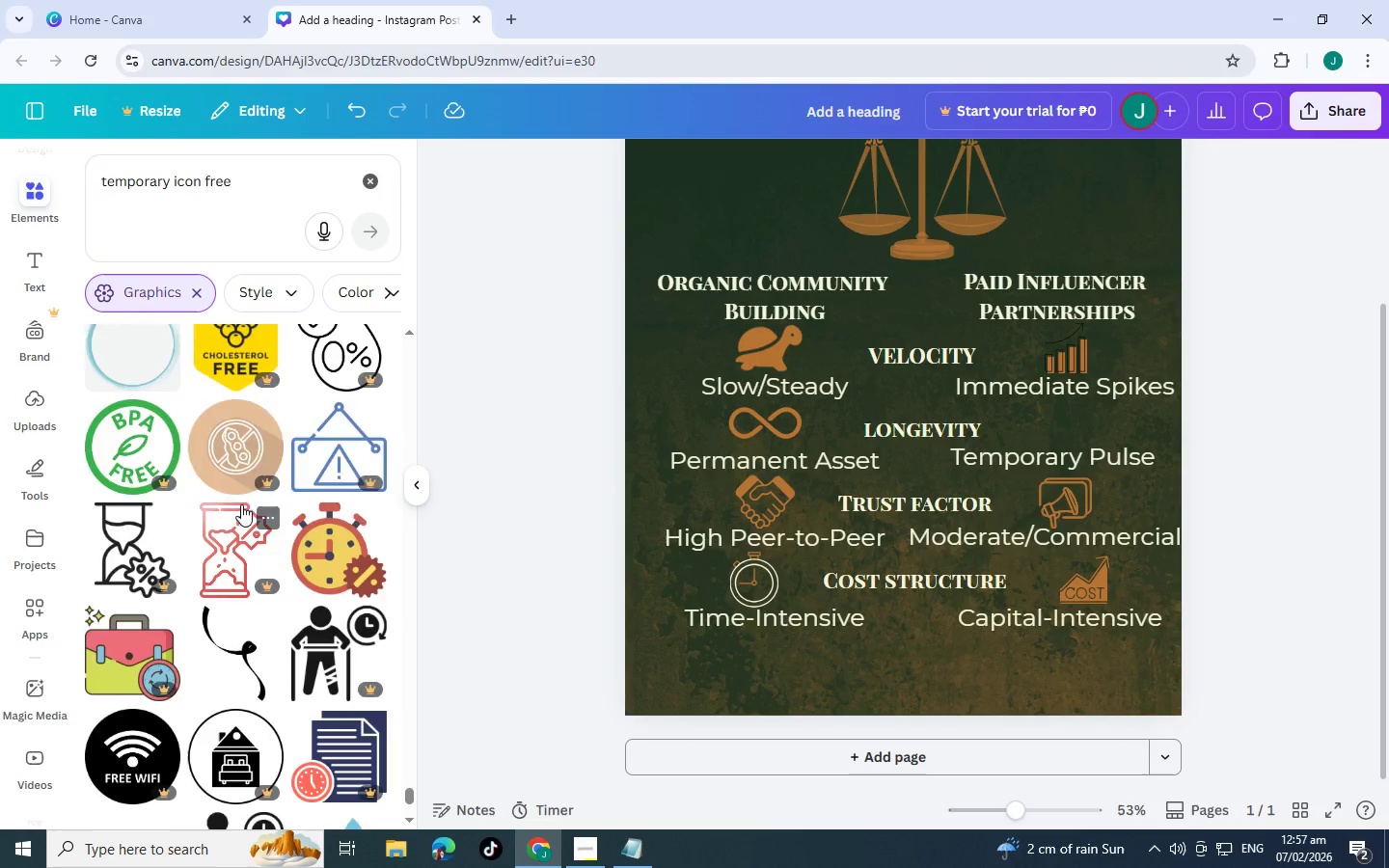 
scroll: coordinate [235, 543], scroll_direction: down, amount: 8.0
 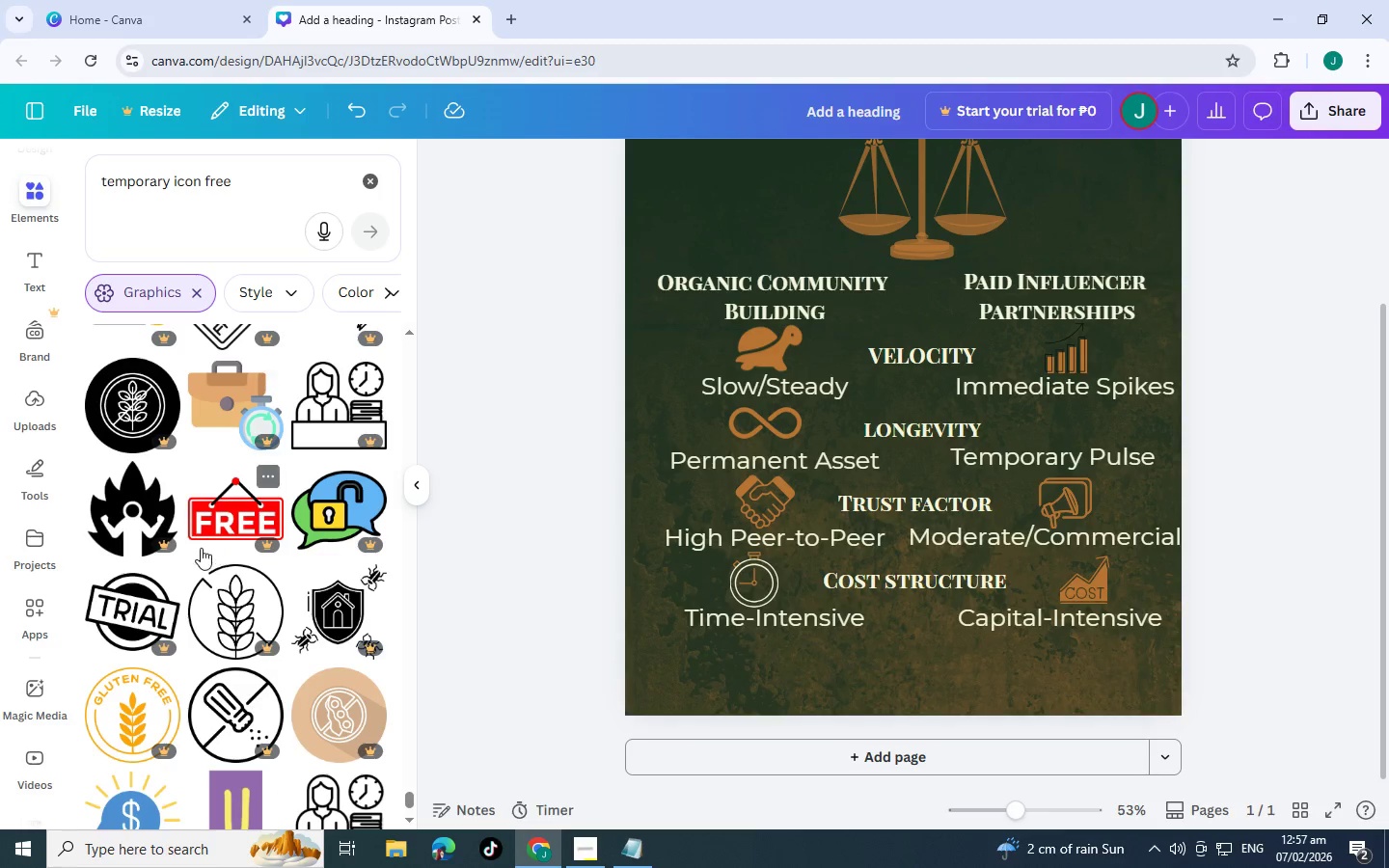 
scroll: coordinate [169, 561], scroll_direction: down, amount: 5.0
 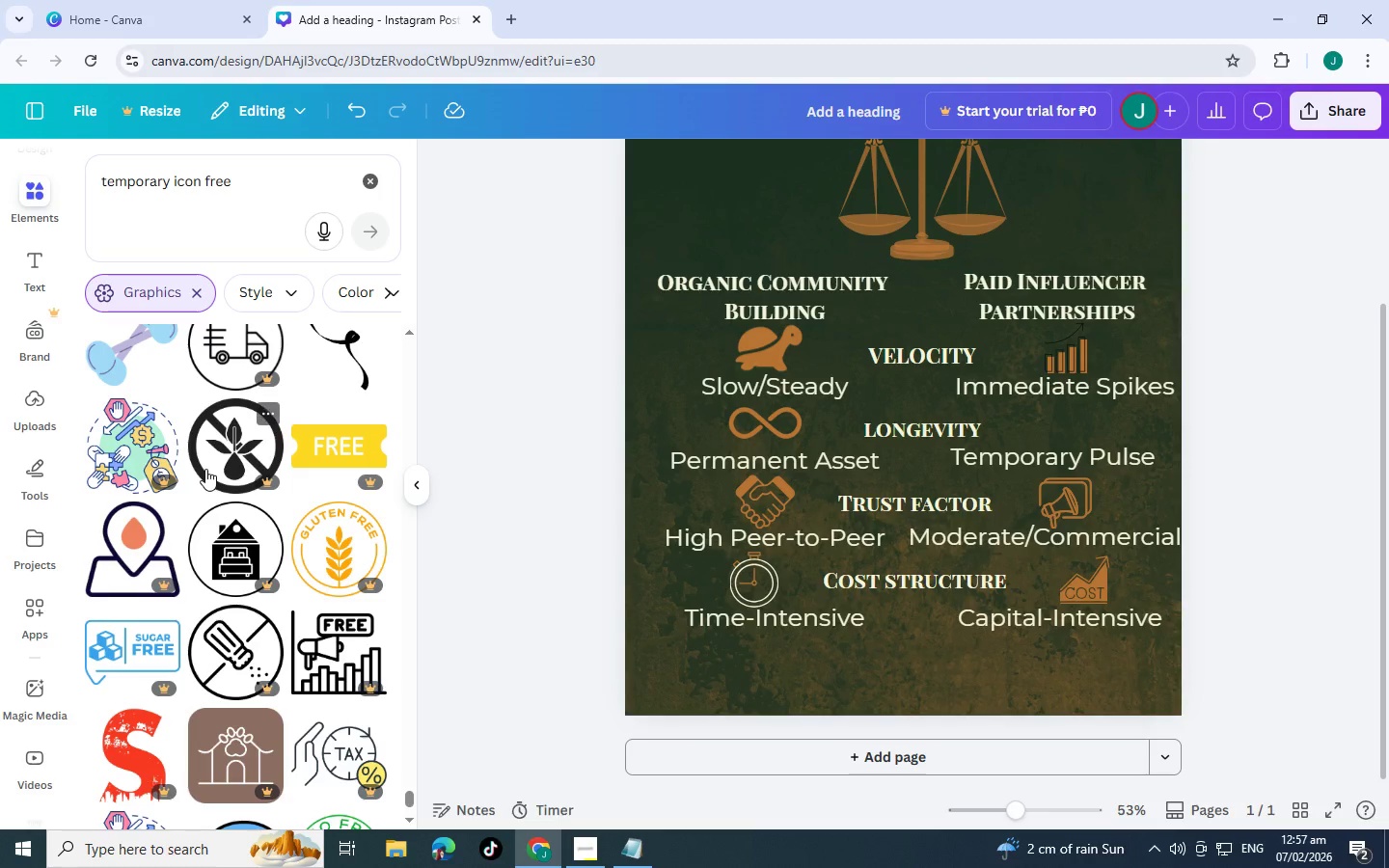 
scroll: coordinate [183, 500], scroll_direction: down, amount: 6.0
 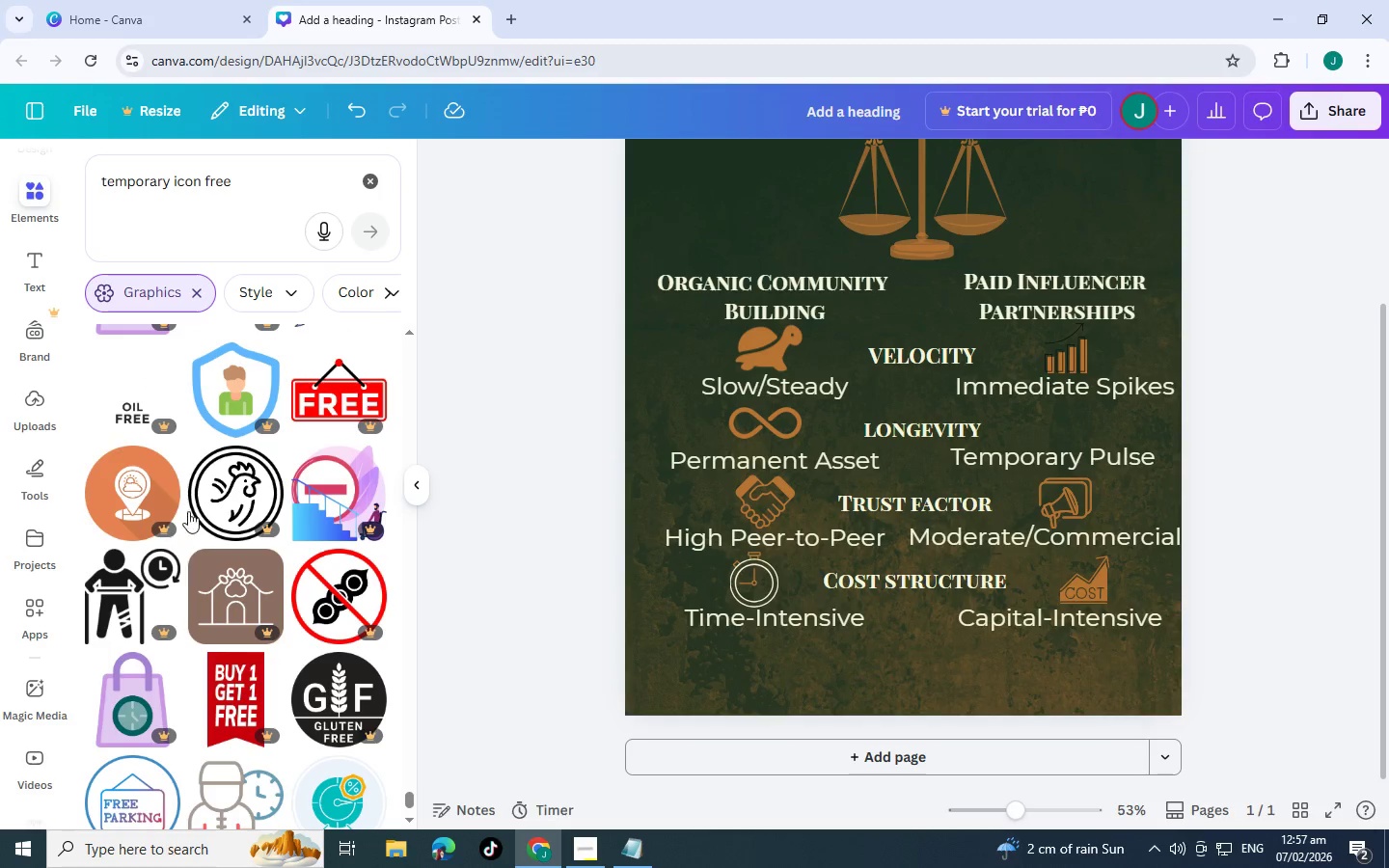 
scroll: coordinate [200, 500], scroll_direction: down, amount: 9.0
 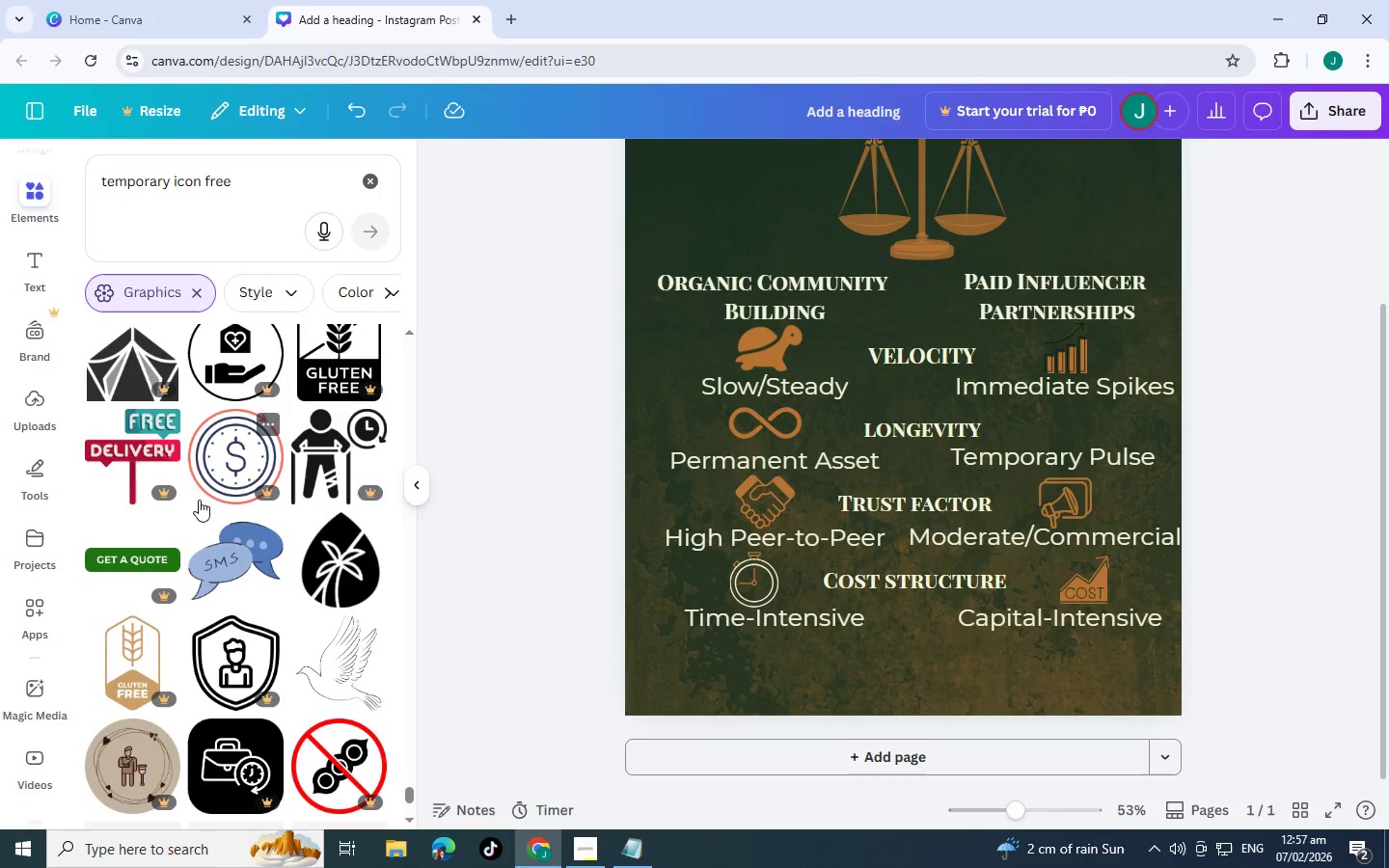 
scroll: coordinate [358, 594], scroll_direction: down, amount: 9.0
 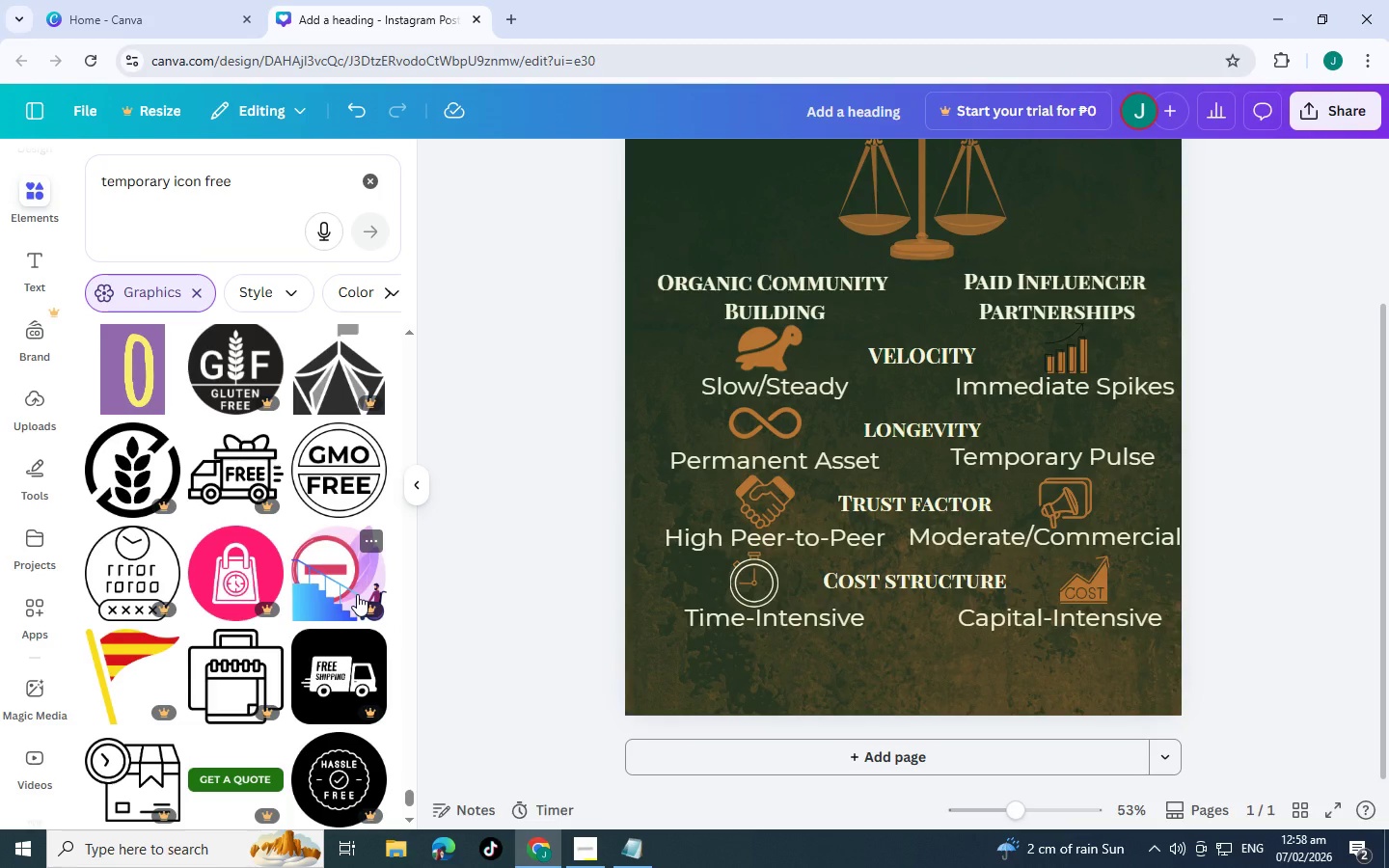 
scroll: coordinate [275, 574], scroll_direction: down, amount: 10.0
 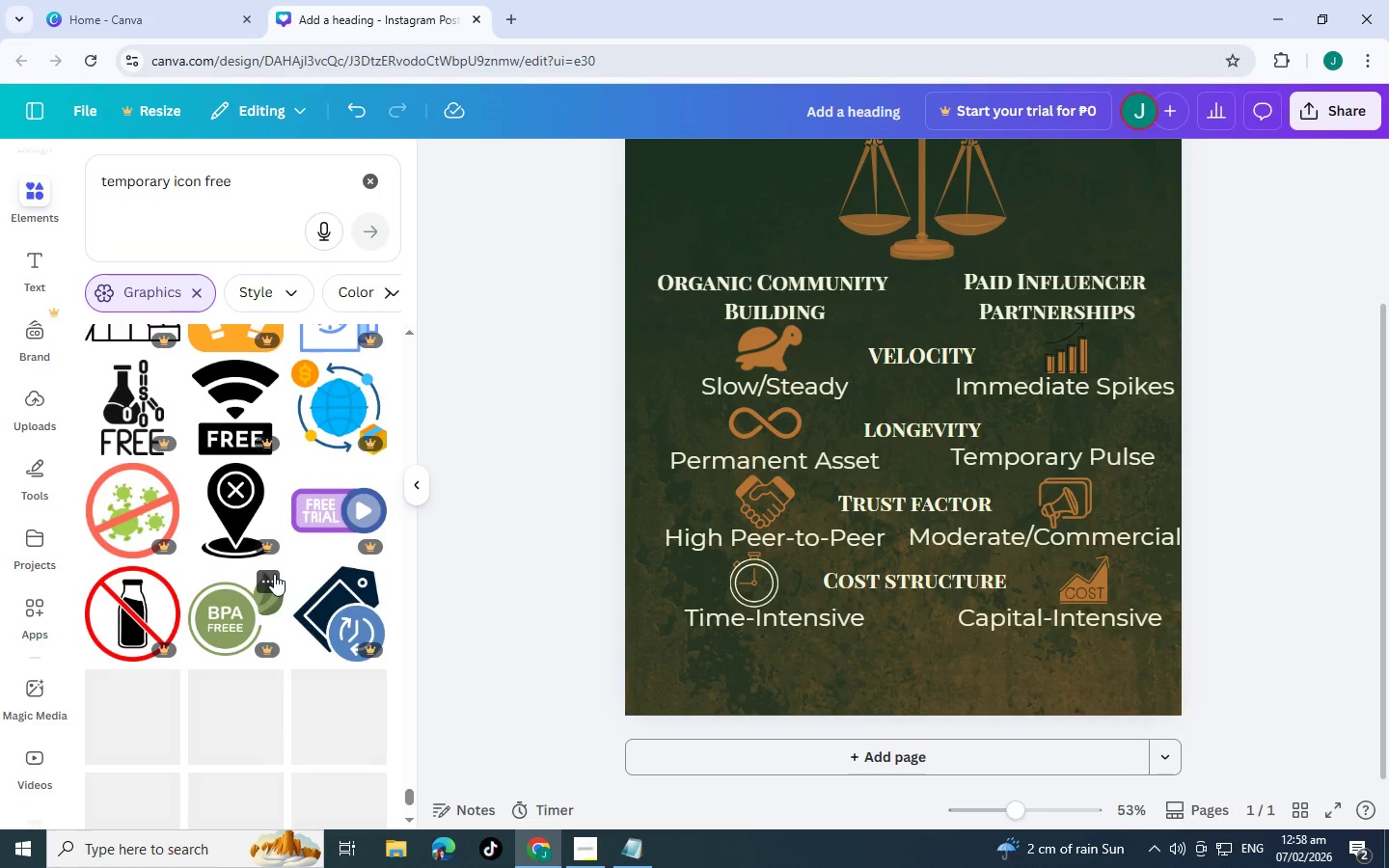 
scroll: coordinate [270, 564], scroll_direction: down, amount: 7.0
 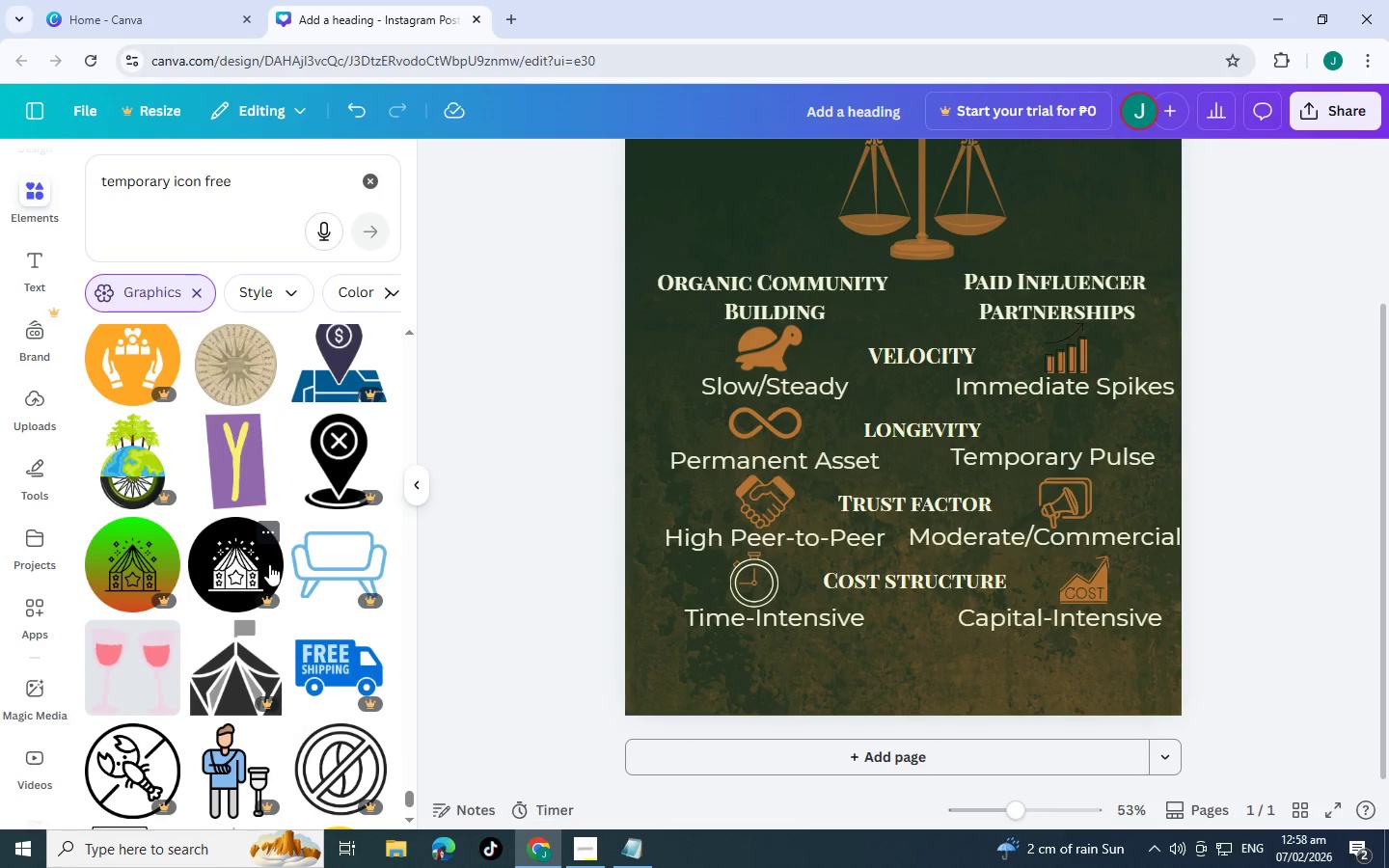 
scroll: coordinate [154, 550], scroll_direction: down, amount: 7.0
 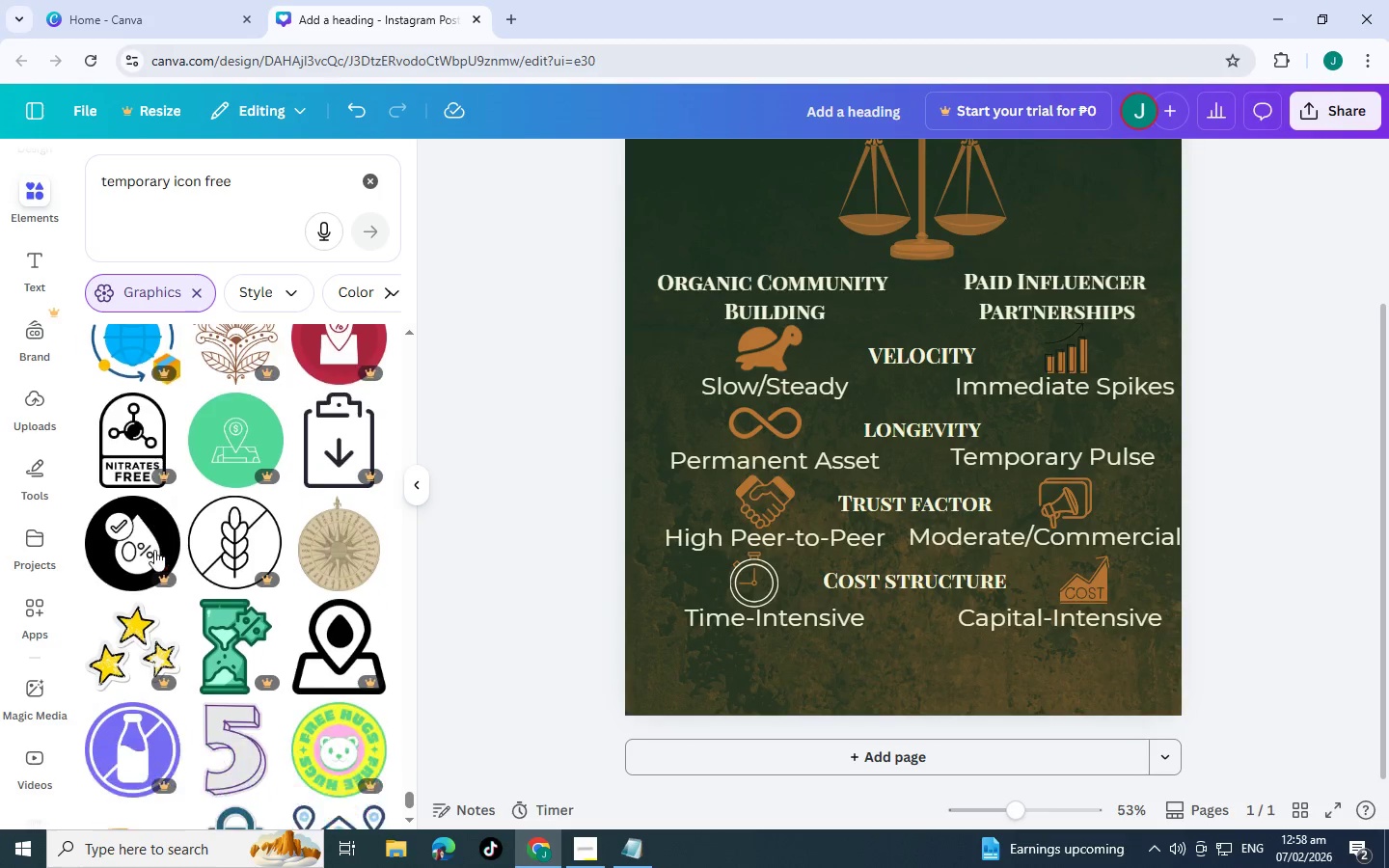 
scroll: coordinate [153, 542], scroll_direction: down, amount: 10.0
 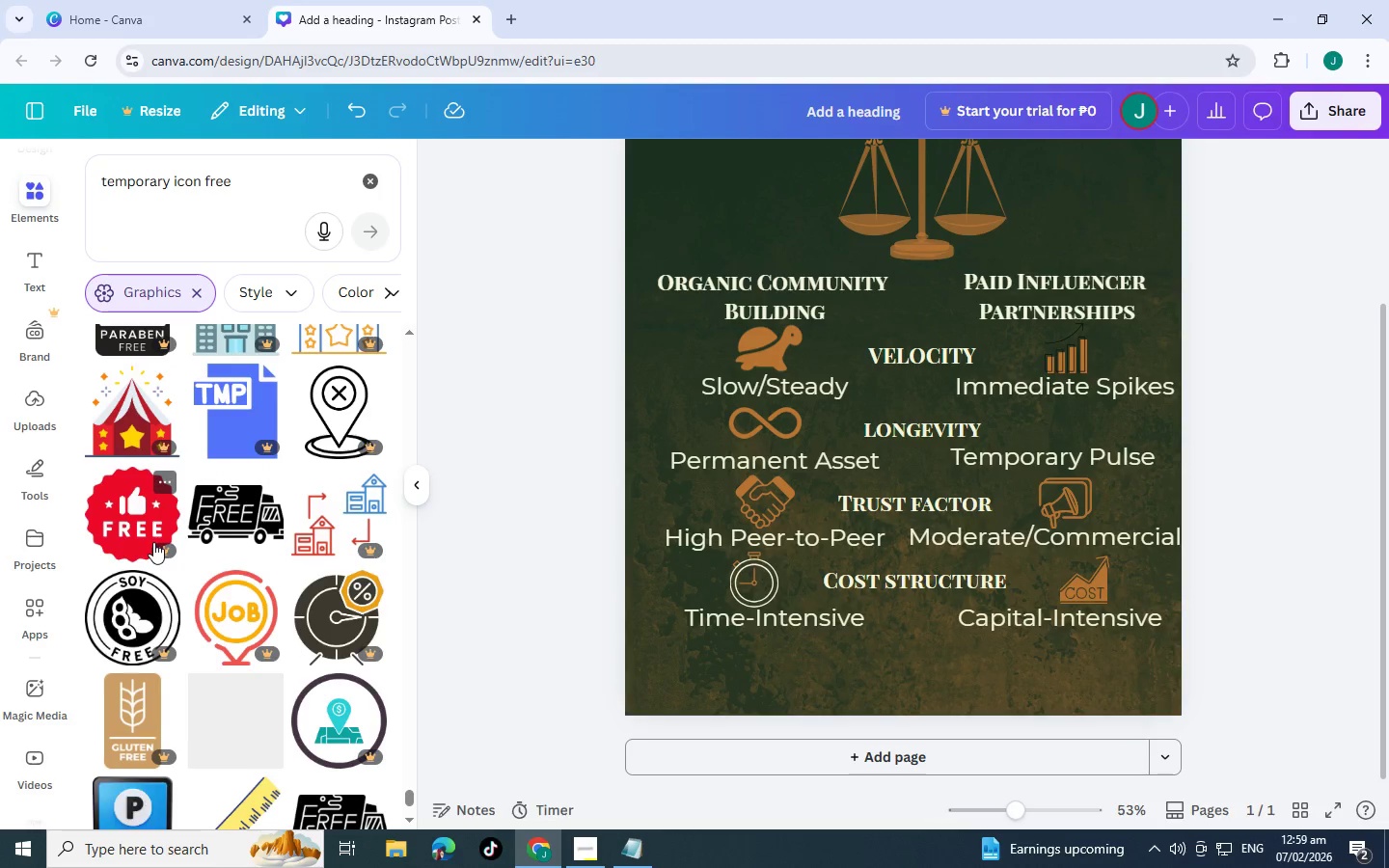 
scroll: coordinate [111, 464], scroll_direction: down, amount: 7.0
 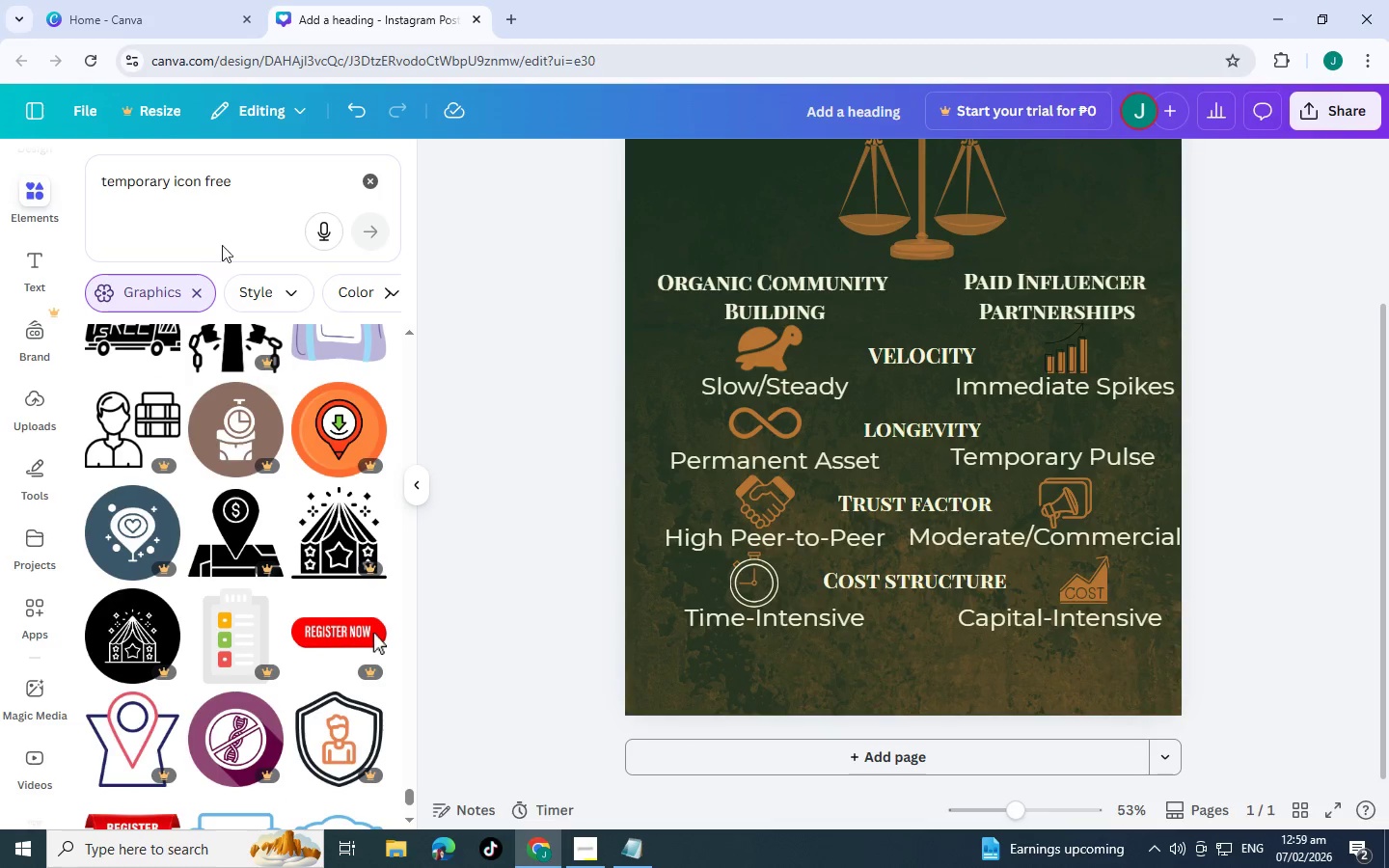 
left_click([259, 178])
 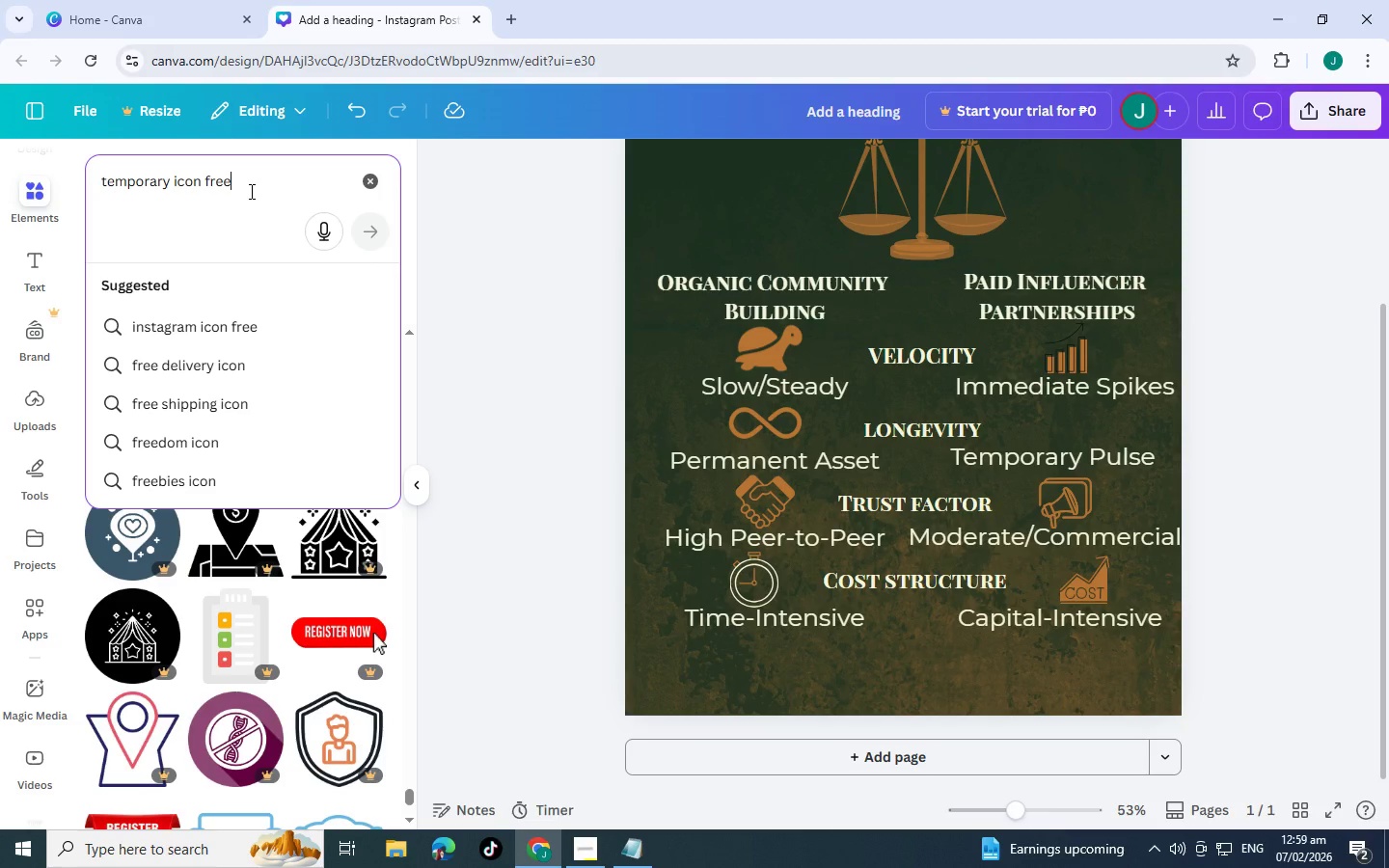 
left_click_drag(start_coordinate=[280, 199], to_coordinate=[171, 192])
 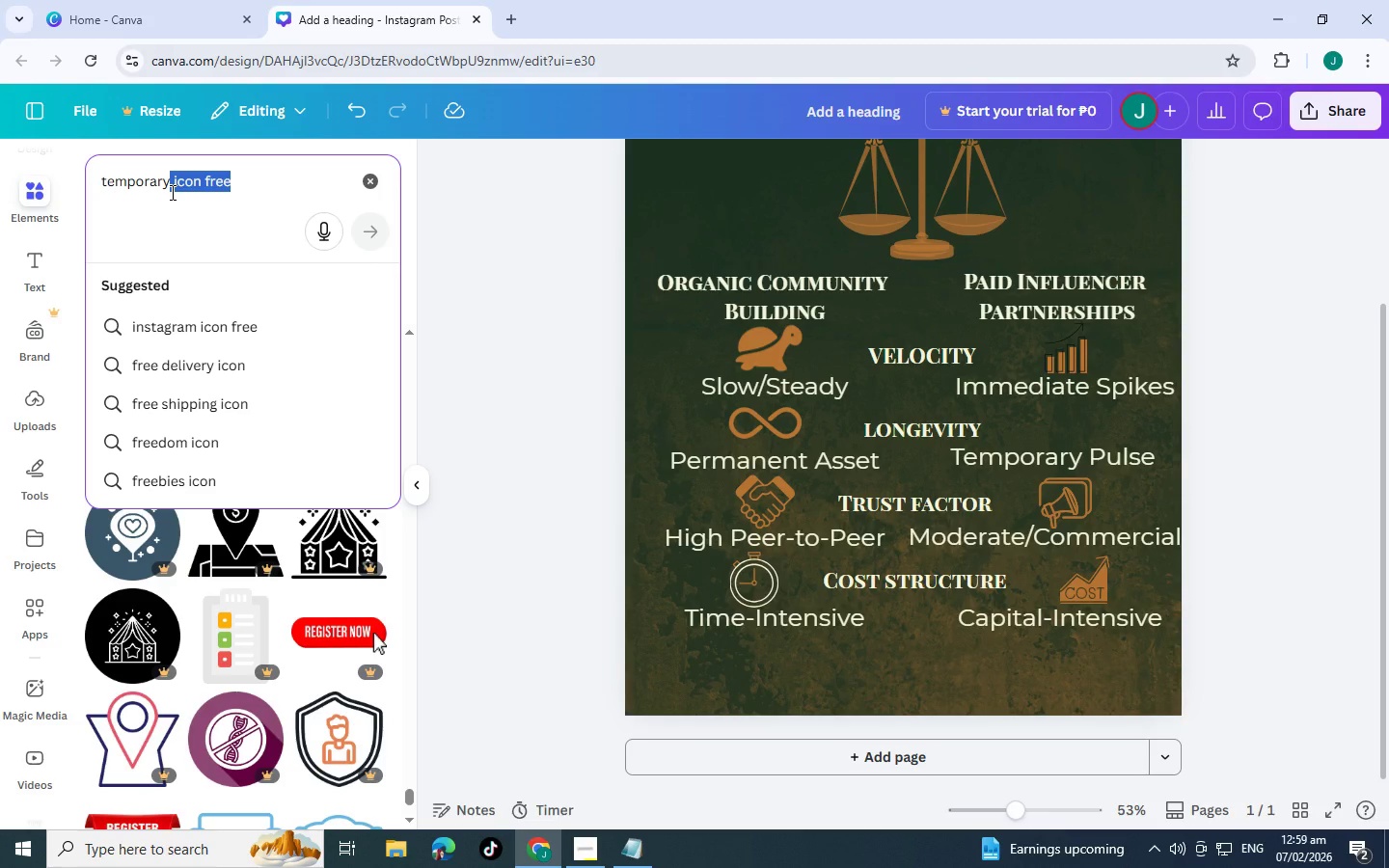 
key(Backspace)
type( pulse logo)
 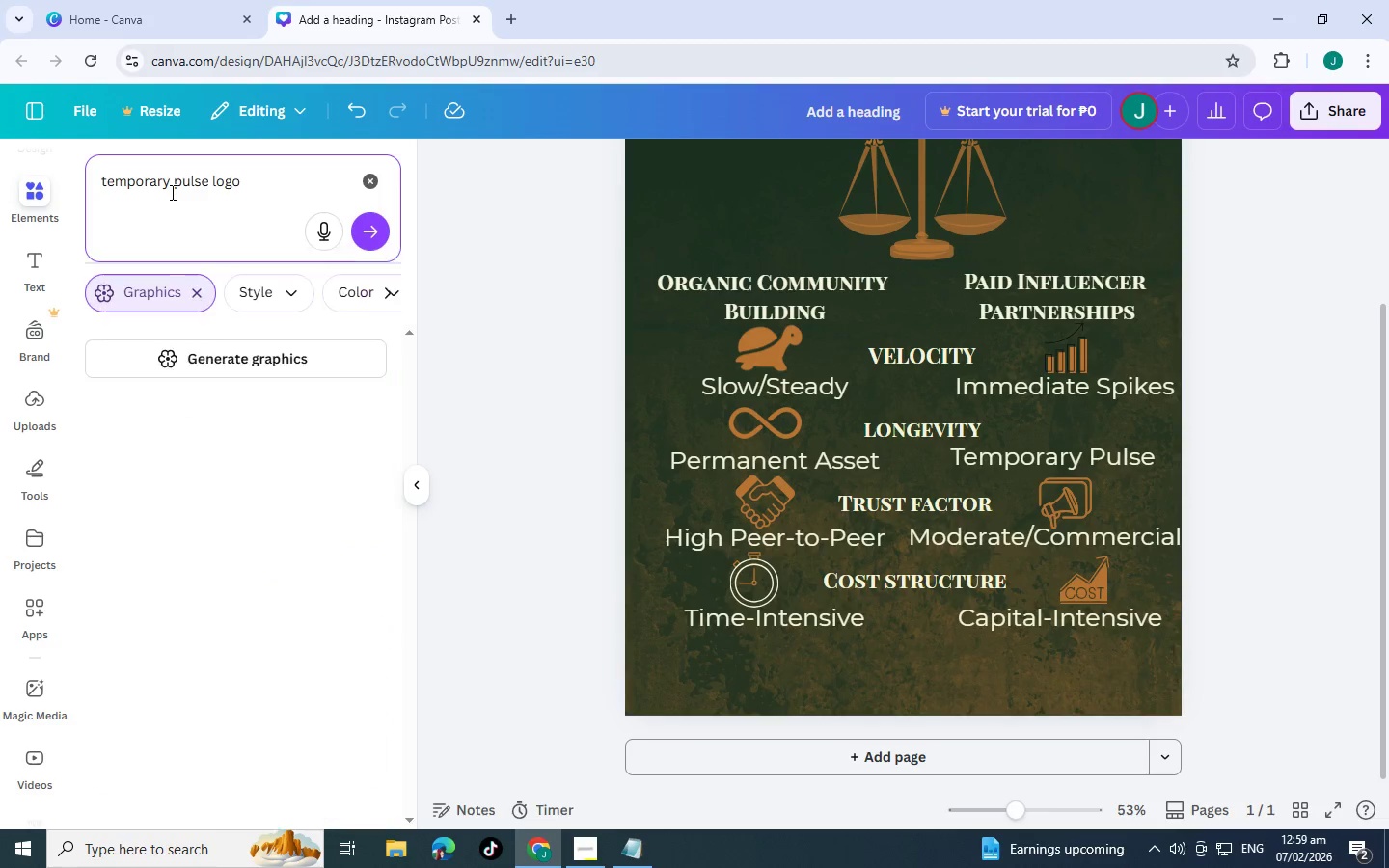 
key(Enter)
 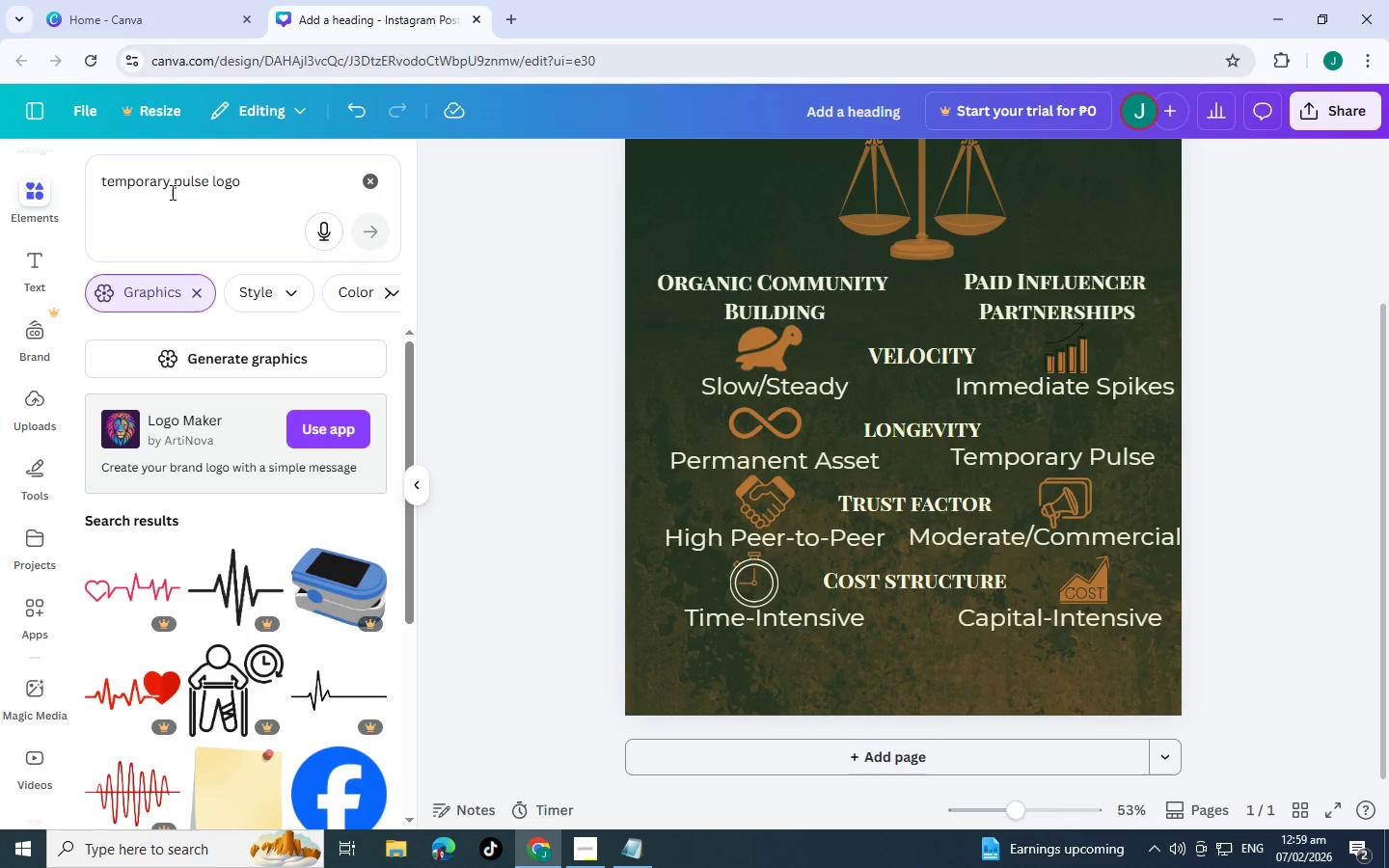 
scroll: coordinate [186, 629], scroll_direction: down, amount: 8.0
 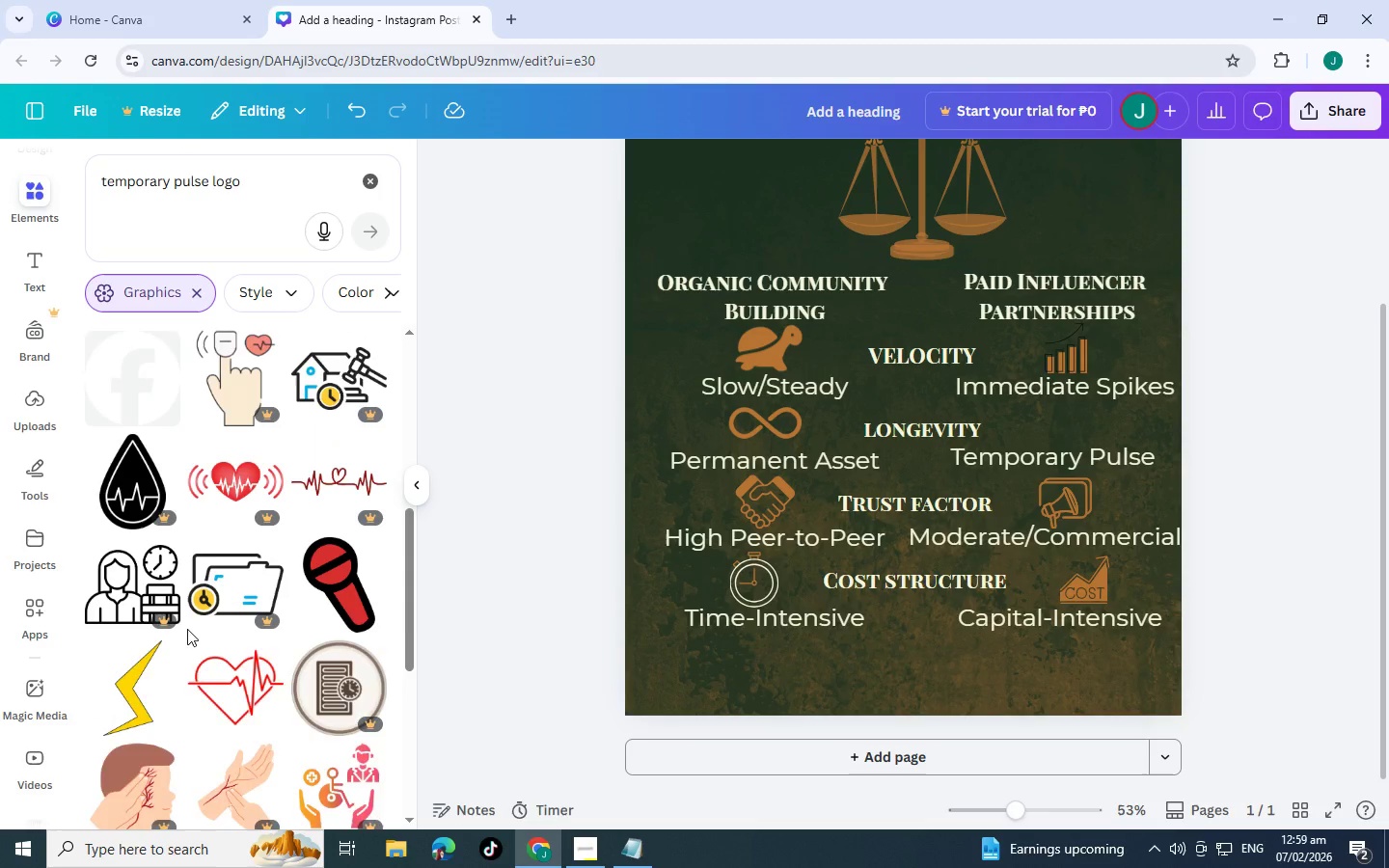 
scroll: coordinate [187, 629], scroll_direction: up, amount: 4.0
 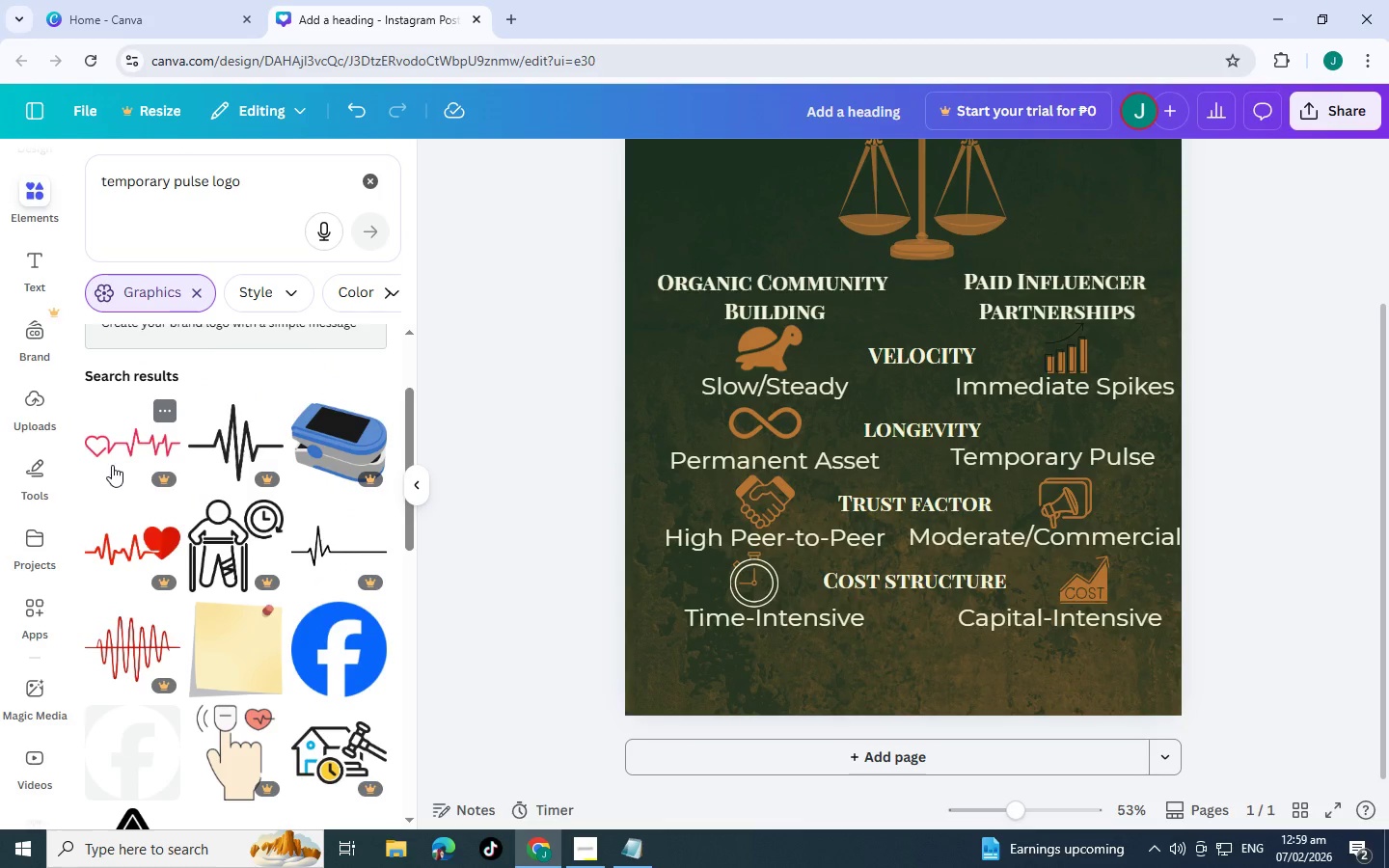 
scroll: coordinate [133, 521], scroll_direction: down, amount: 10.0
 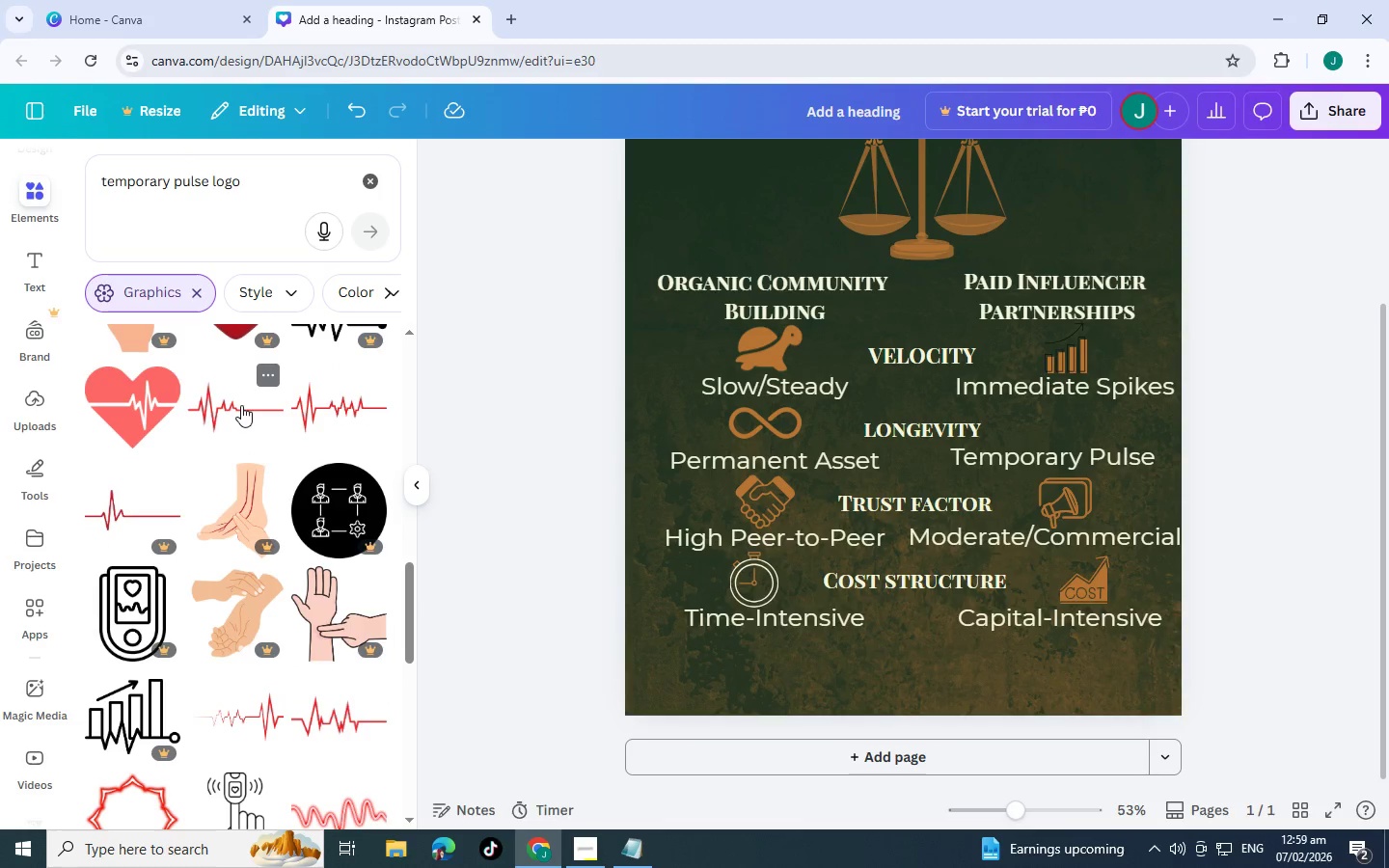 
left_click([241, 405])
 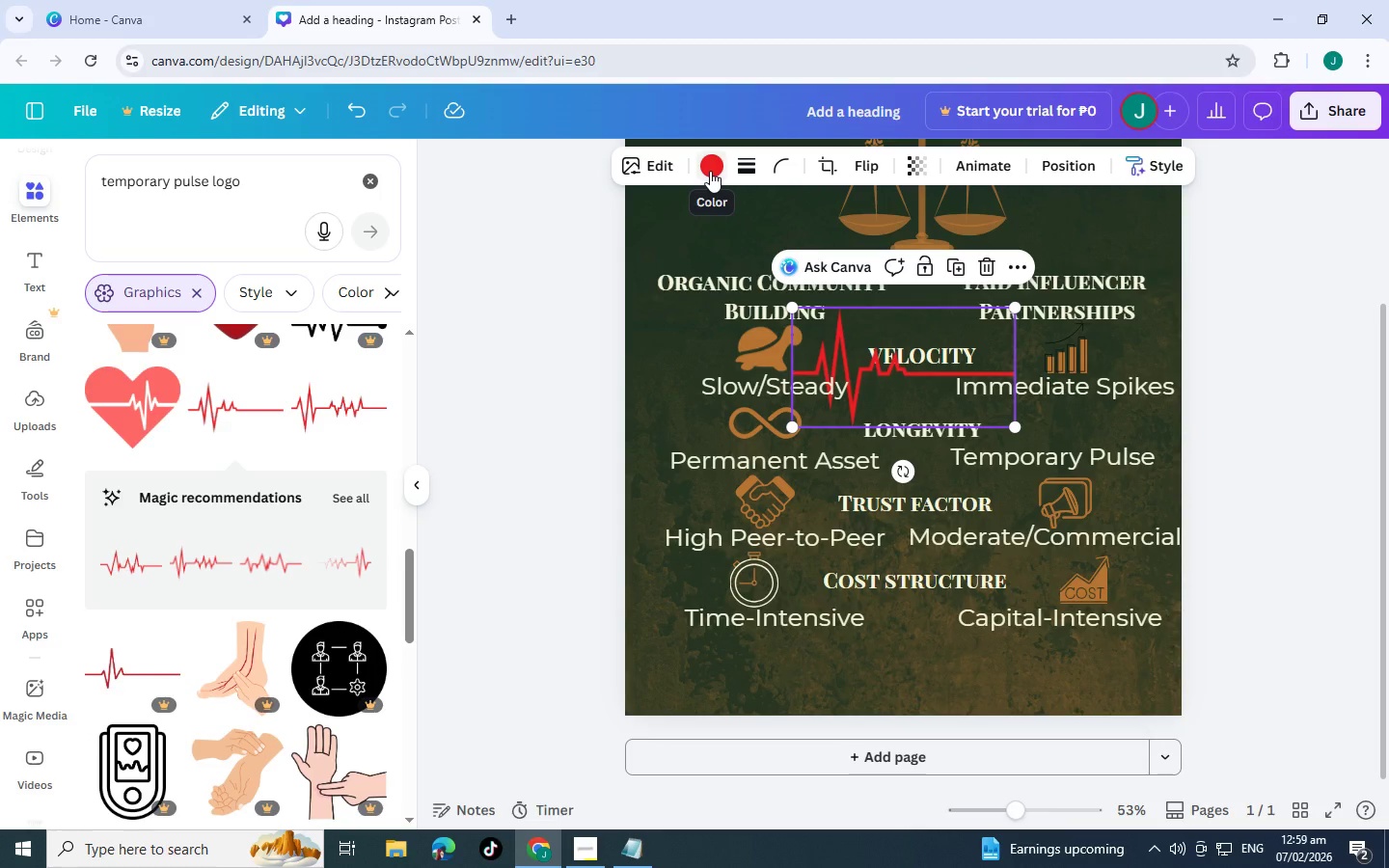 
left_click([710, 171])
 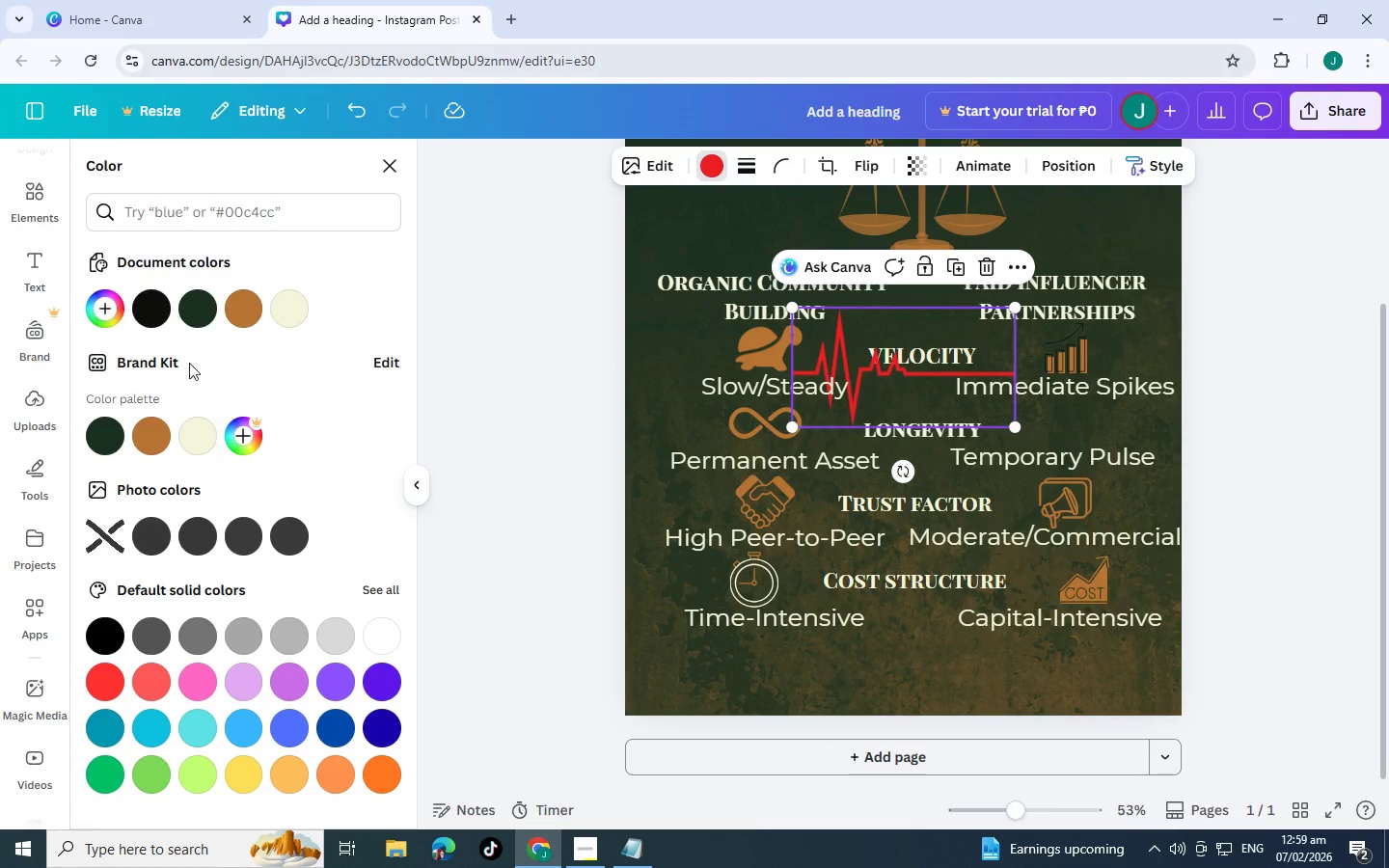 
left_click([156, 430])
 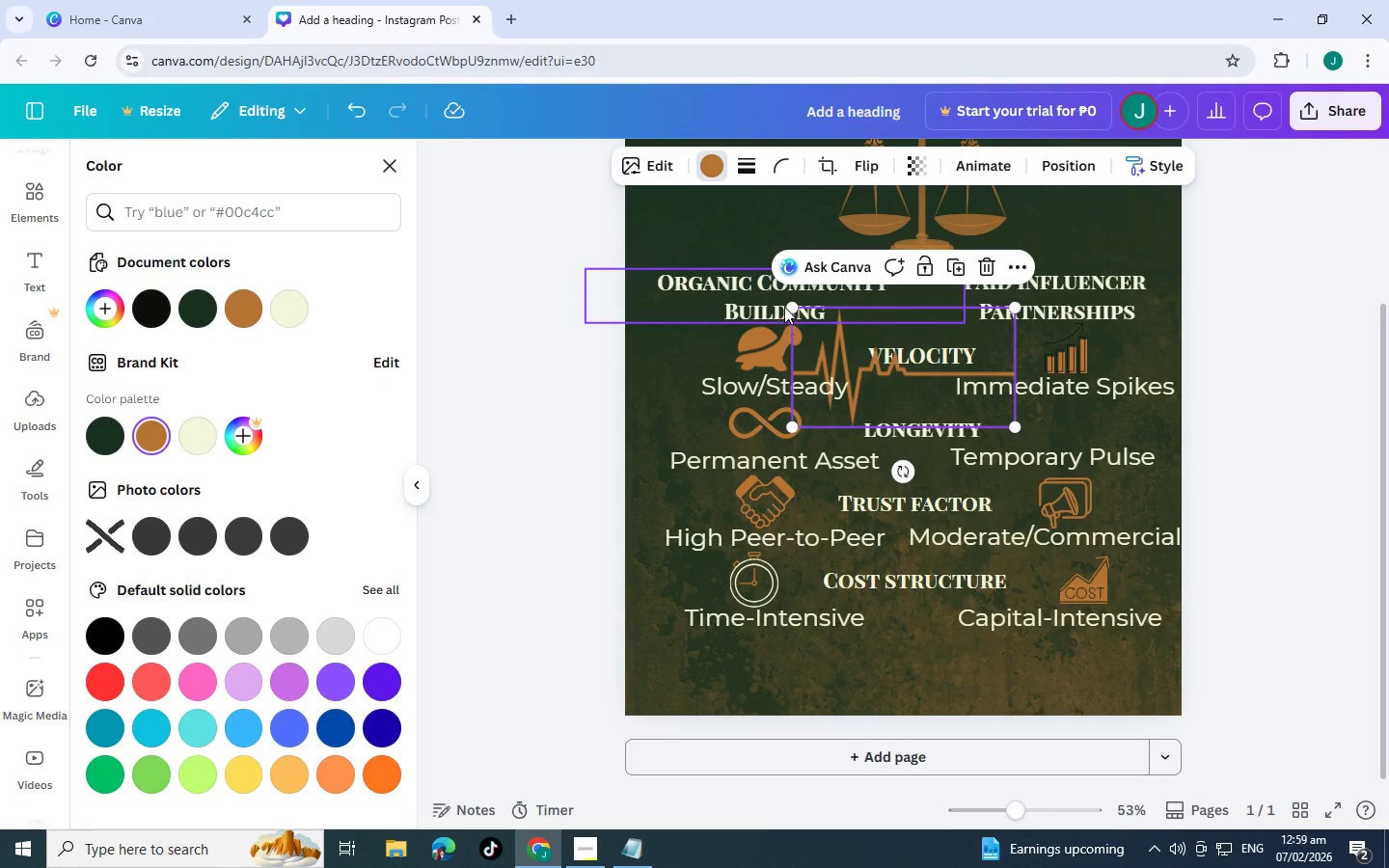 
left_click_drag(start_coordinate=[789, 307], to_coordinate=[907, 344])
 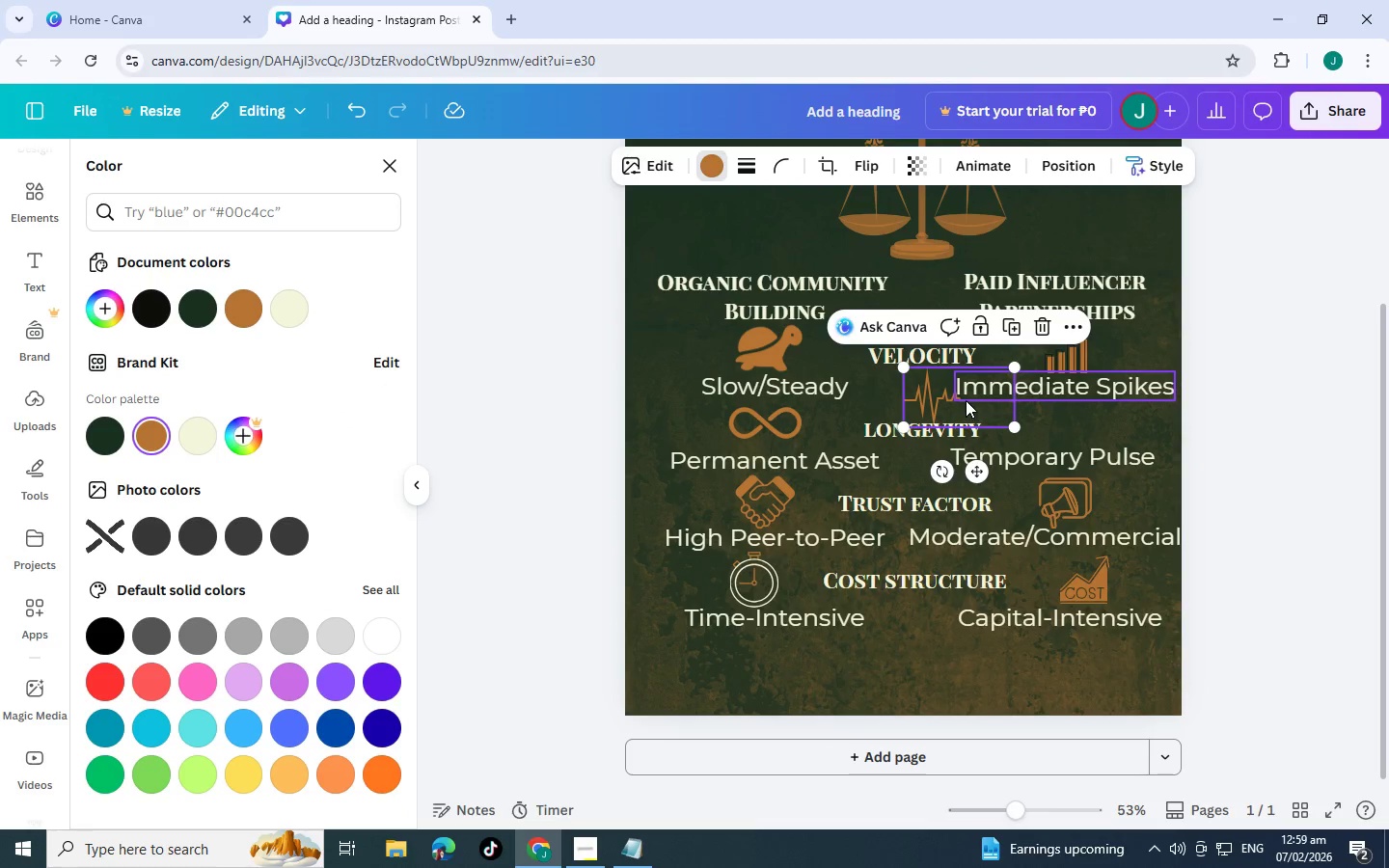 
left_click_drag(start_coordinate=[966, 400], to_coordinate=[1080, 420])
 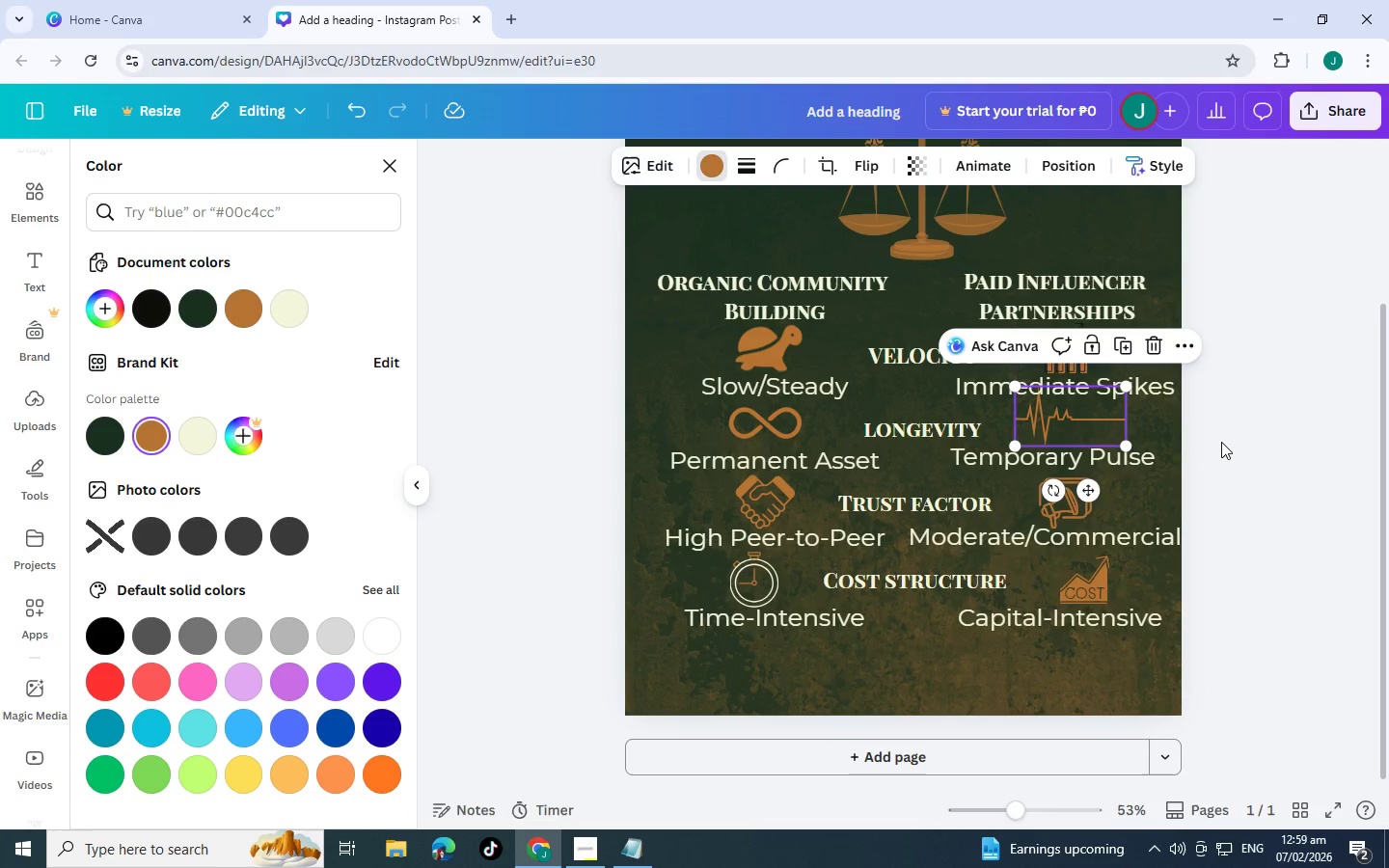 
left_click([1221, 442])
 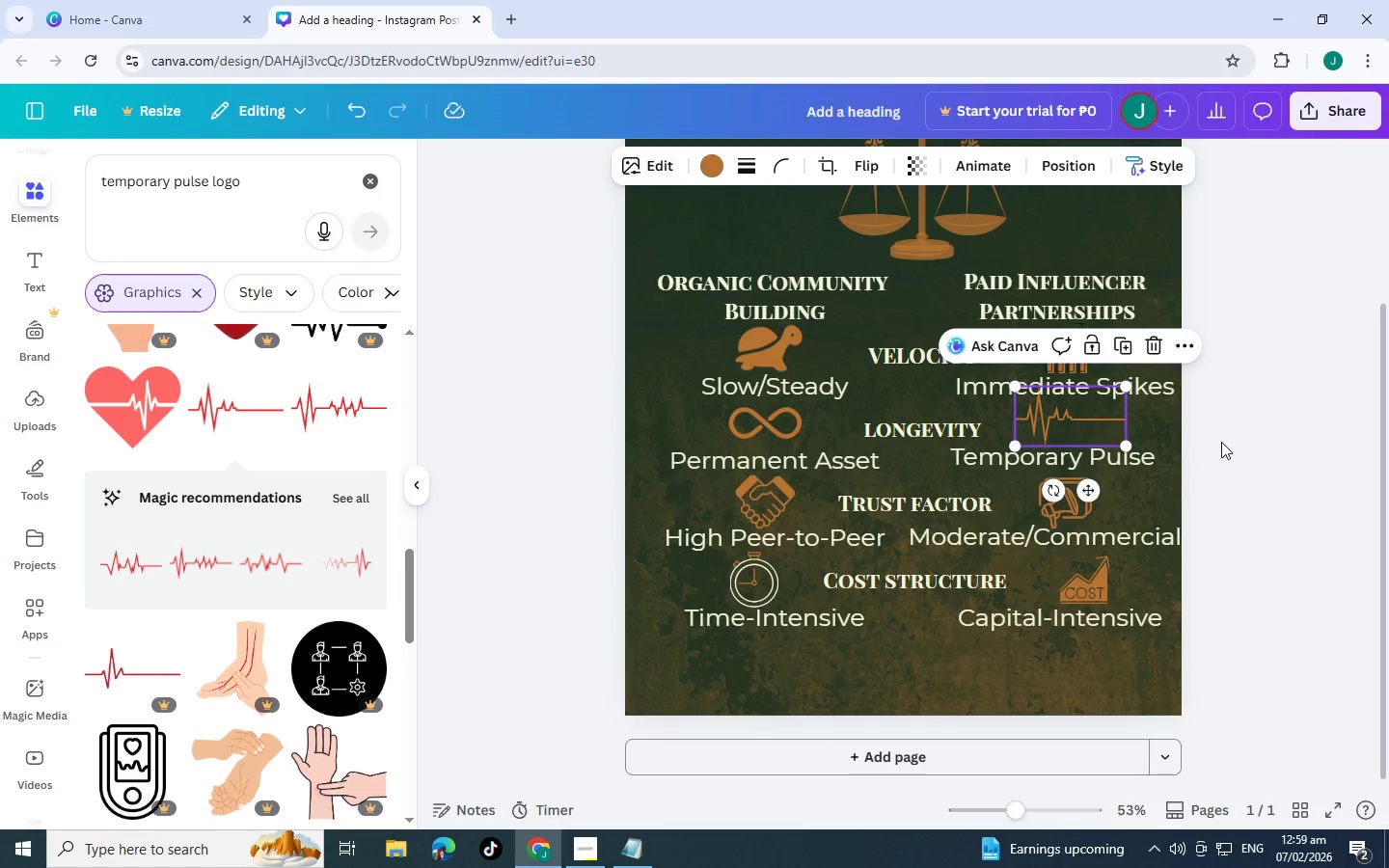 
left_click([1221, 442])
 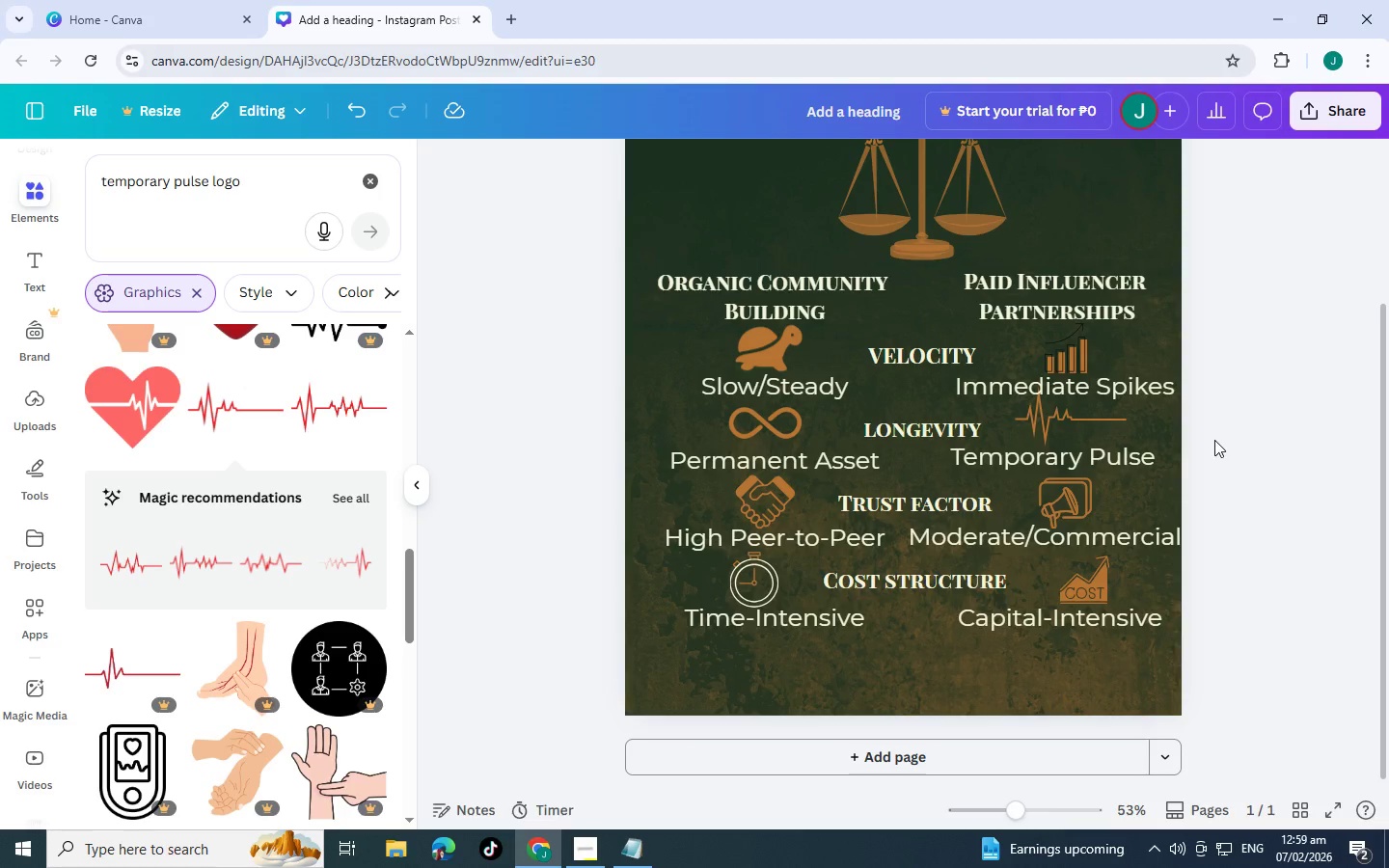 
scroll: coordinate [1137, 429], scroll_direction: up, amount: 2.0
 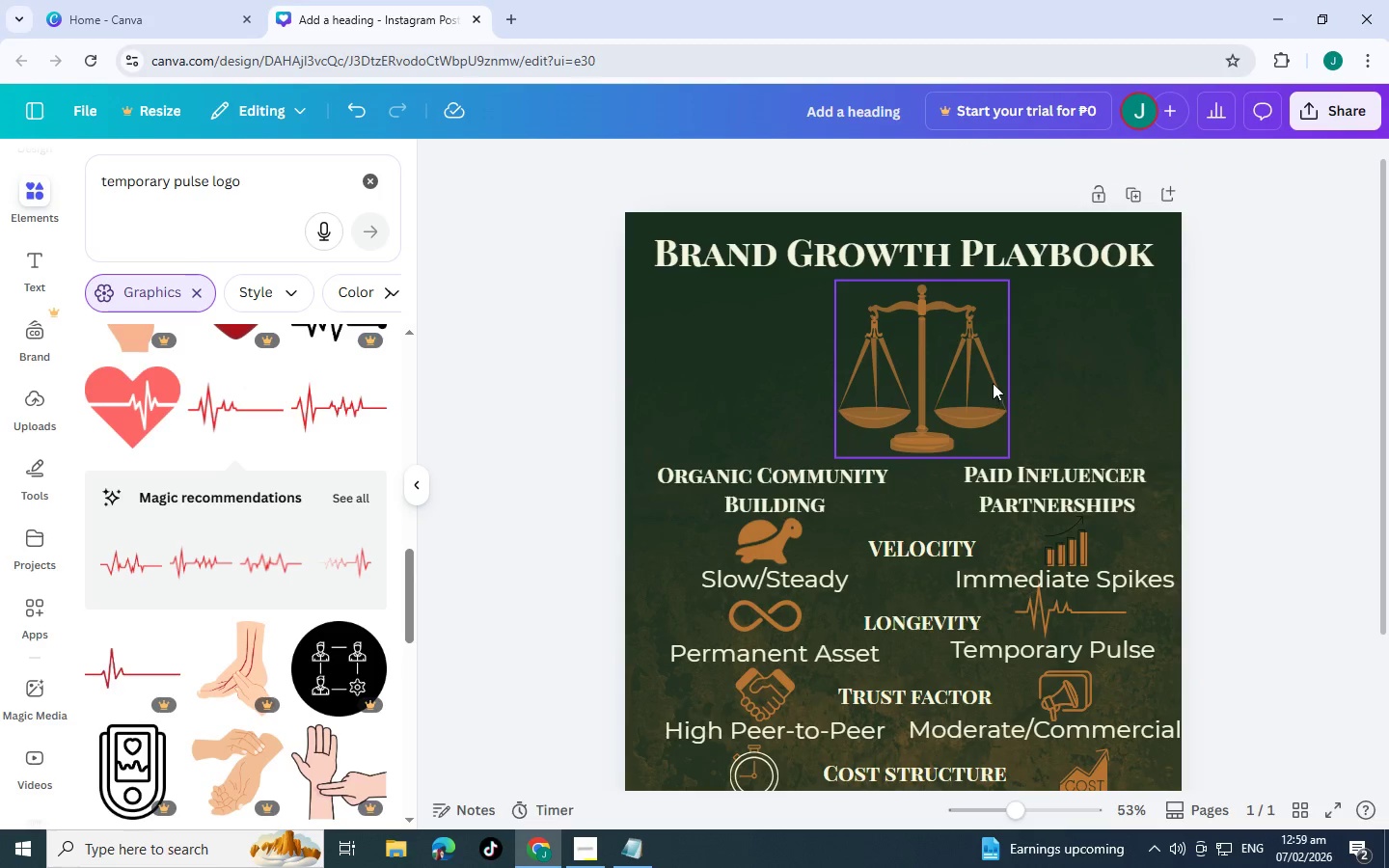 
scroll: coordinate [228, 579], scroll_direction: down, amount: 11.0
 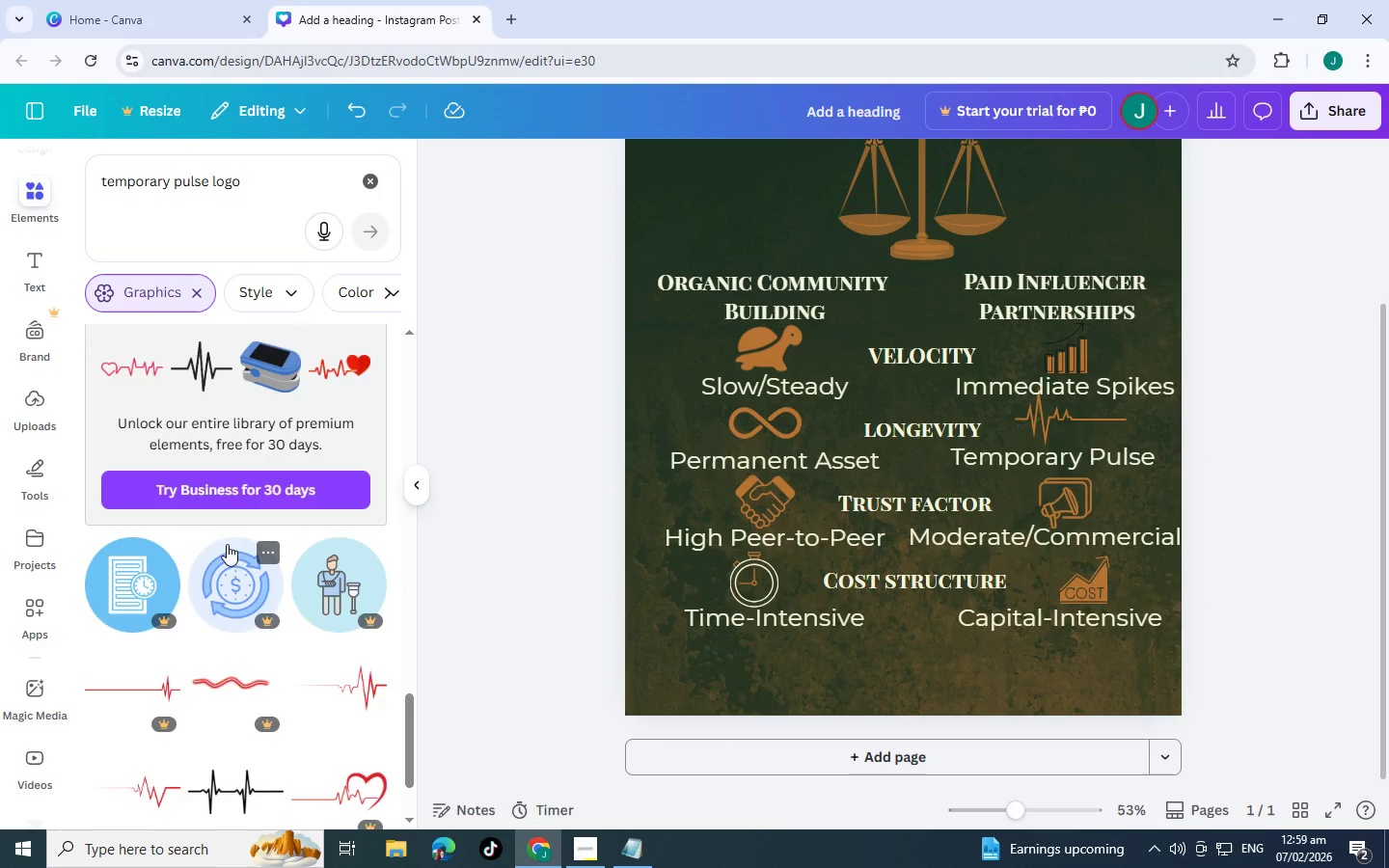 
scroll: coordinate [227, 541], scroll_direction: down, amount: 3.0
 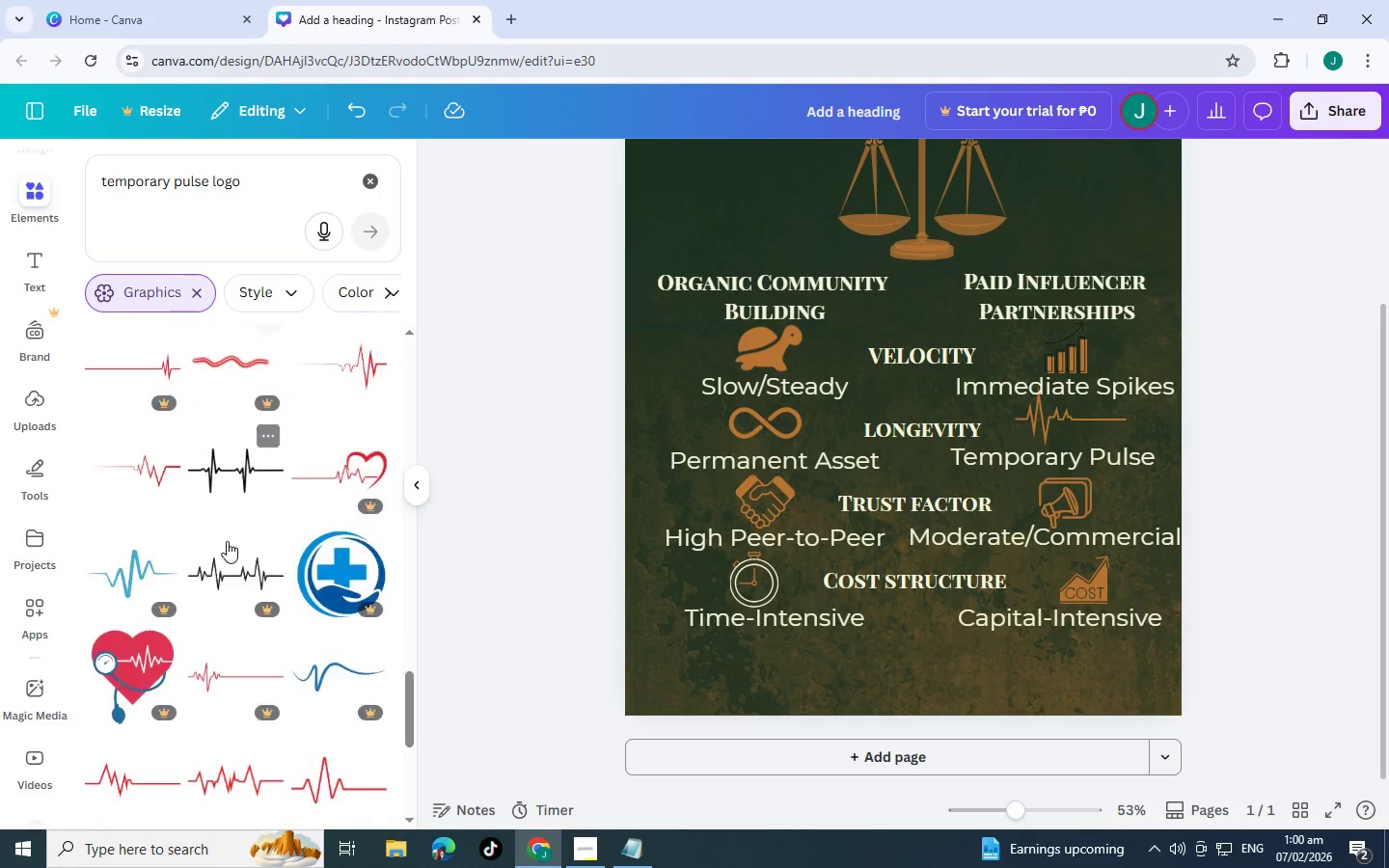 
scroll: coordinate [722, 505], scroll_direction: up, amount: 4.0
 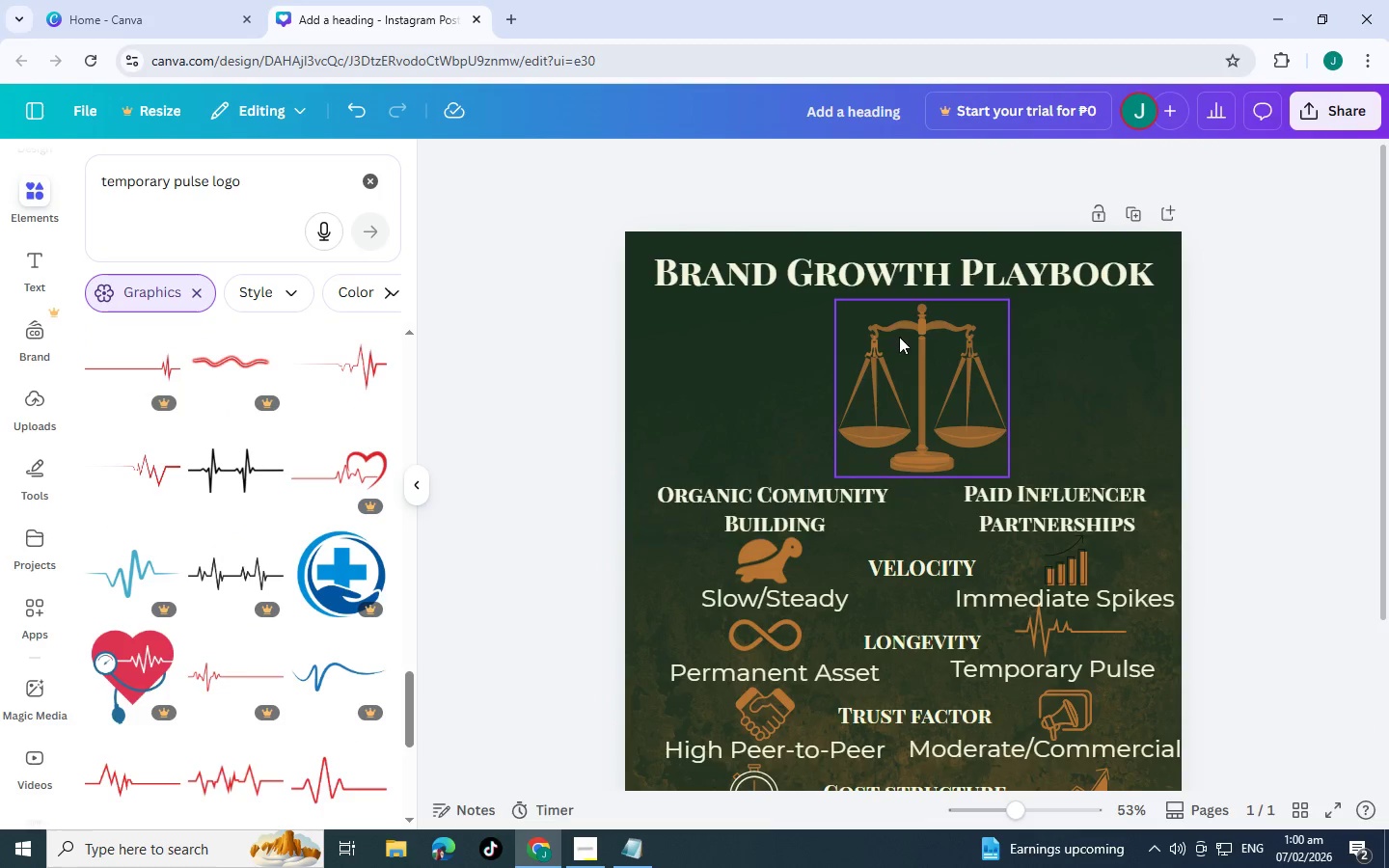 
left_click([900, 337])
 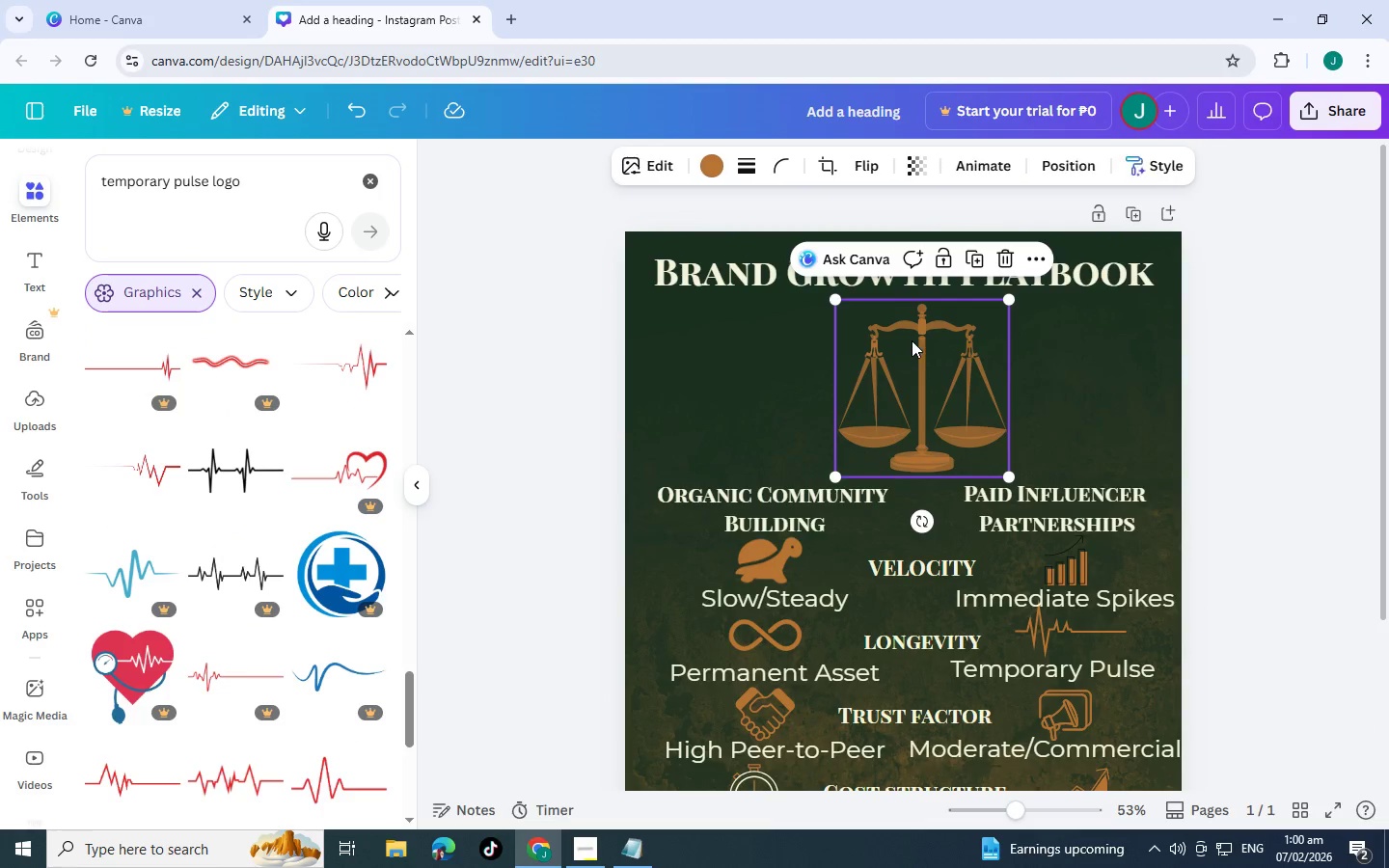 
left_click_drag(start_coordinate=[912, 340], to_coordinate=[898, 341])
 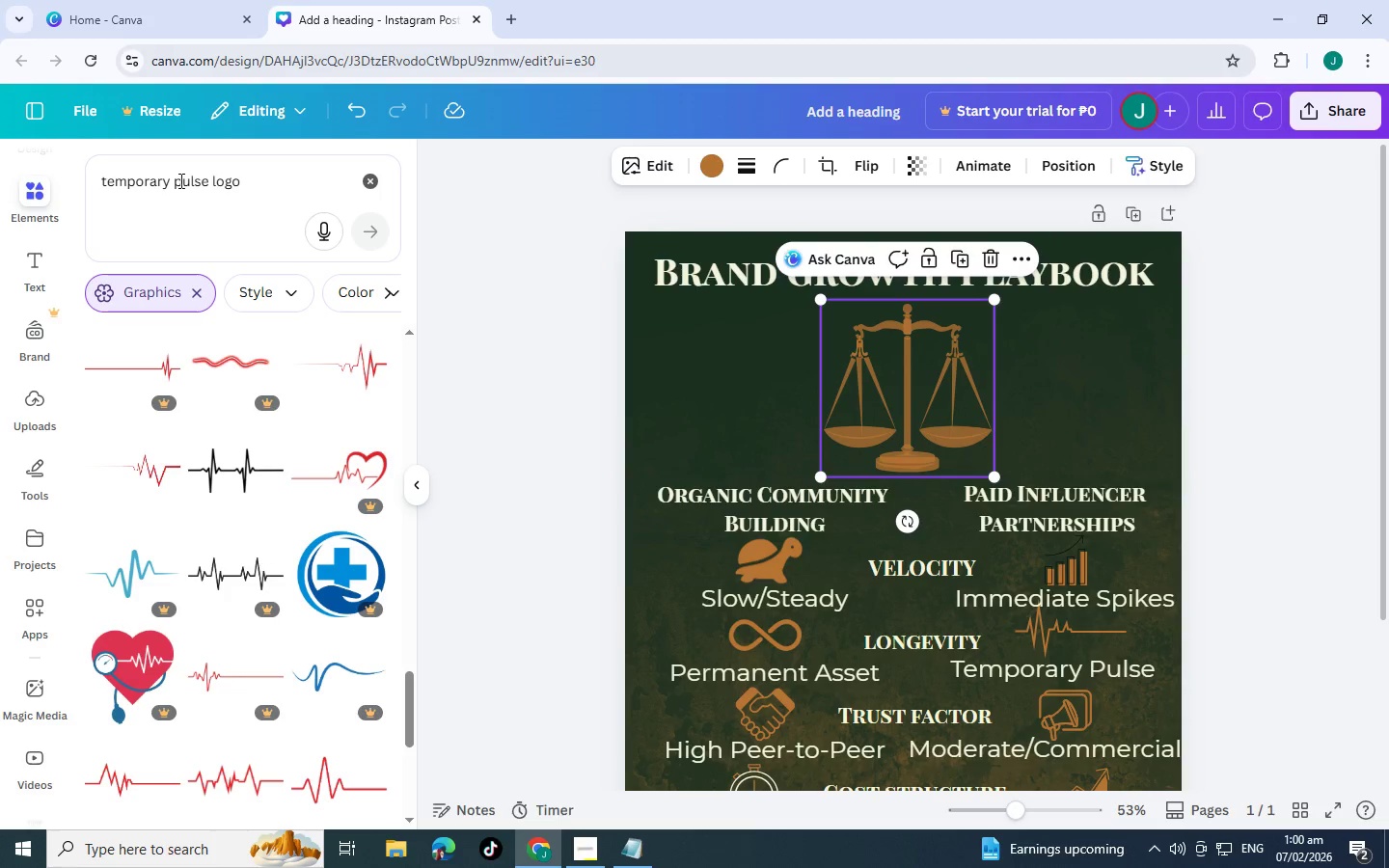 
left_click_drag(start_coordinate=[291, 180], to_coordinate=[0, 180])
 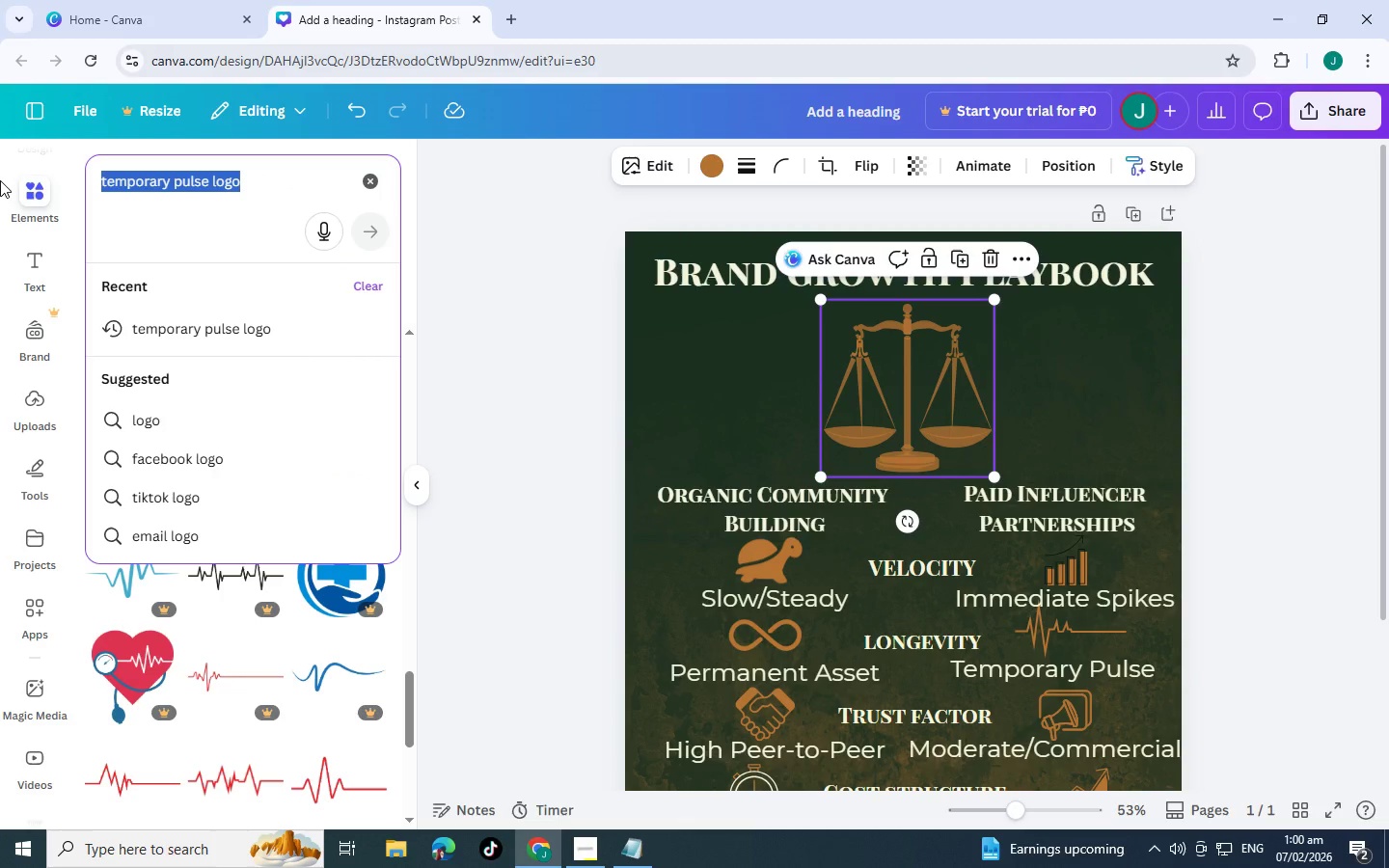 
type(texture)
 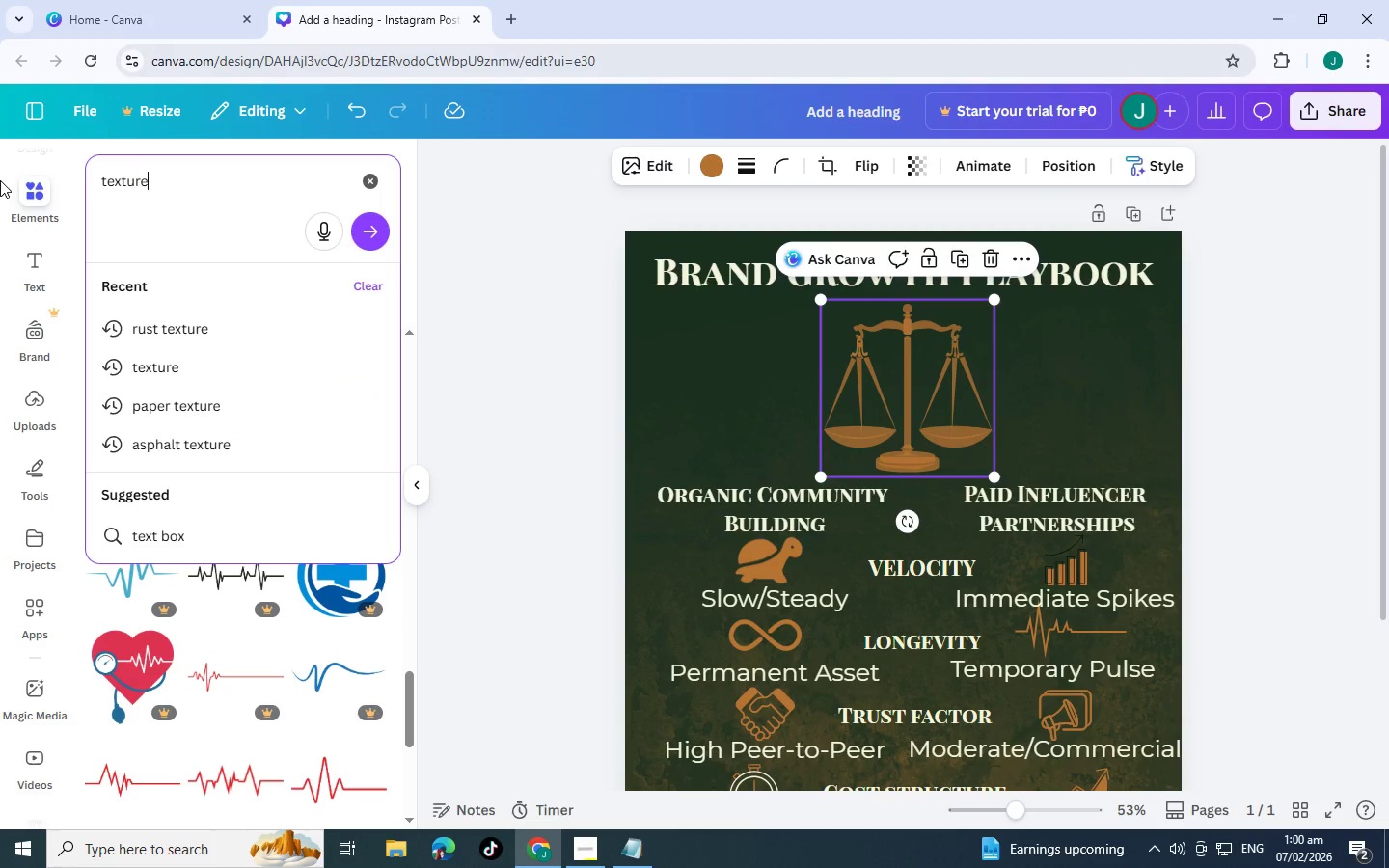 
key(Enter)
 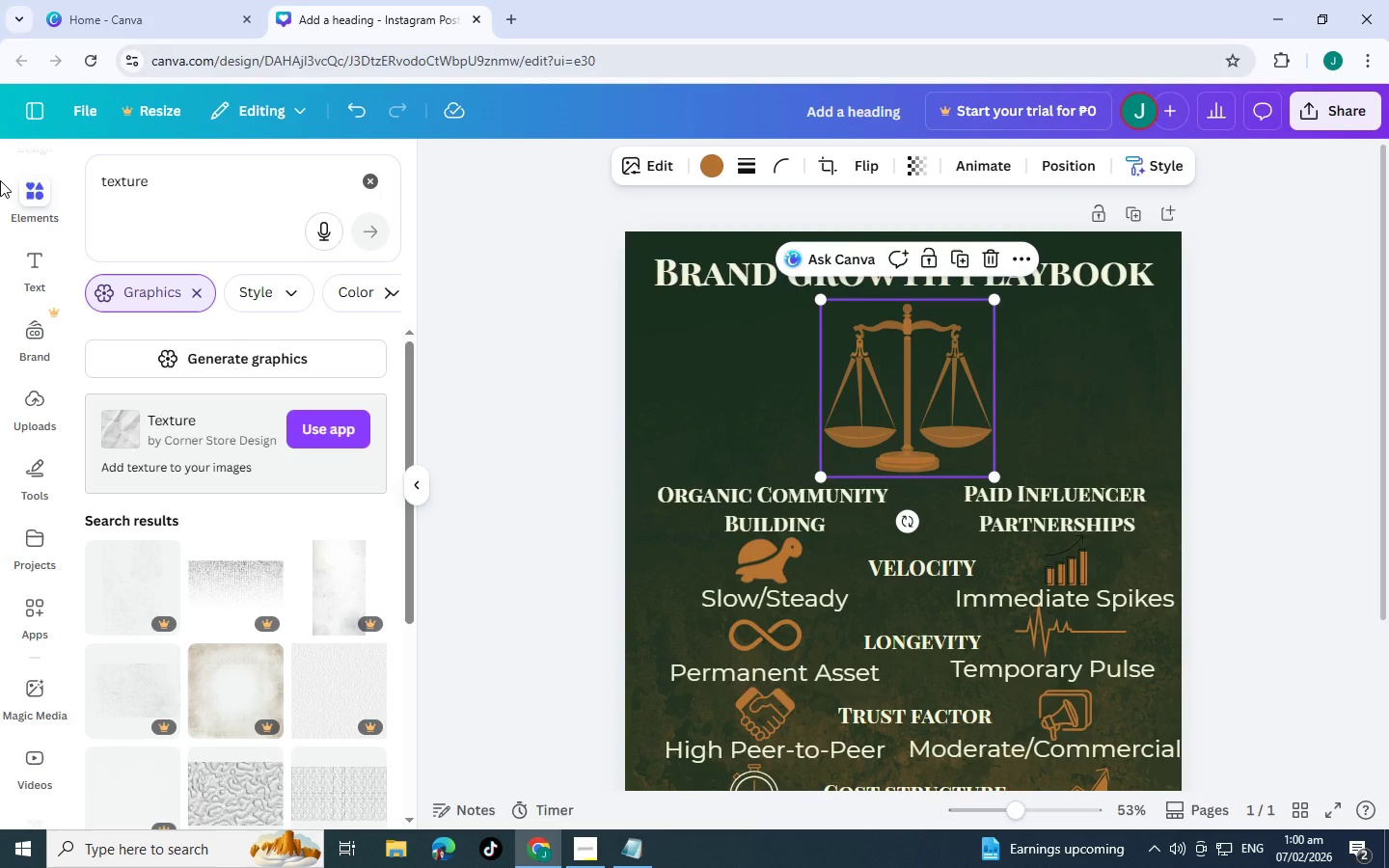 
scroll: coordinate [253, 511], scroll_direction: down, amount: 8.0
 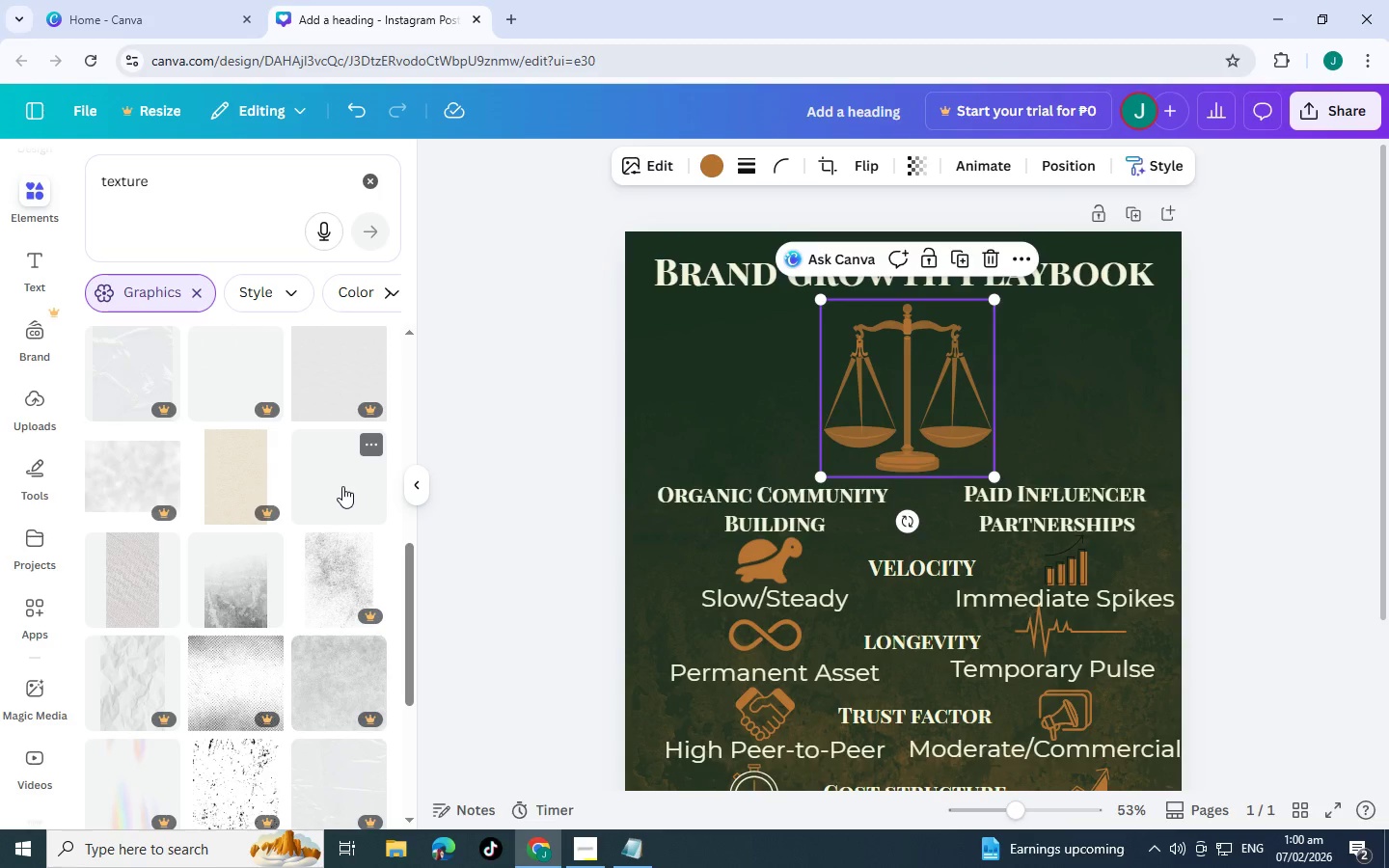 
left_click([342, 486])
 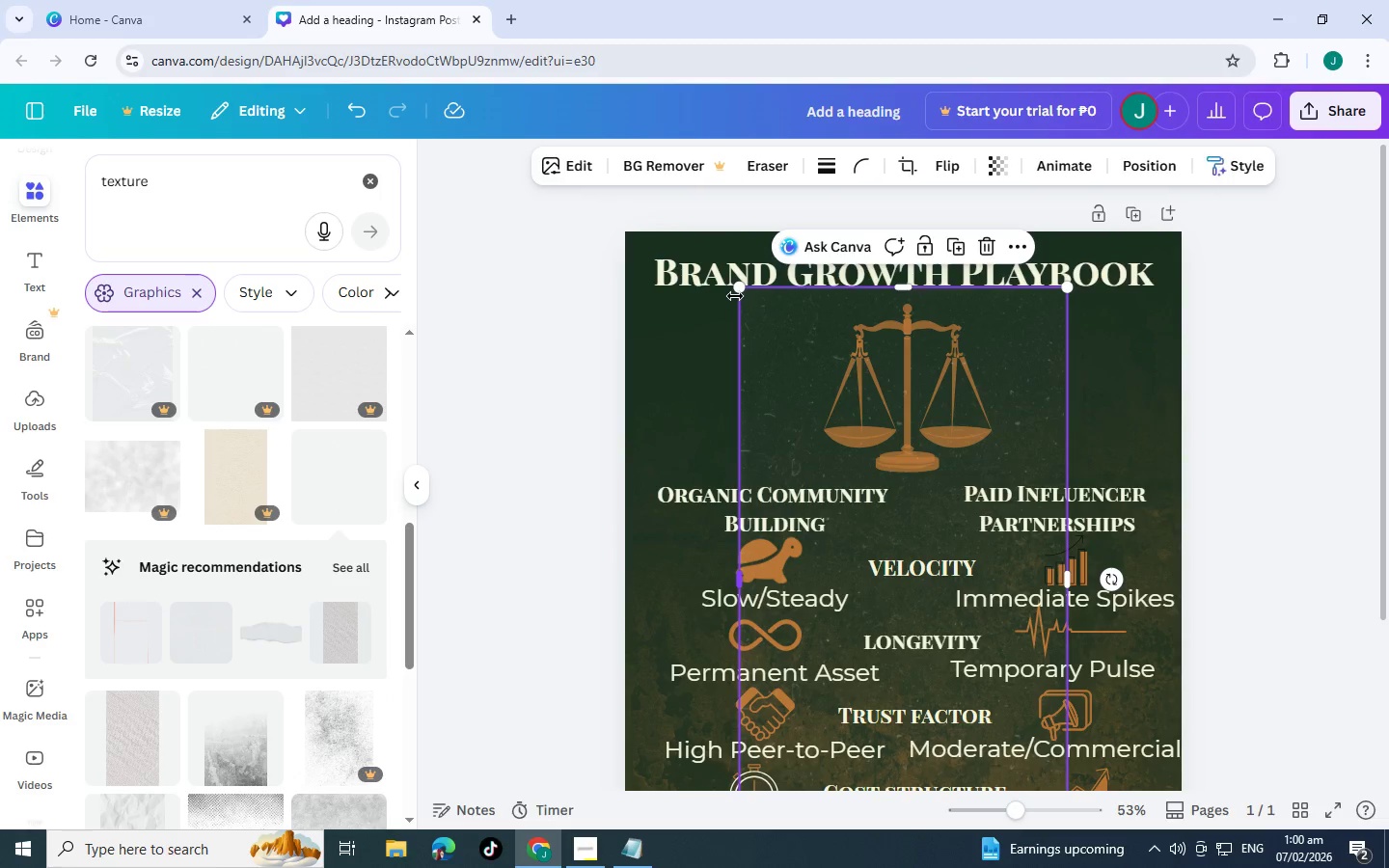 
left_click_drag(start_coordinate=[739, 288], to_coordinate=[305, 265])
 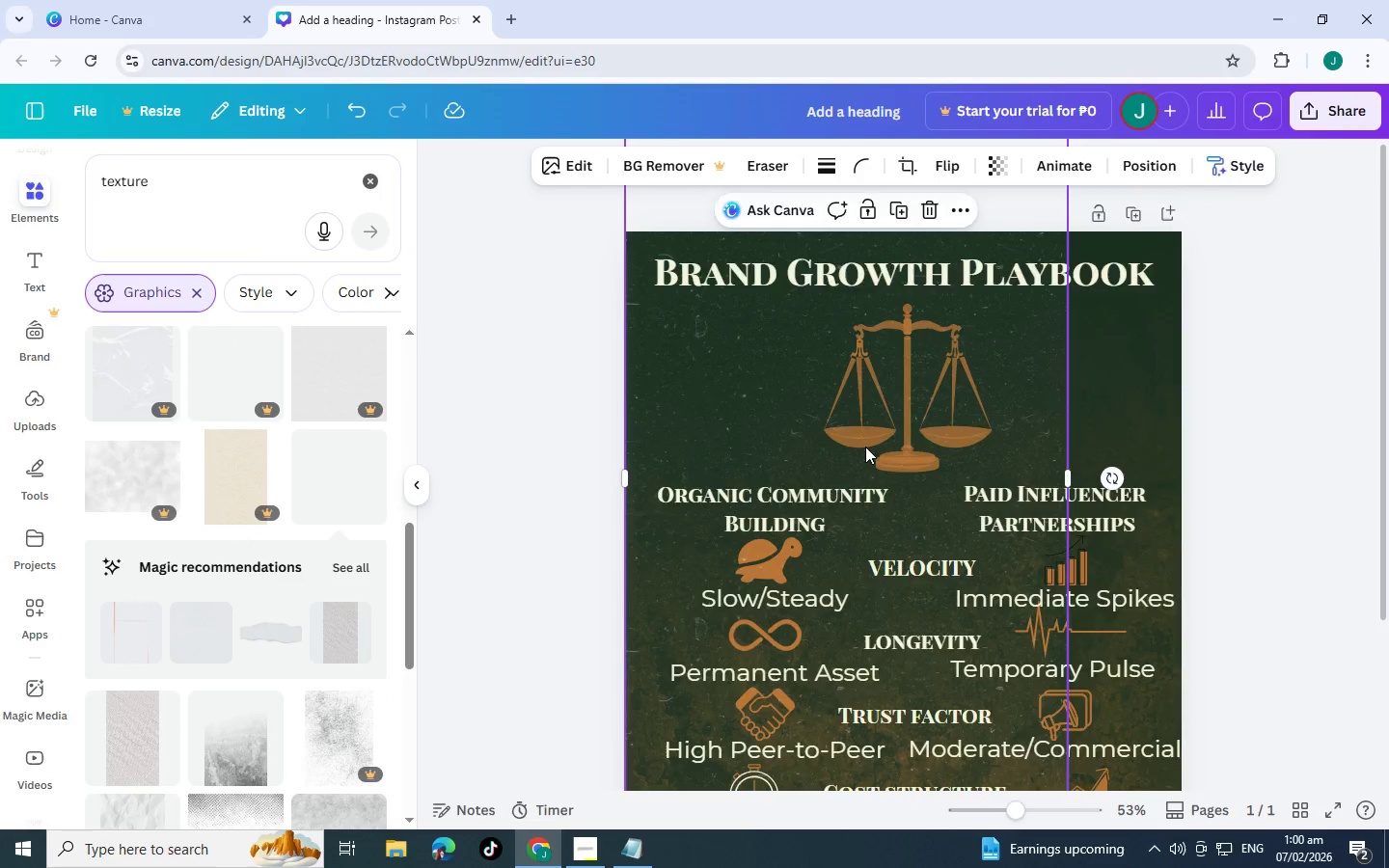 
scroll: coordinate [1024, 625], scroll_direction: down, amount: 6.0
 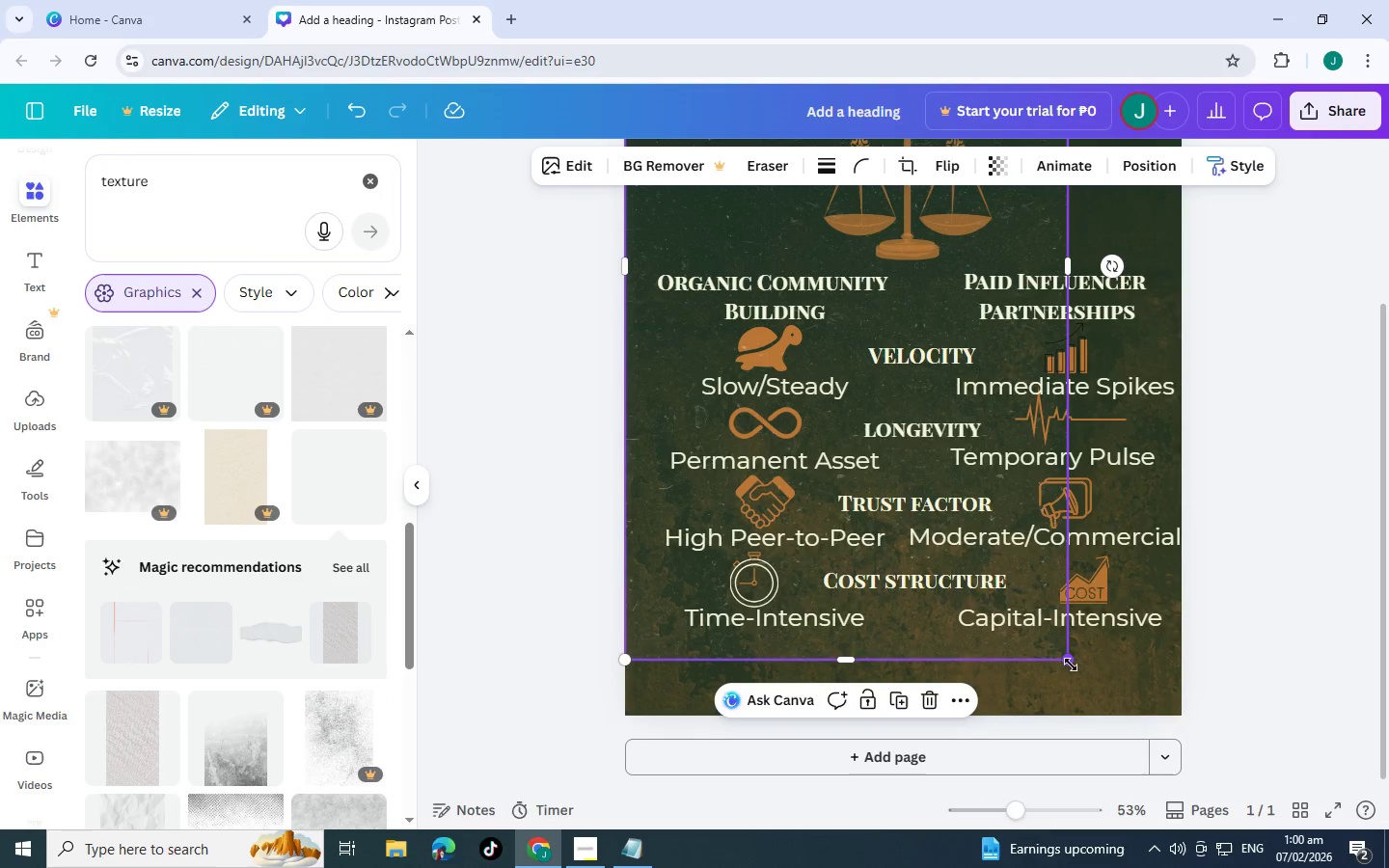 
left_click_drag(start_coordinate=[1071, 664], to_coordinate=[1378, 756])
 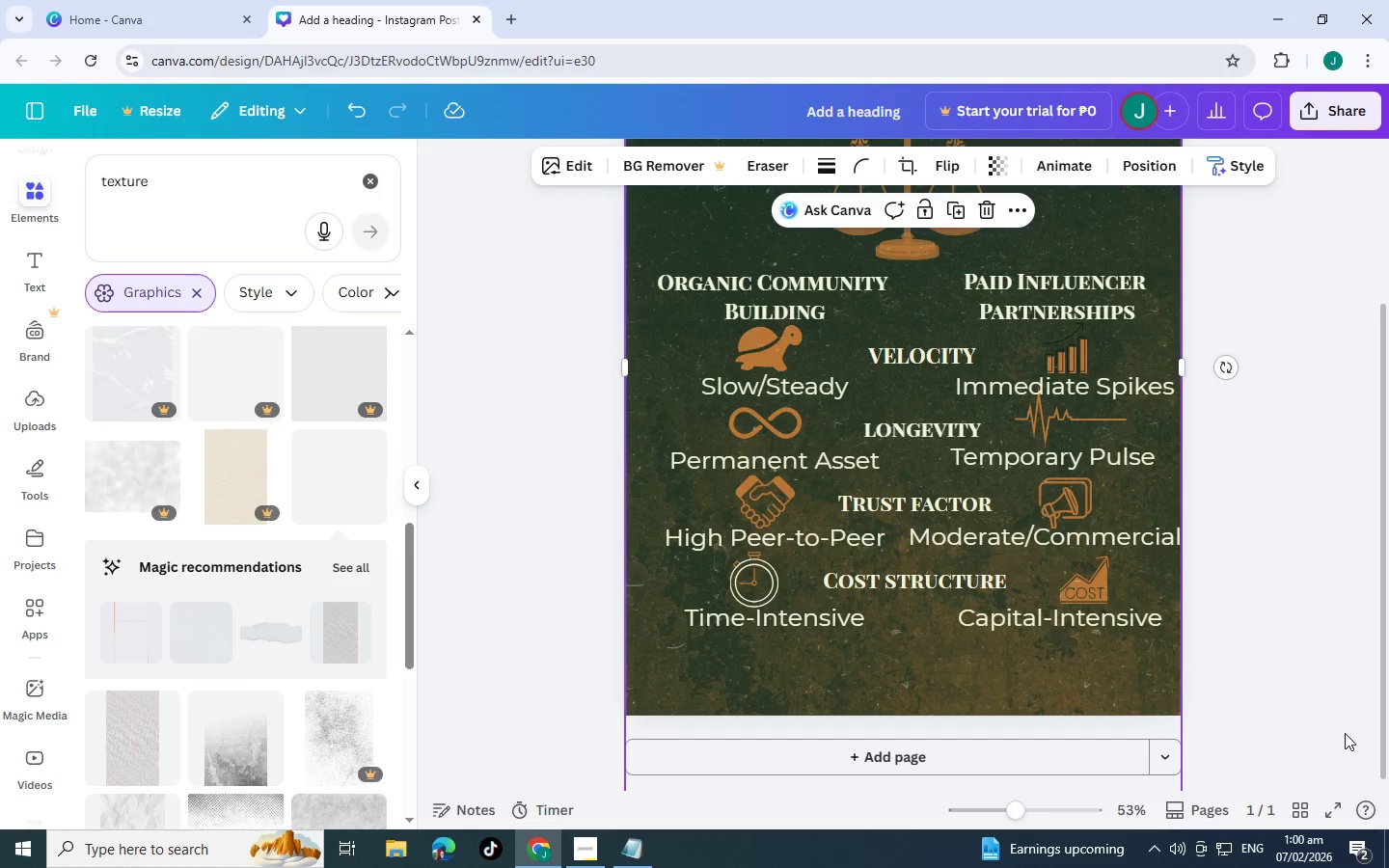 
scroll: coordinate [1345, 733], scroll_direction: up, amount: 5.0
 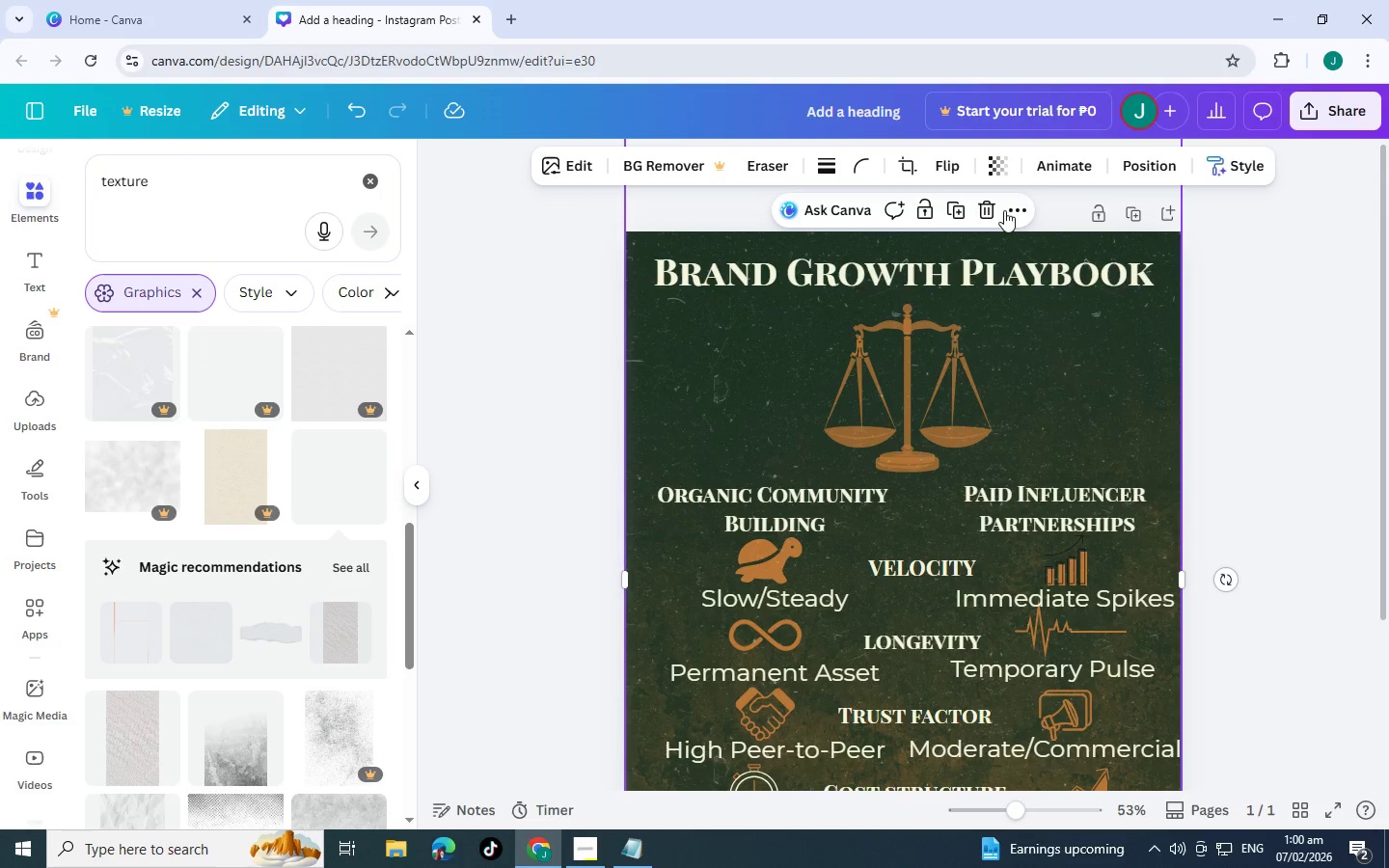 
left_click([992, 219])
 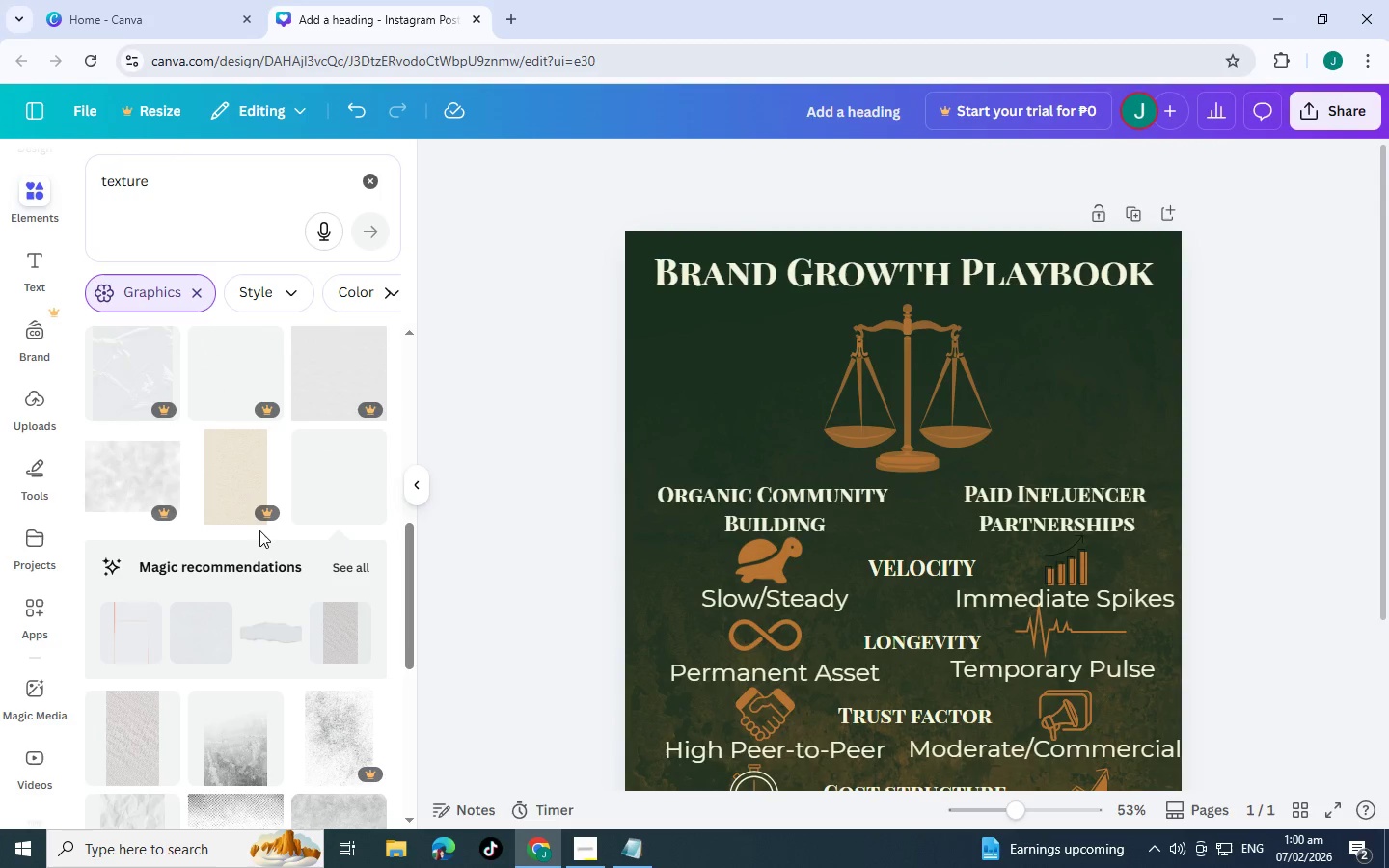 
scroll: coordinate [219, 550], scroll_direction: down, amount: 3.0
 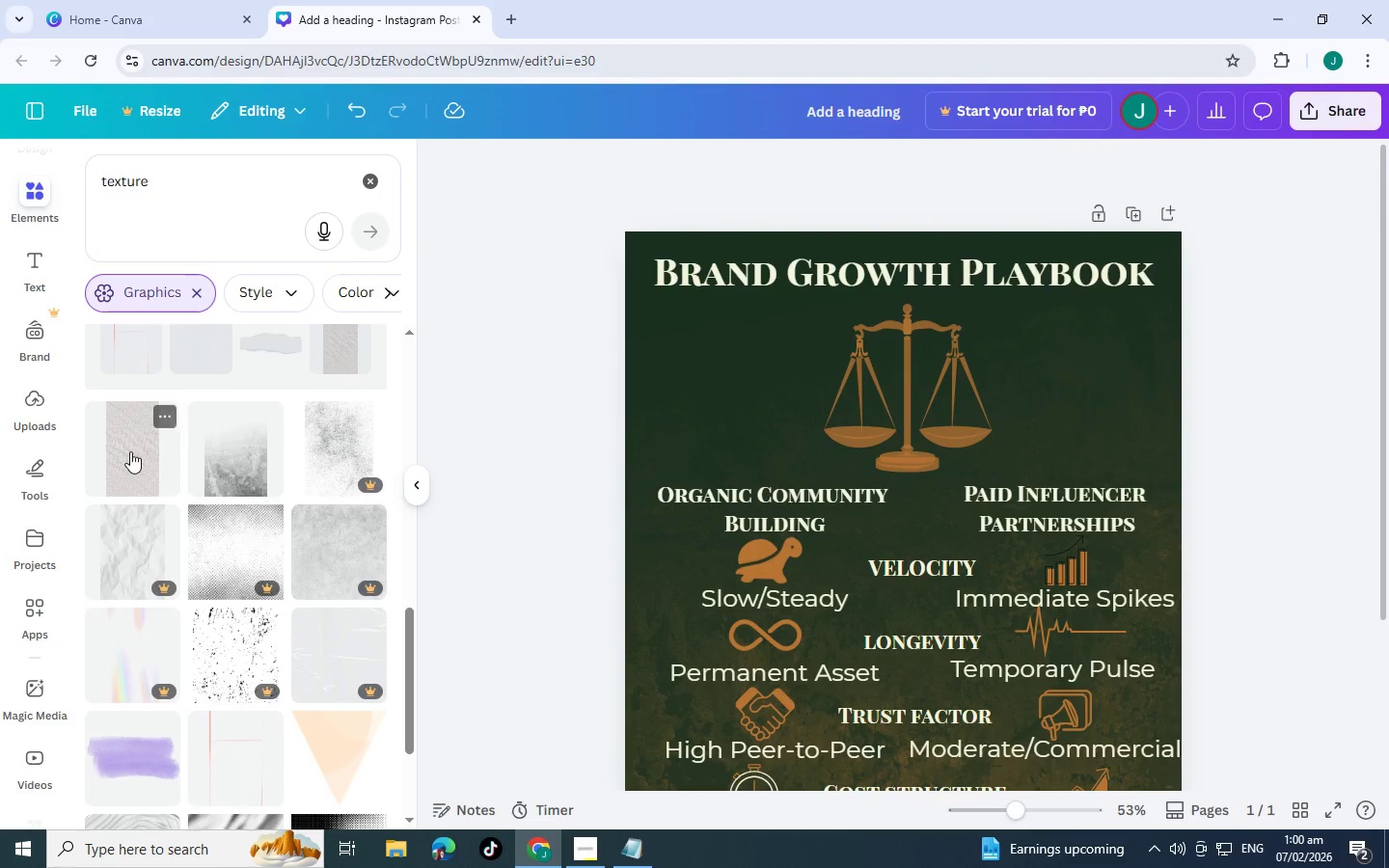 
left_click([130, 451])
 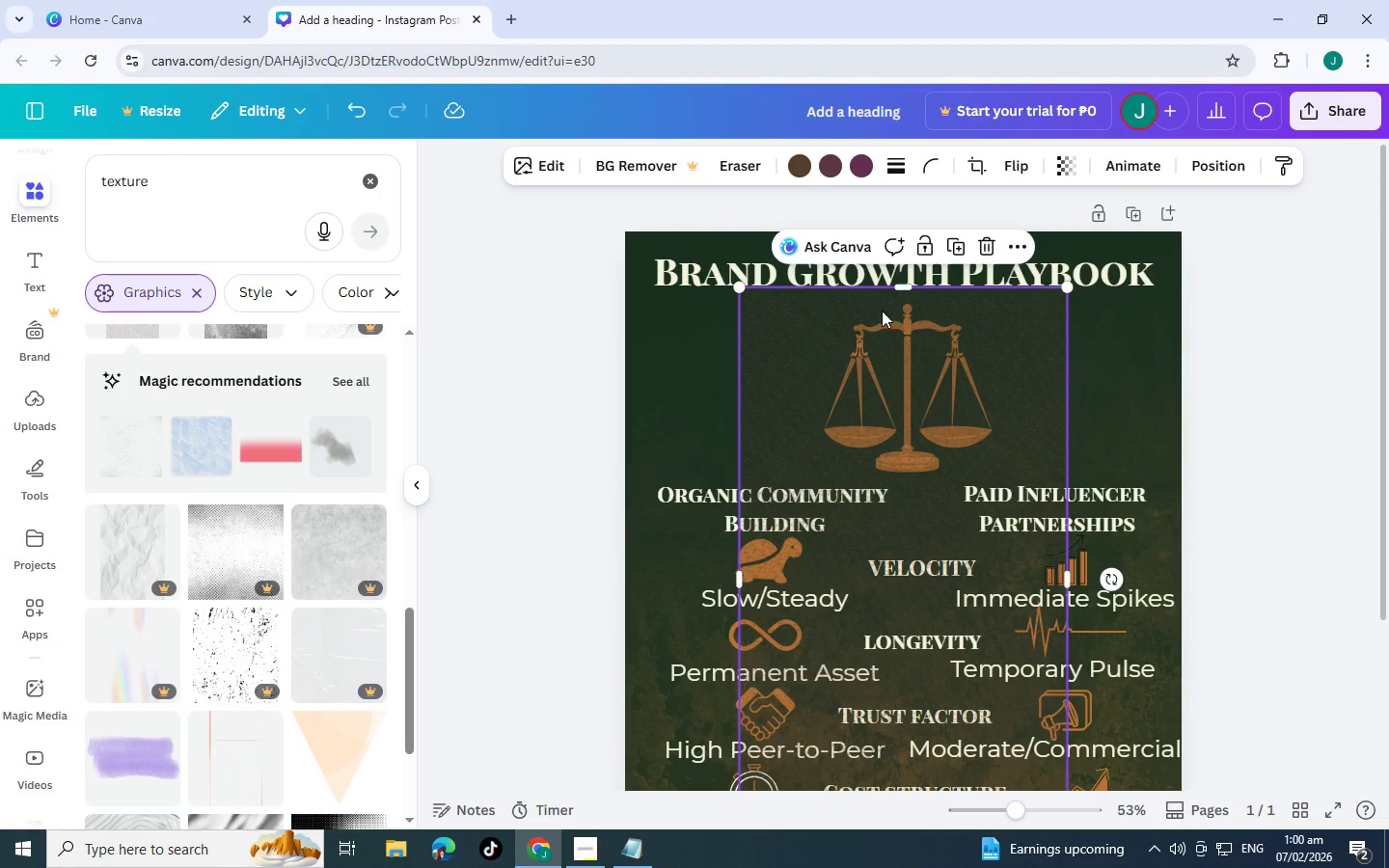 
key(Control+Z)
 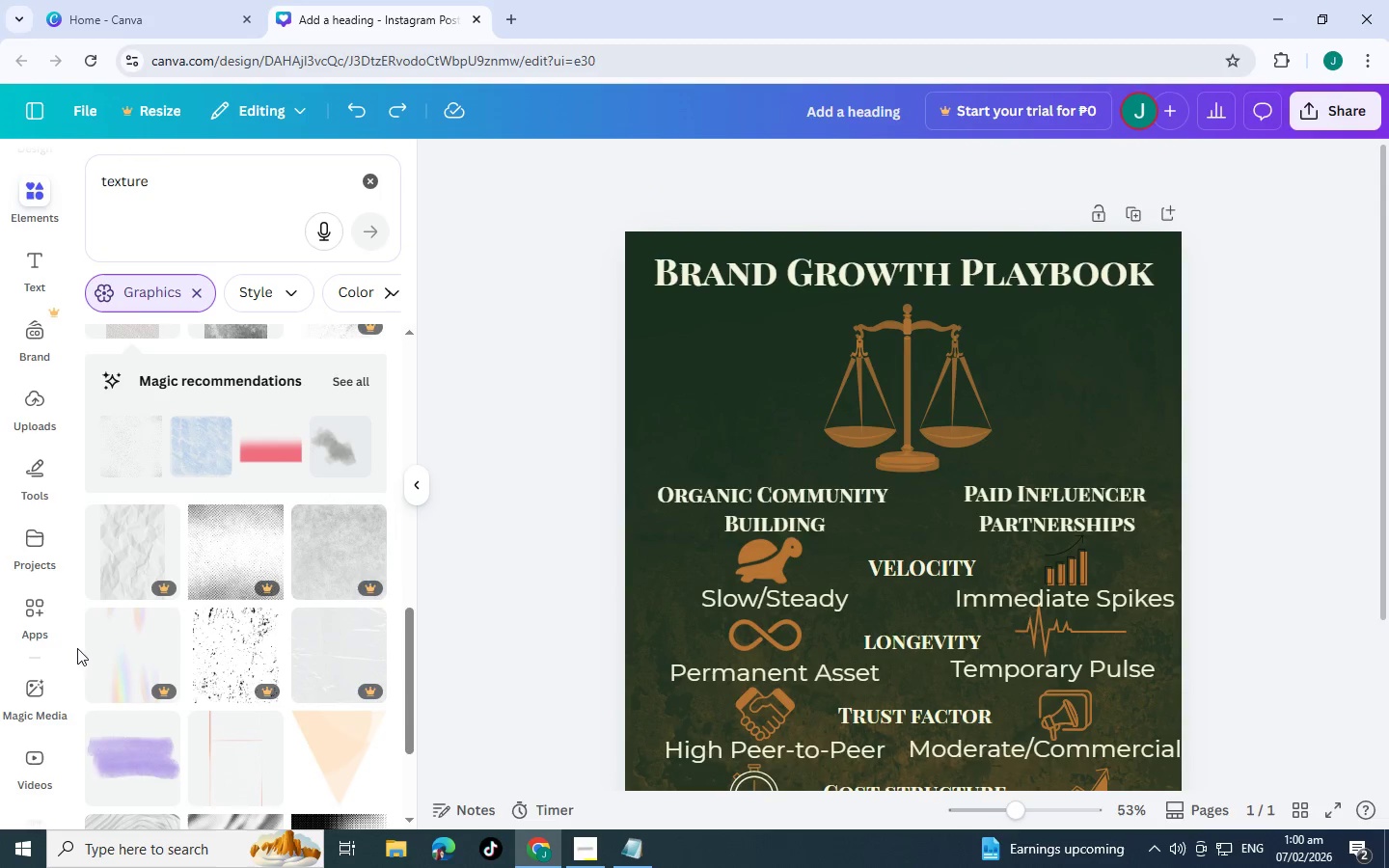 
scroll: coordinate [128, 601], scroll_direction: down, amount: 8.0
 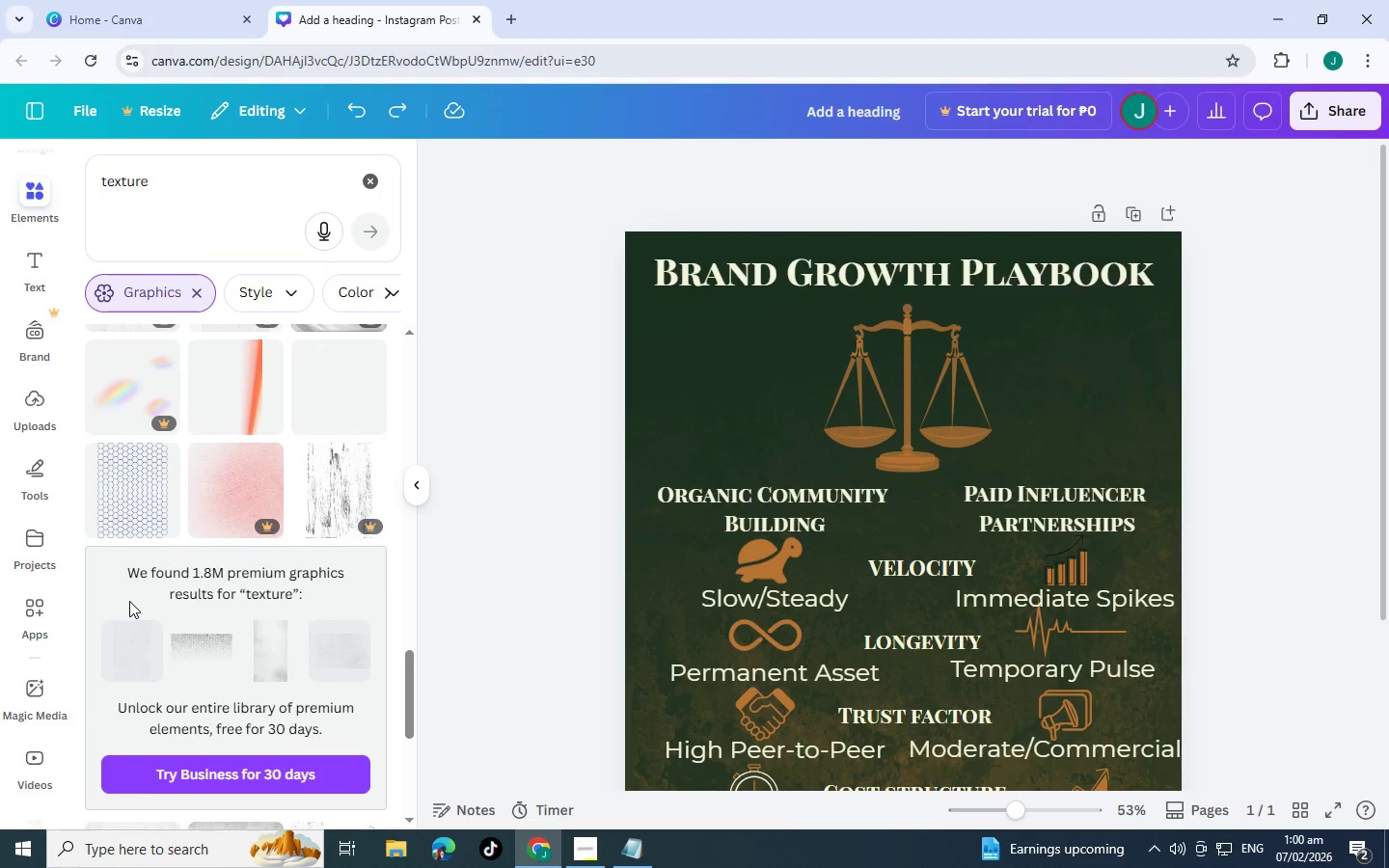 
scroll: coordinate [170, 595], scroll_direction: down, amount: 7.0
 